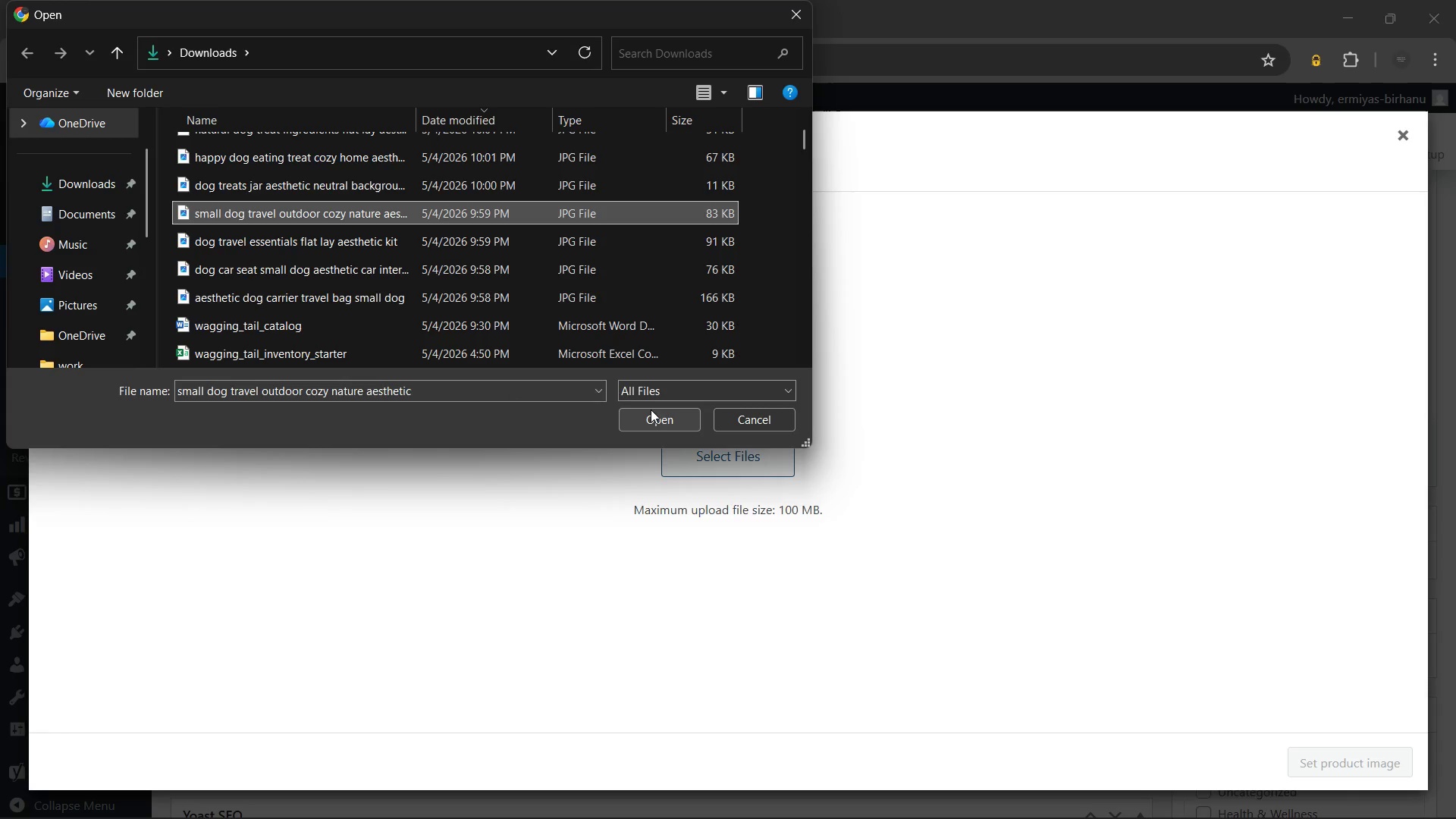 
left_click([645, 424])
 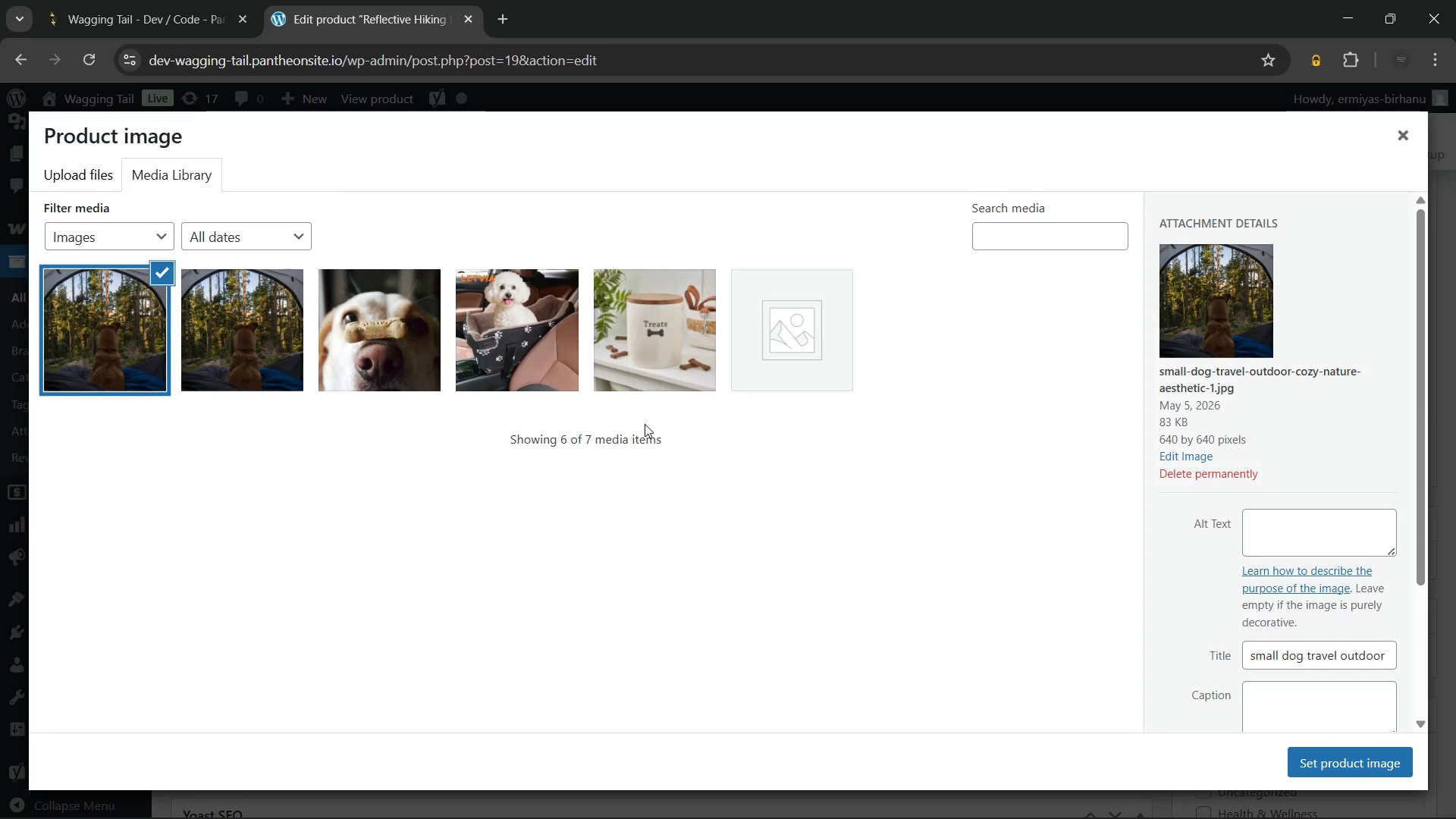 
wait(14.89)
 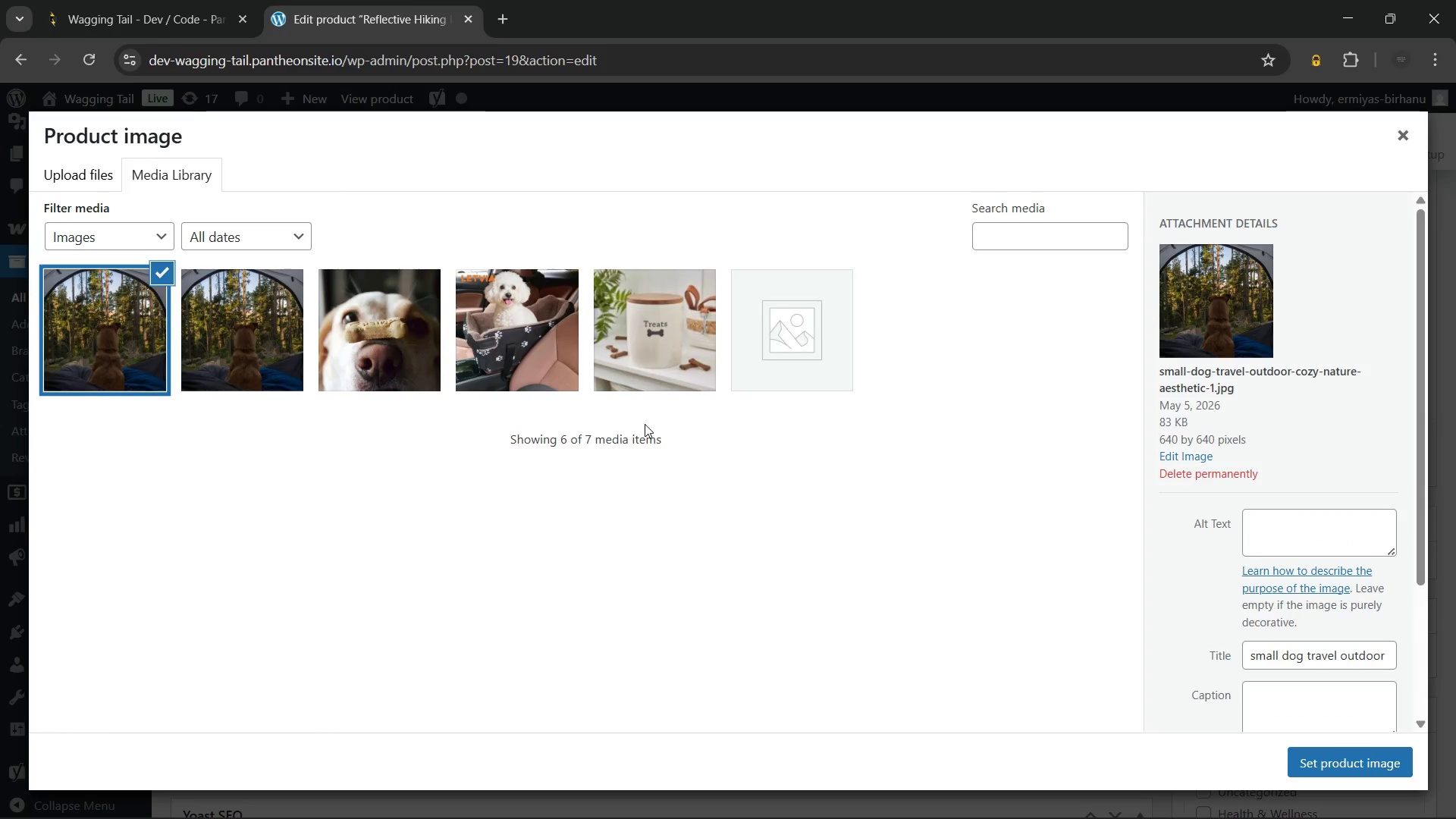 
left_click([1272, 538])
 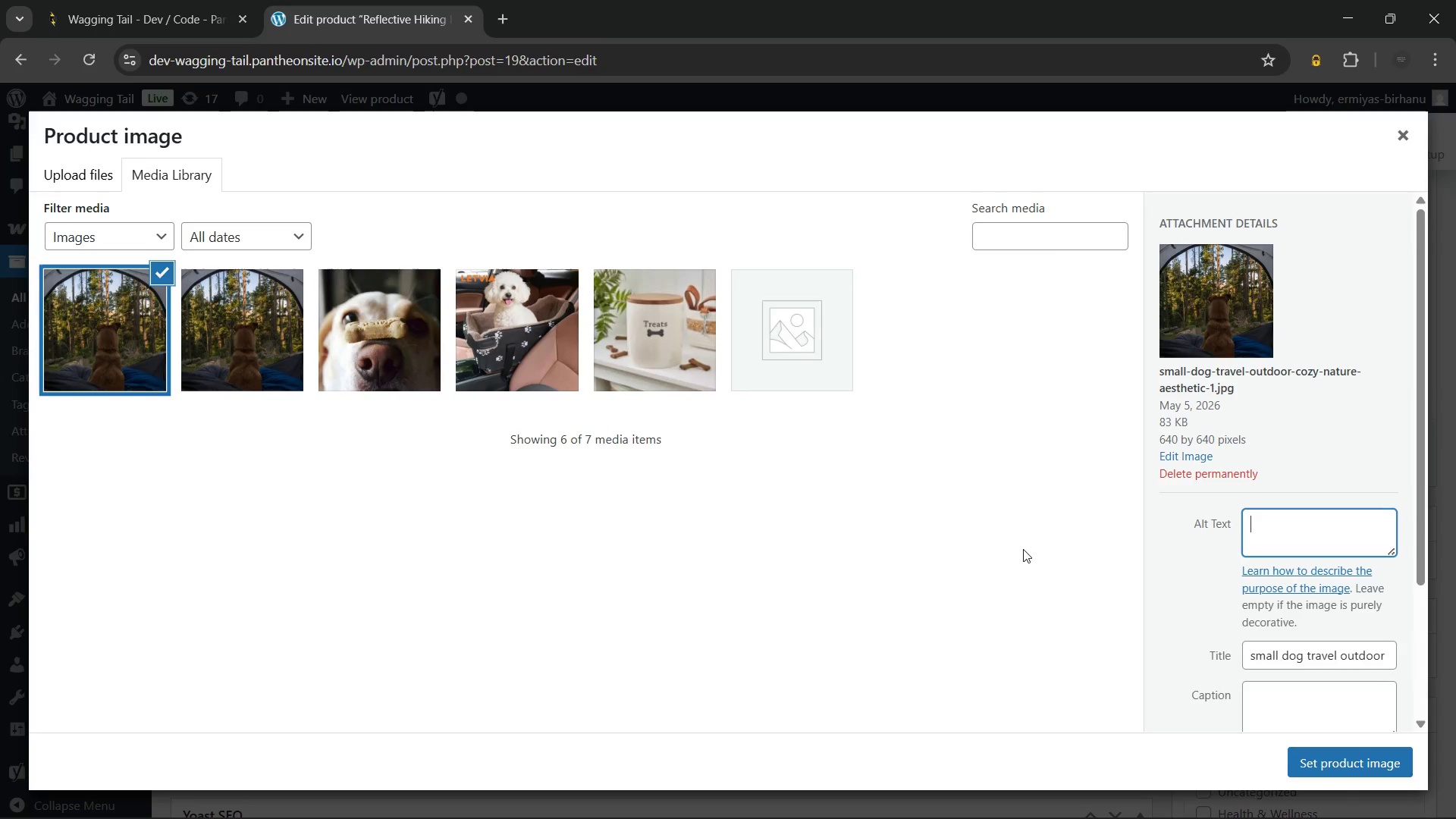 
wait(30.89)
 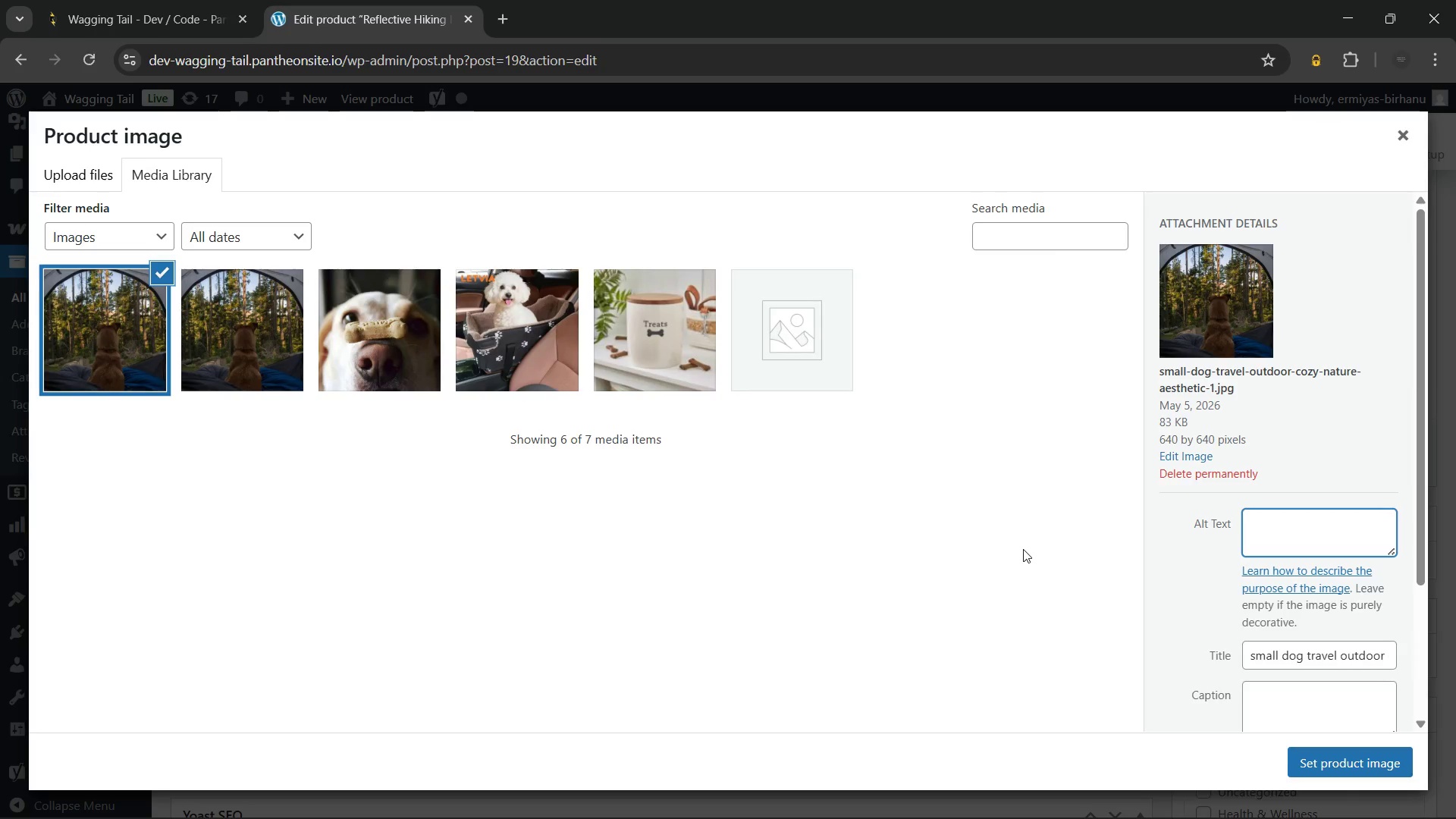 
type(Green reflective hiking harness for dogs fitted on a golden retriver)
key(Backspace)
key(Backspace)
key(Backspace)
type(ever)
 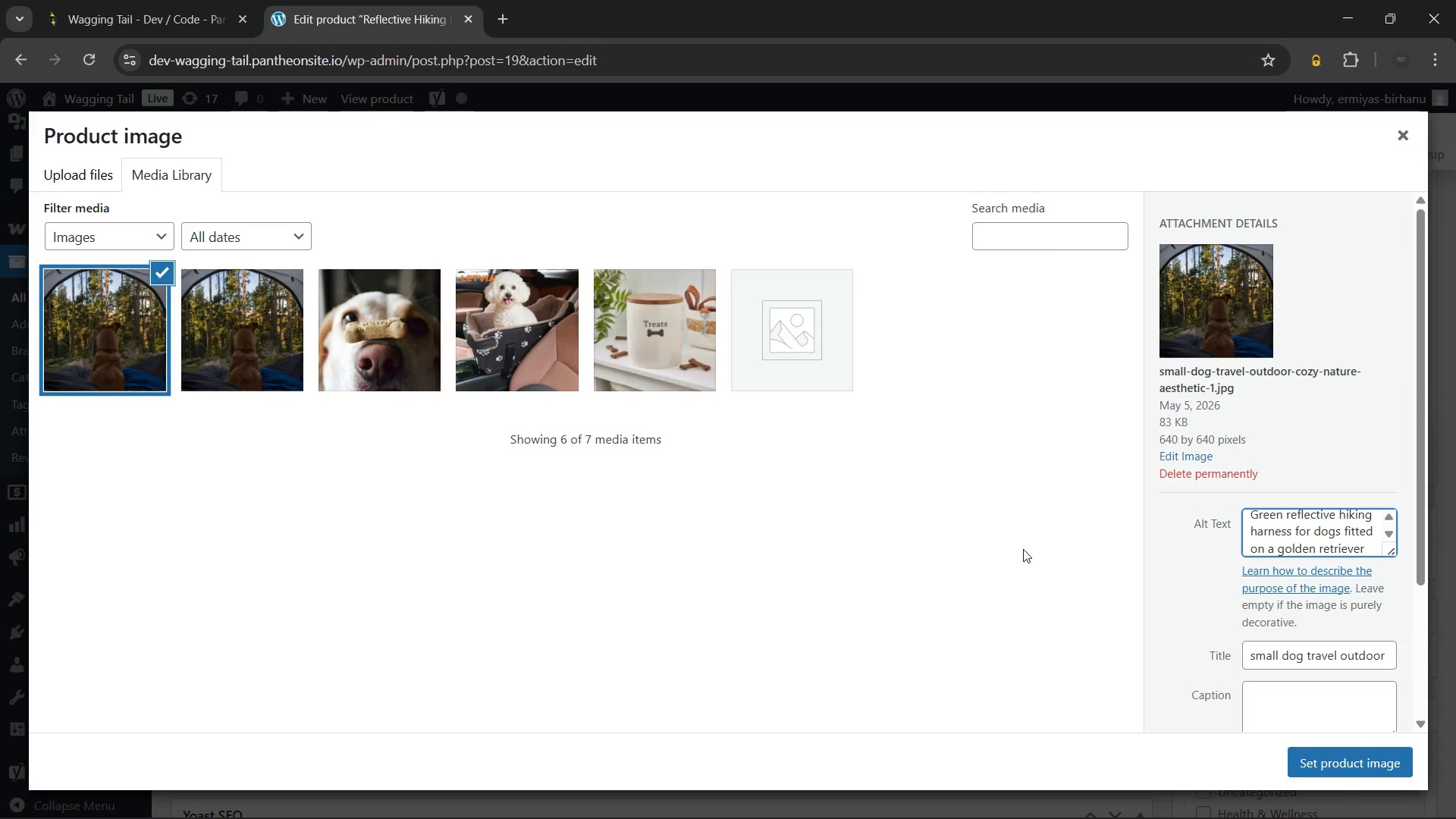 
wait(7.94)
 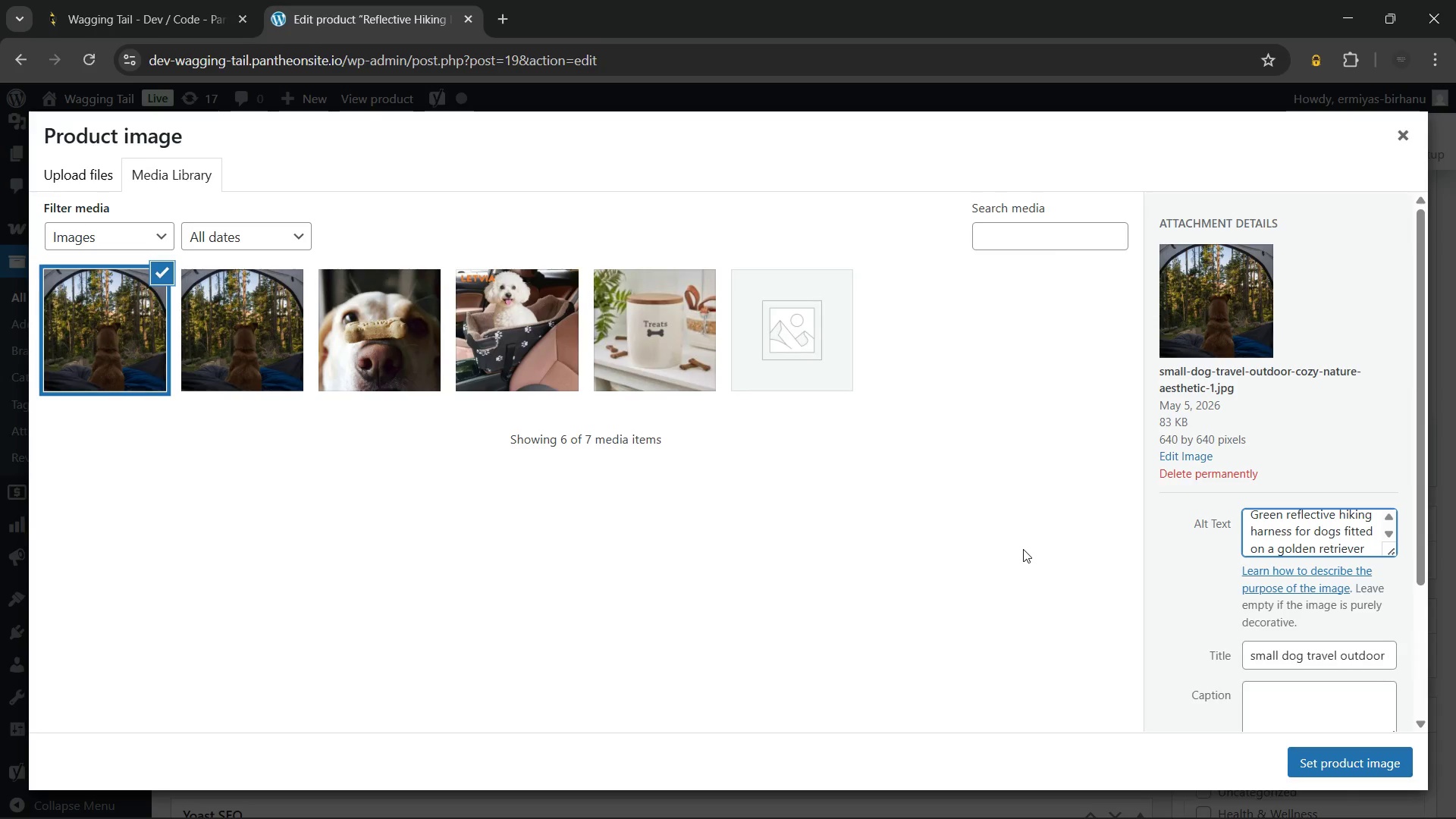 
type( on a trail)
 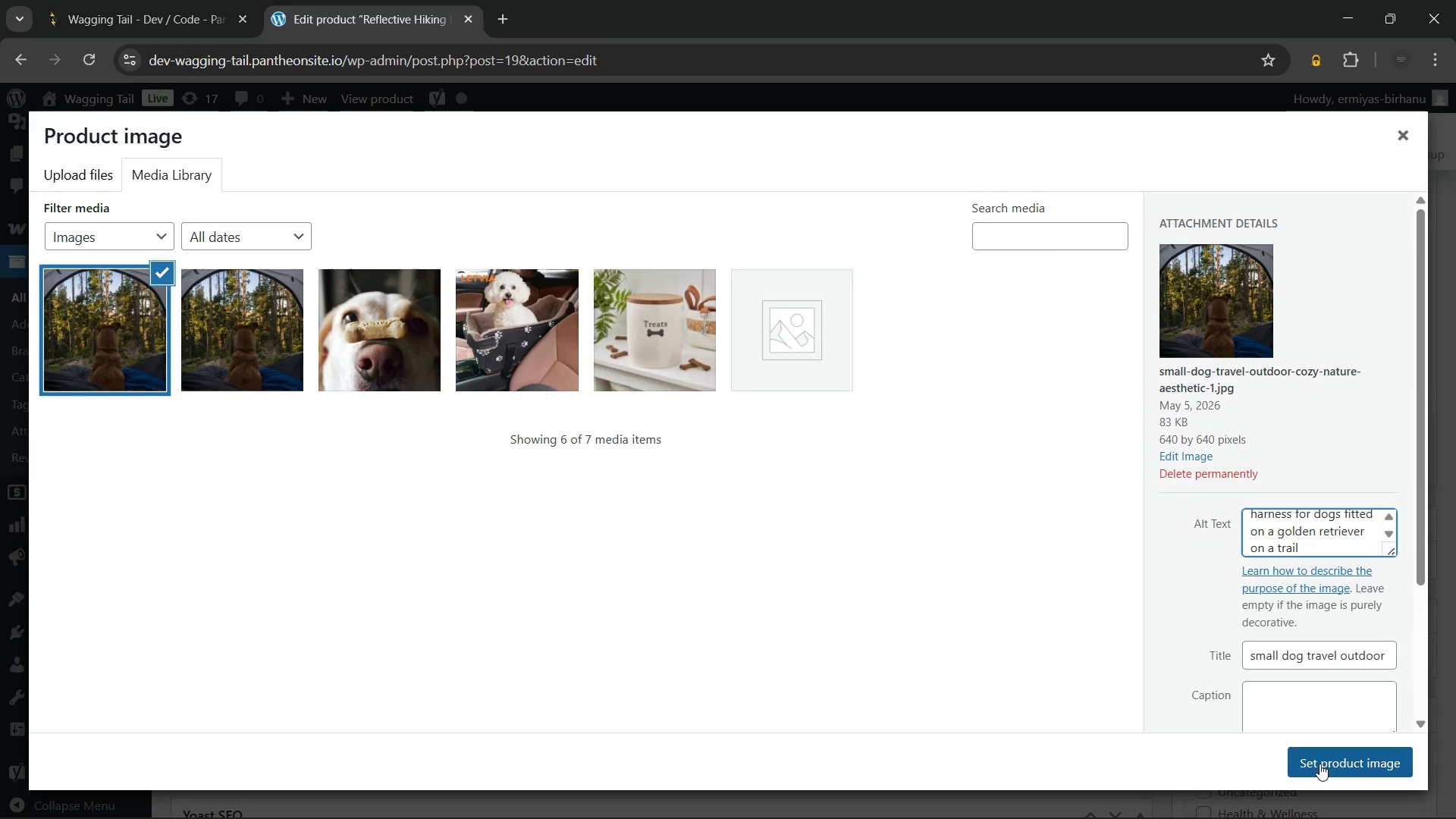 
left_click([1320, 764])
 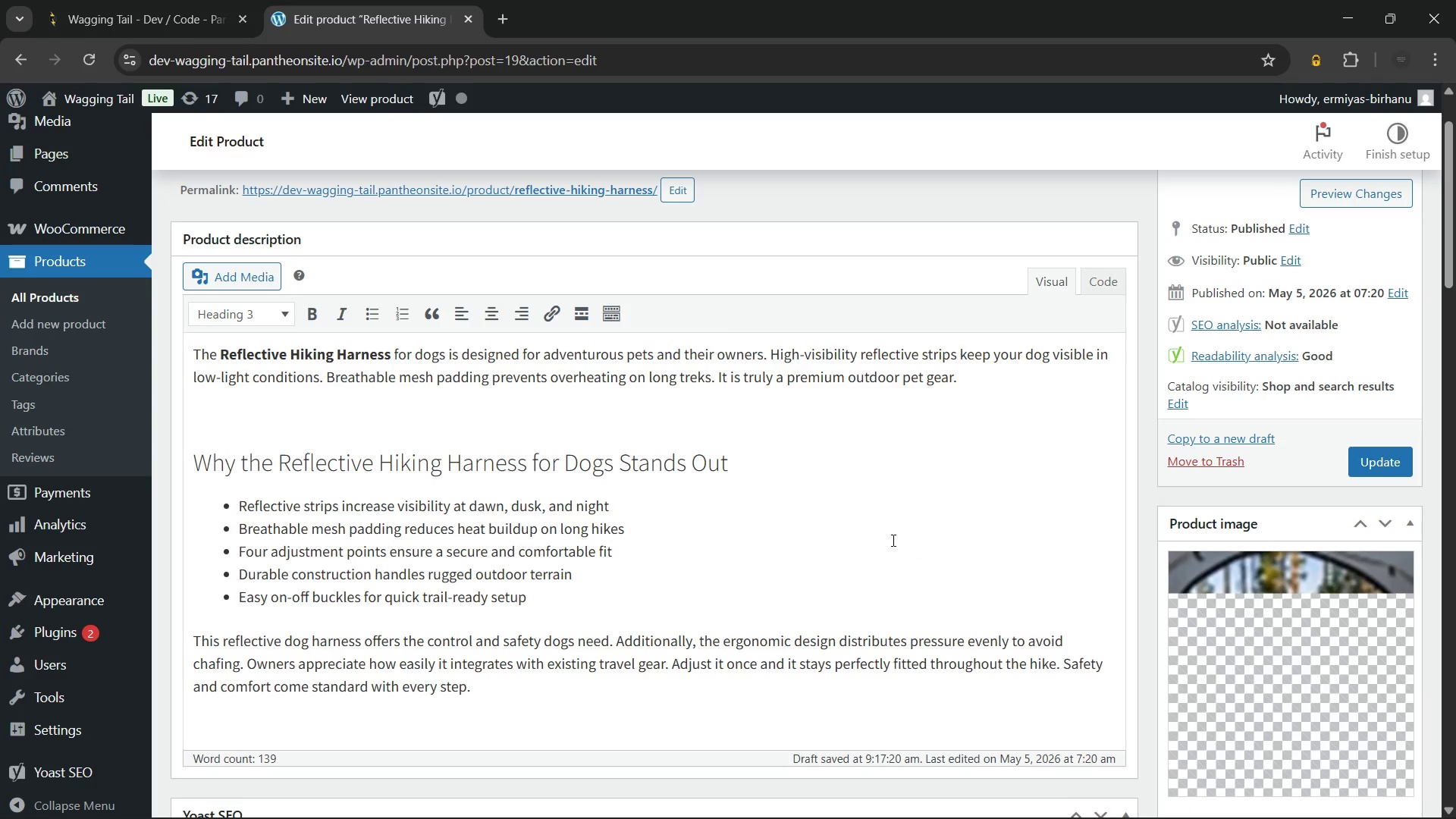 
scroll: coordinate [890, 540], scroll_direction: down, amount: 1.0
 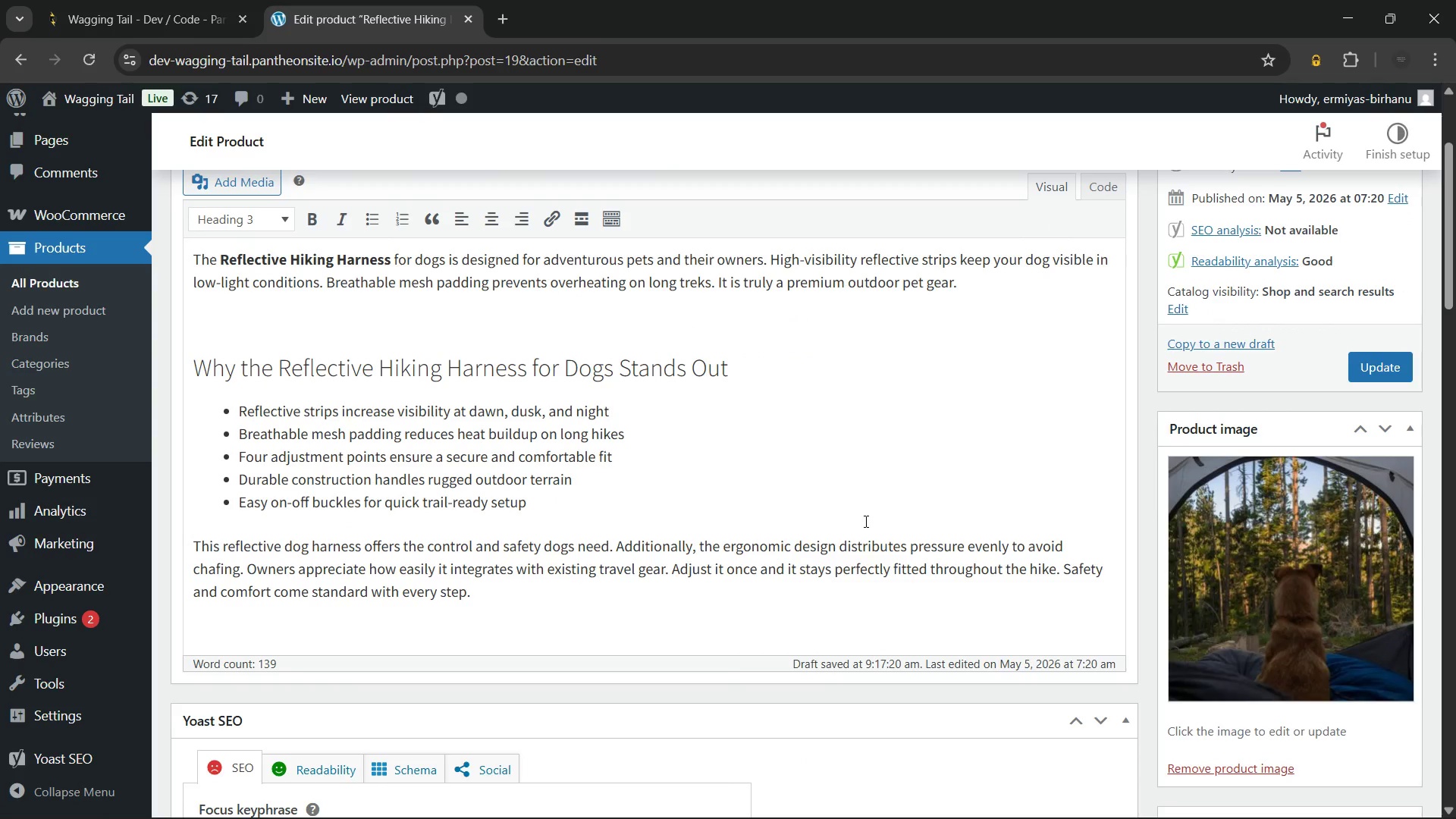 
wait(12.41)
 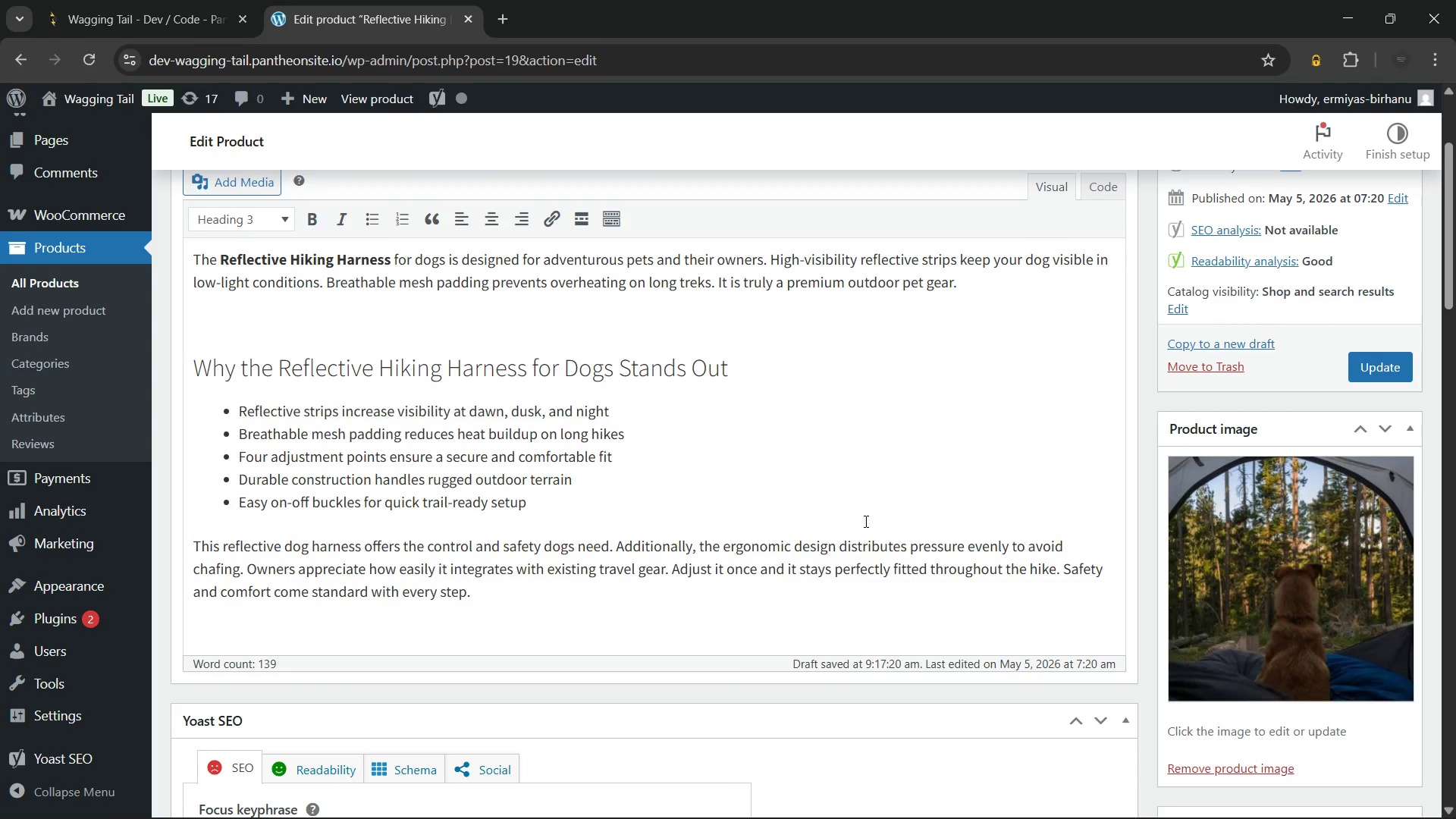 
left_click([514, 603])
 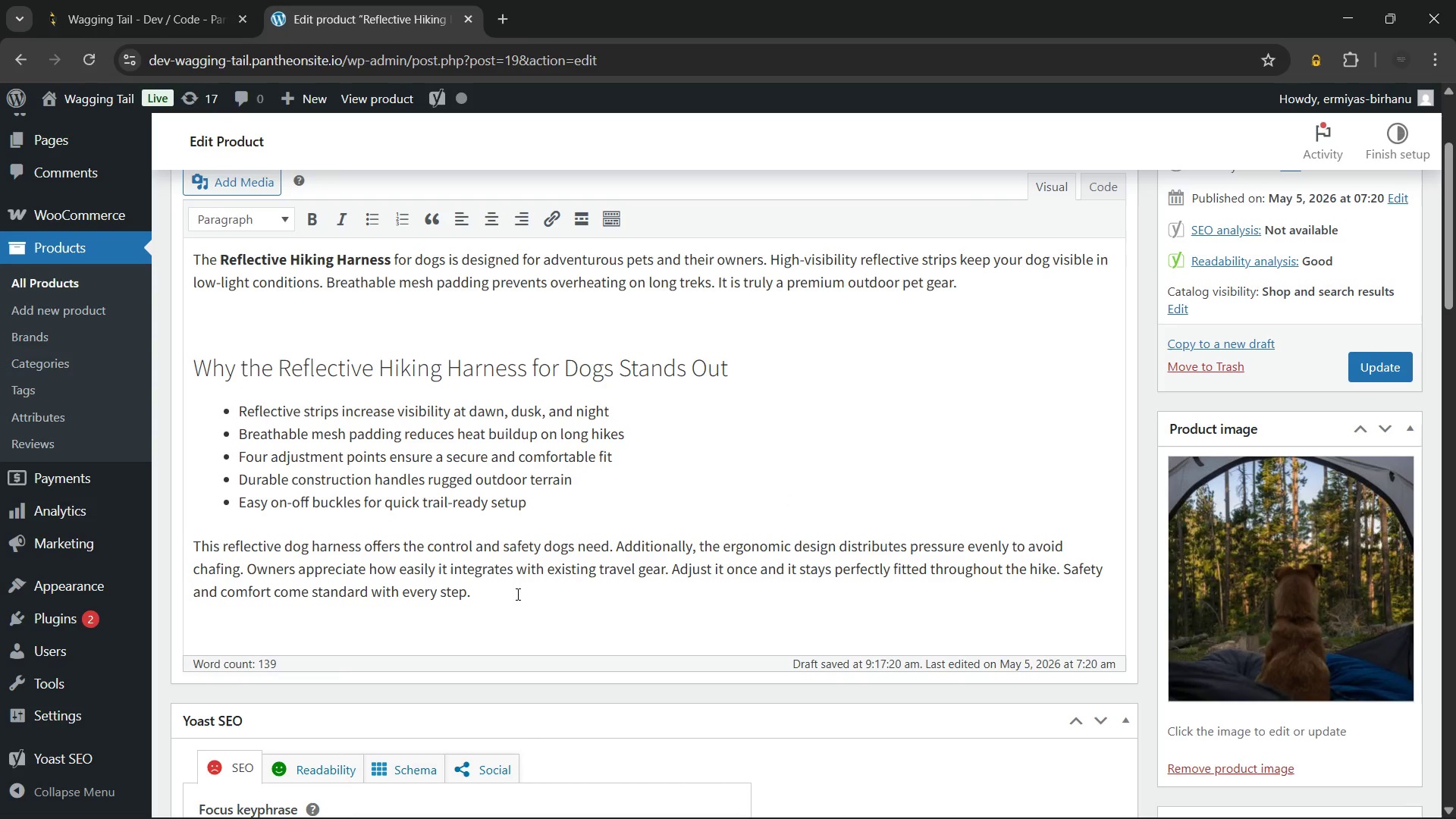 
scroll: coordinate [592, 576], scroll_direction: none, amount: 0.0
 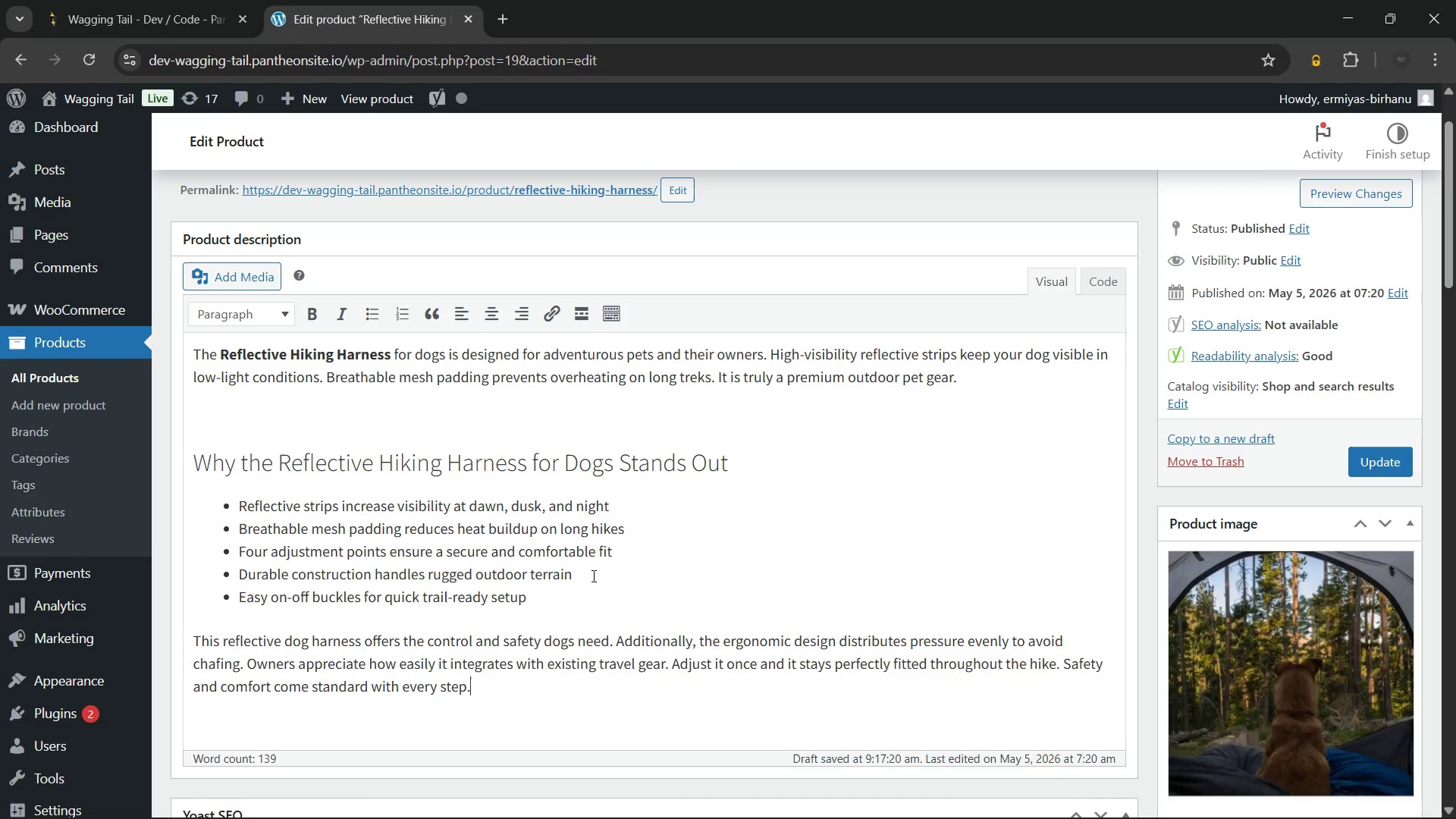 
wait(6.48)
 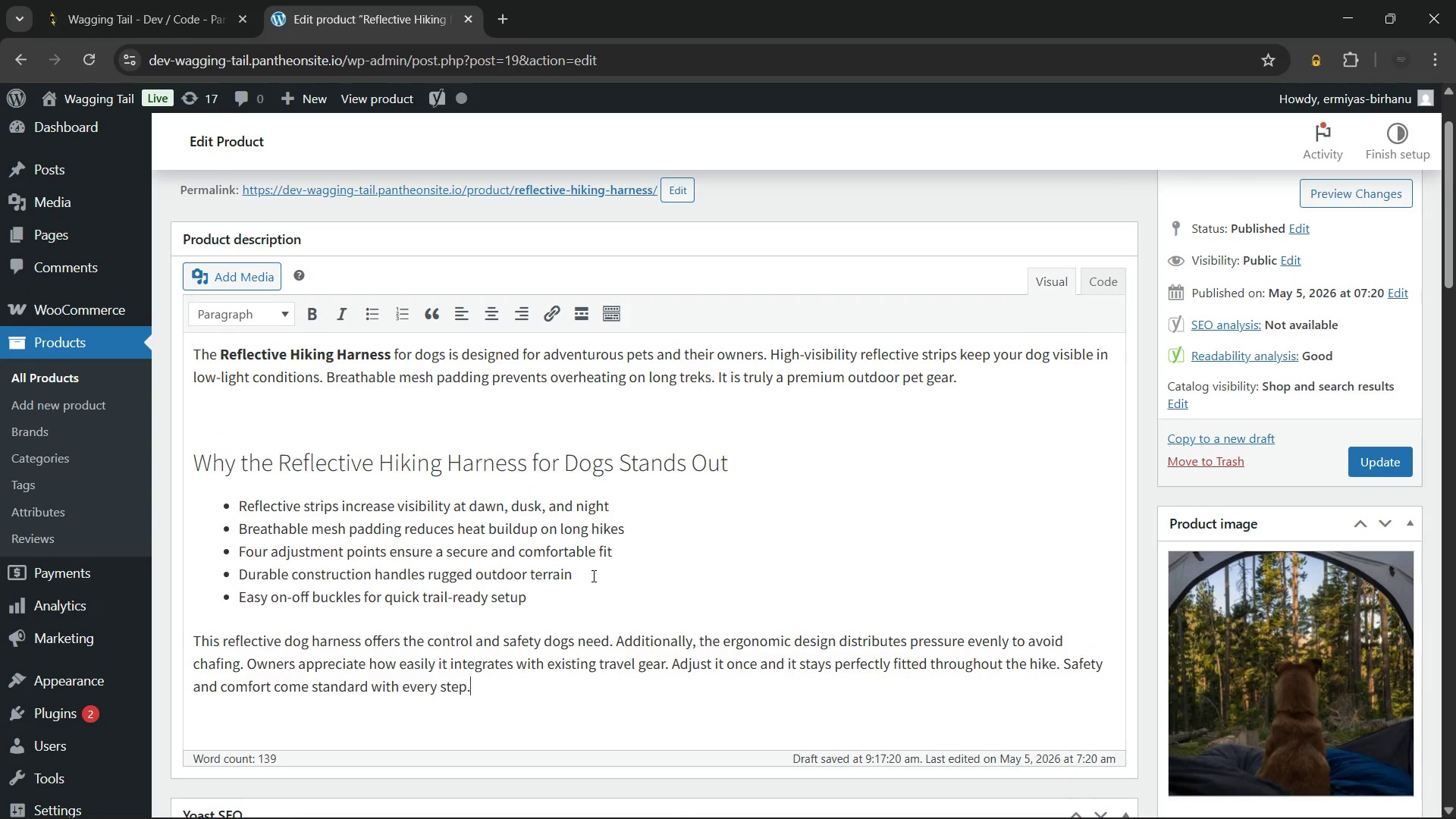 
scroll: coordinate [588, 538], scroll_direction: down, amount: 5.0
 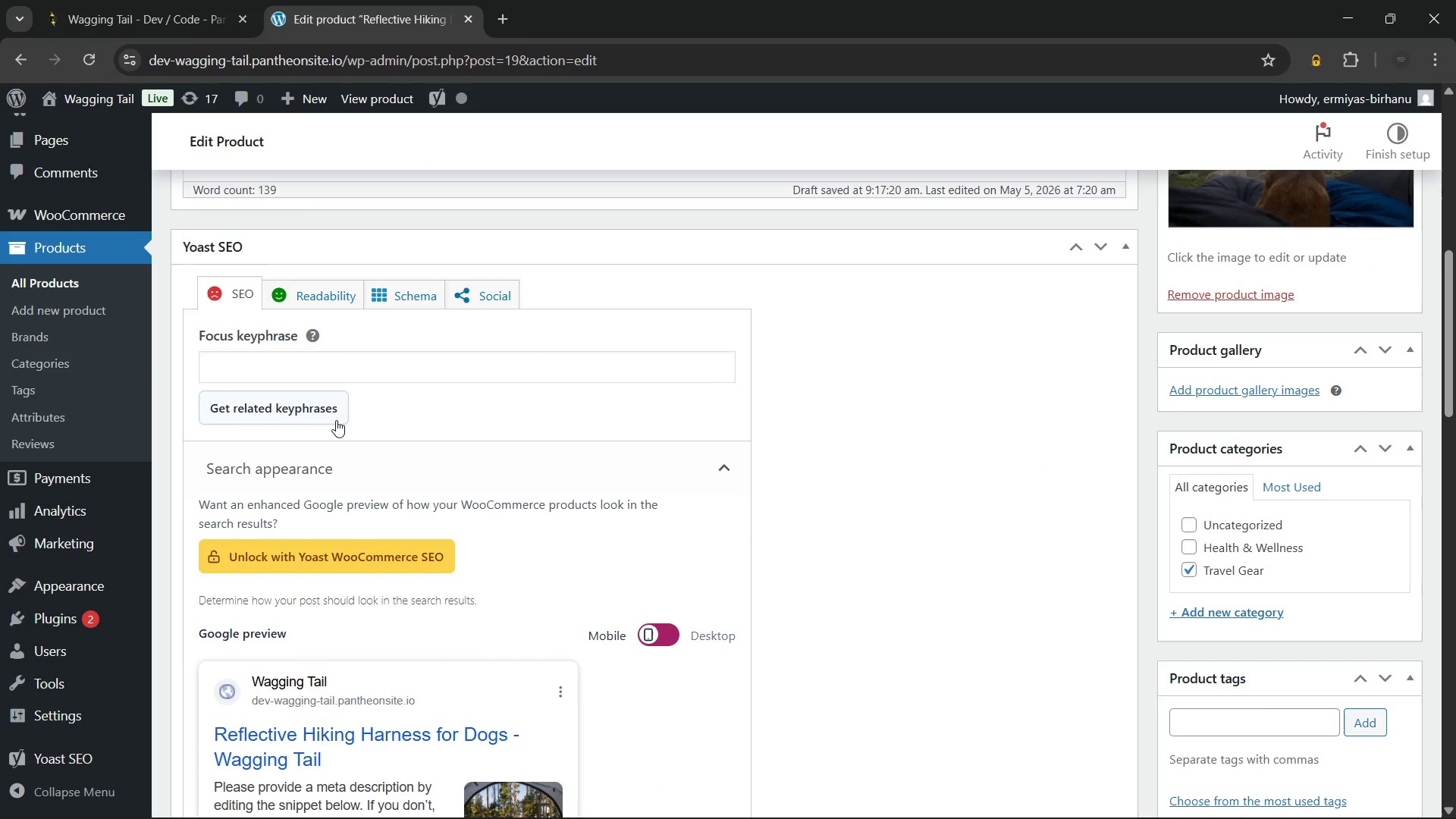 
left_click([383, 372])
 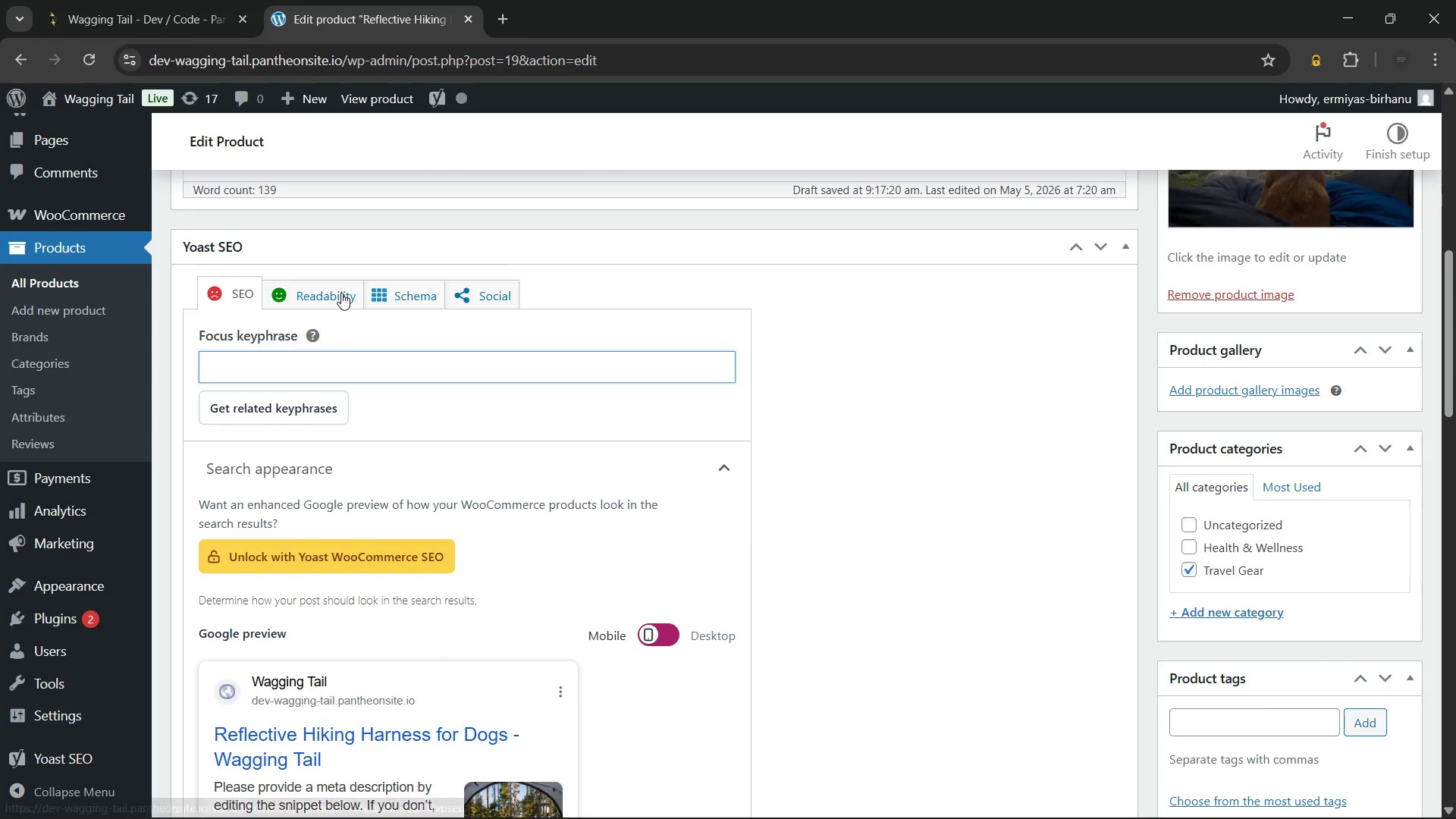 
left_click([341, 293])
 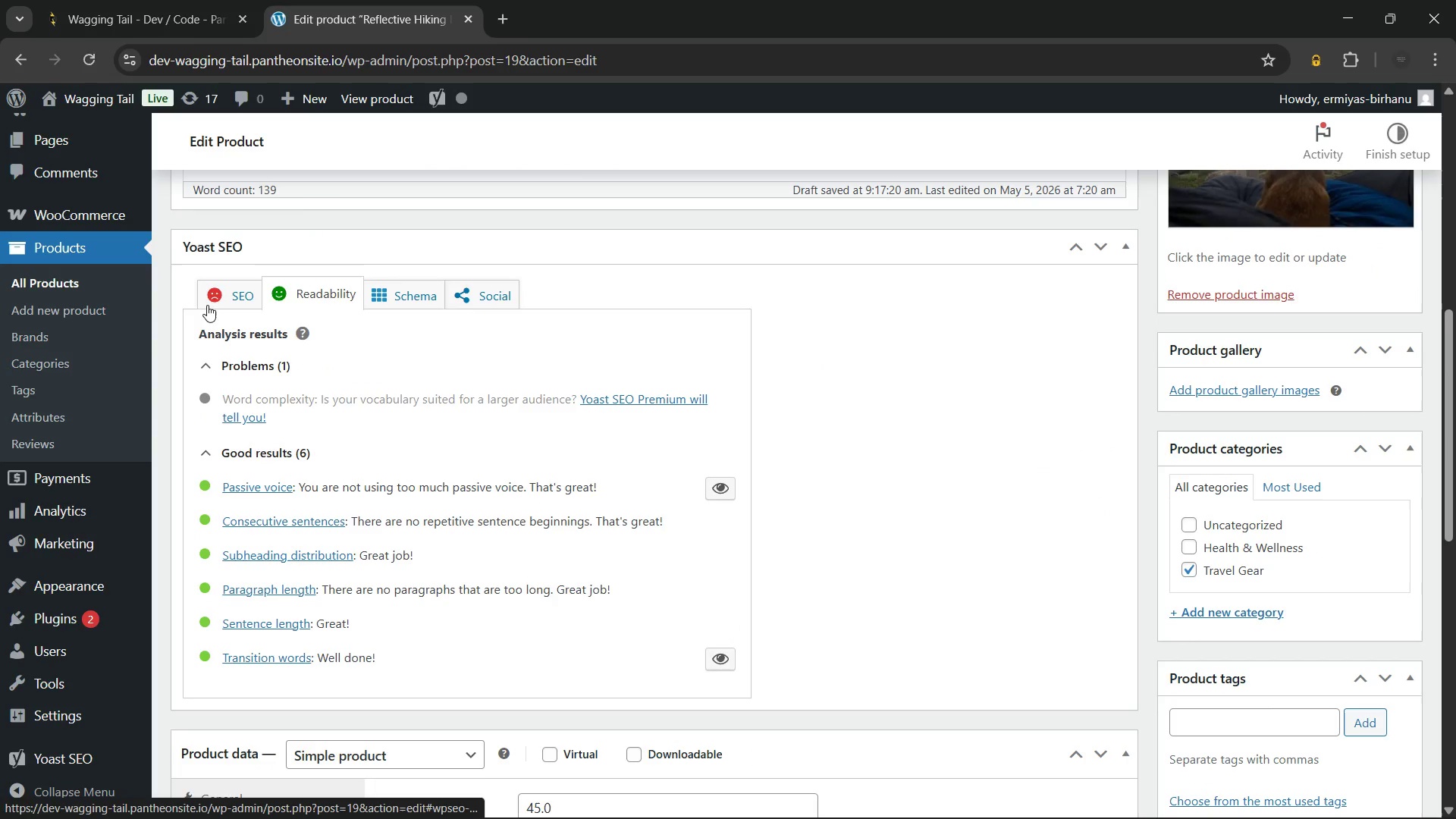 
left_click([211, 296])
 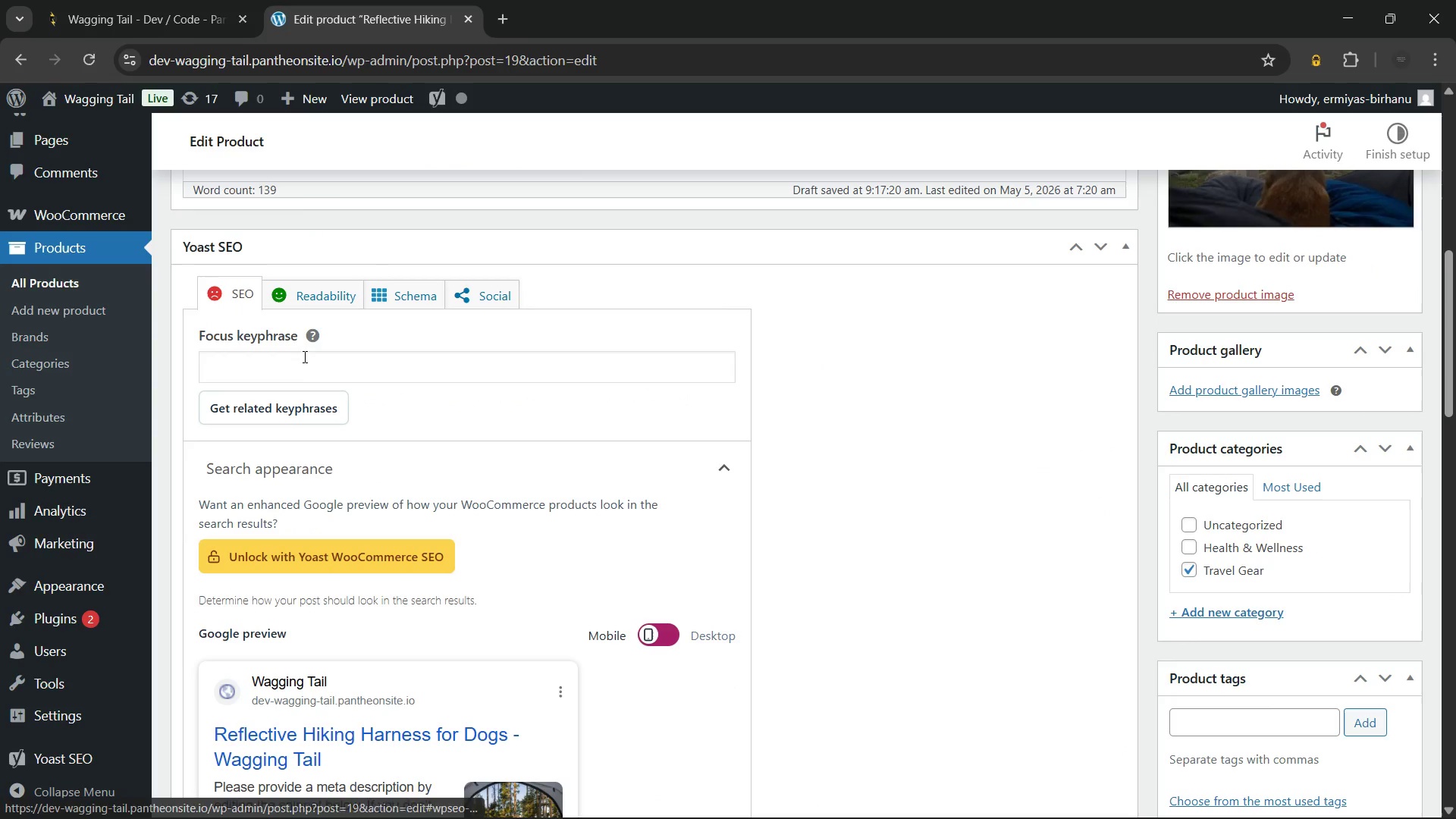 
left_click([303, 356])
 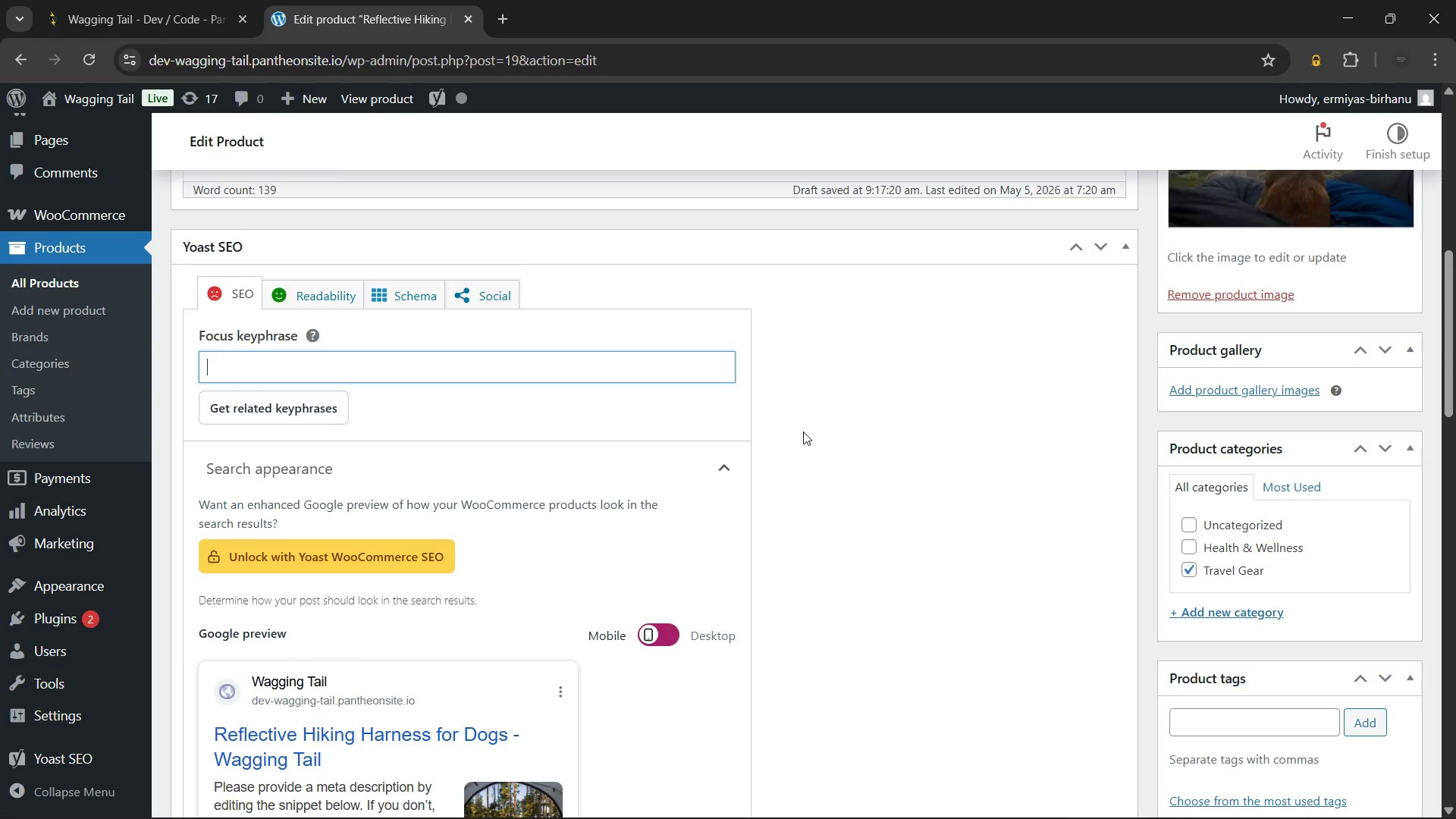 
wait(9.25)
 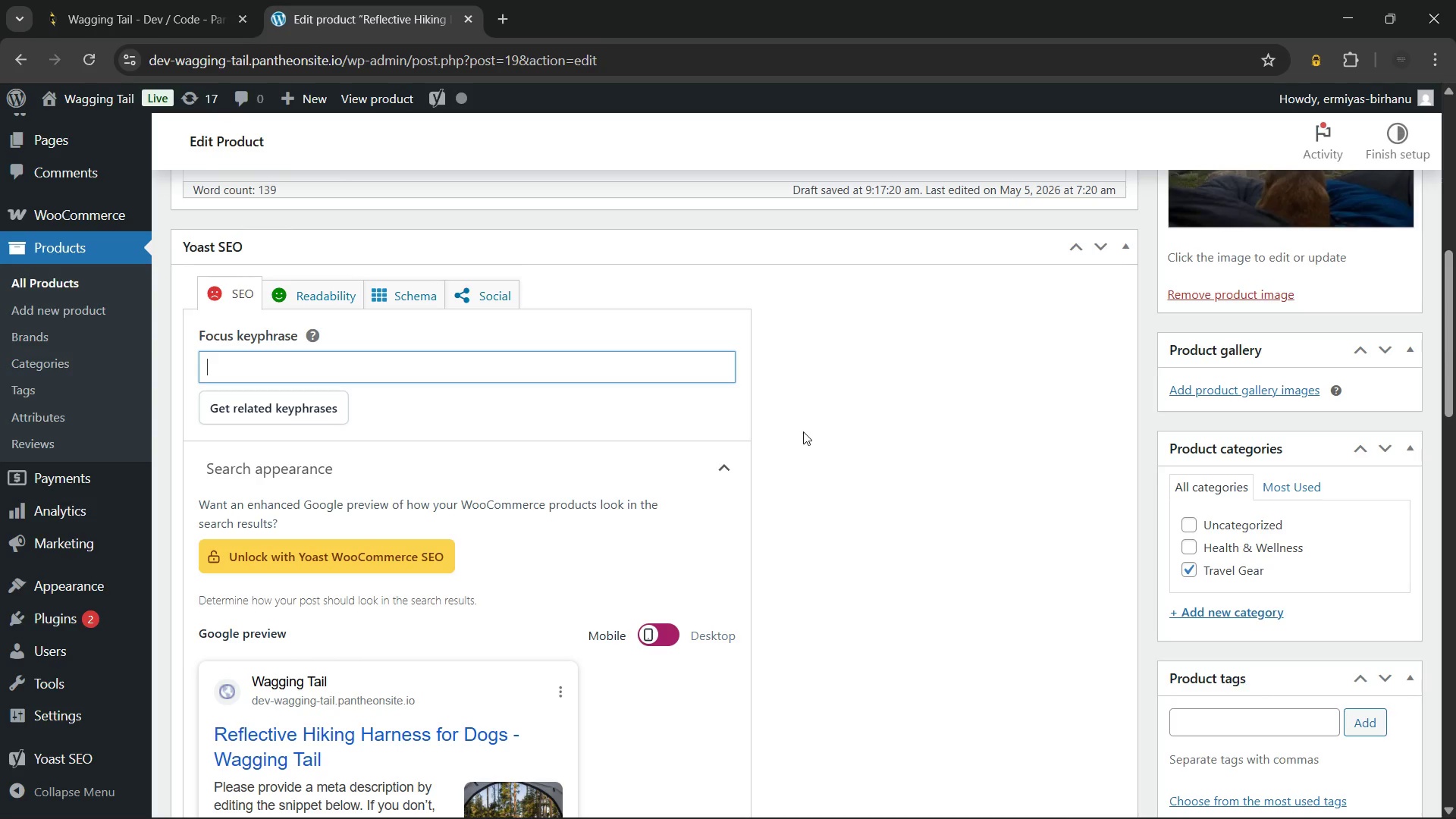 
type(Reflective hiking harness for )
key(Backspace)
type( )
key(Backspace)
key(Backspace)
key(Backspace)
key(Backspace)
key(Backspace)
 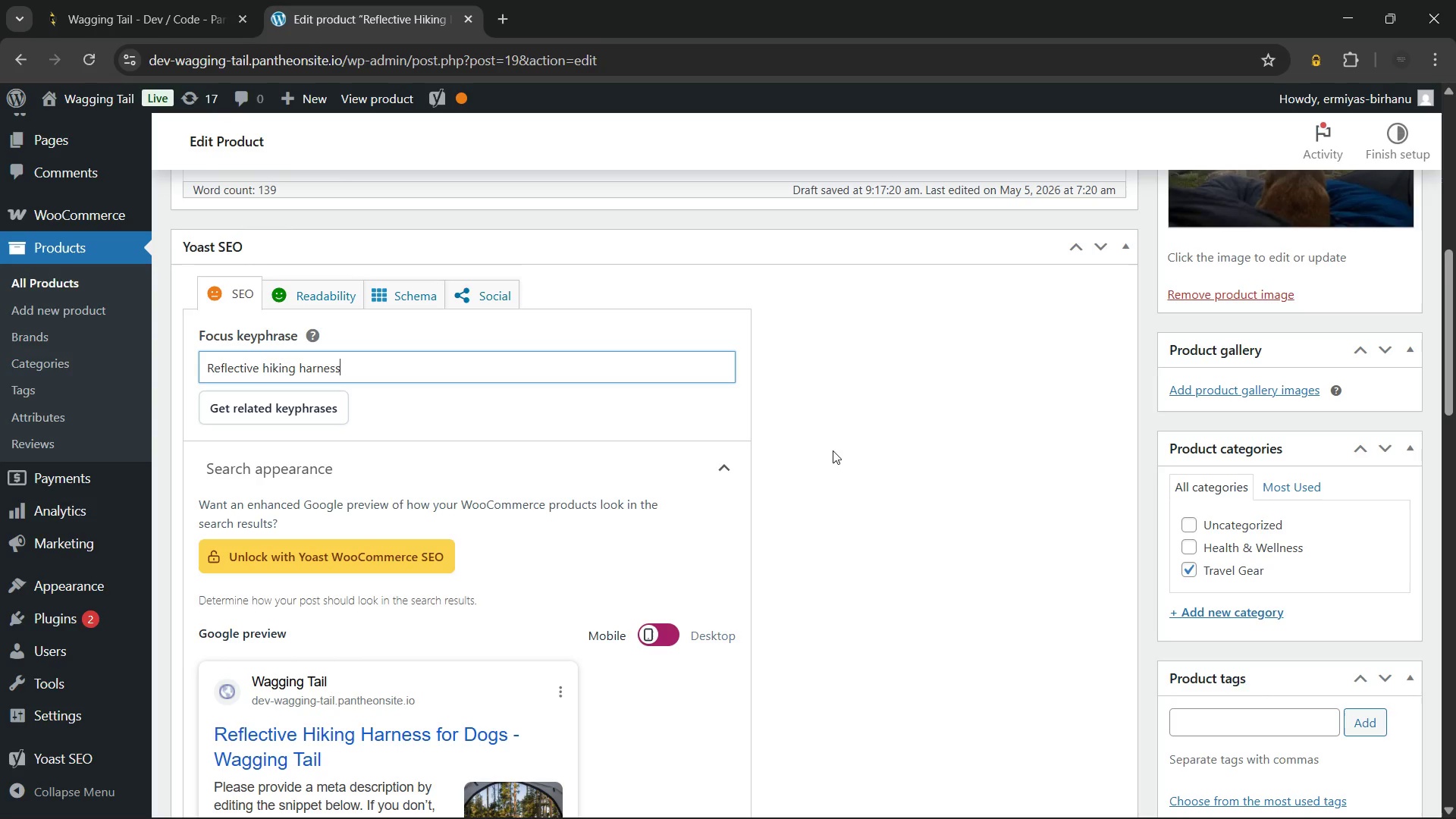 
left_click([845, 453])
 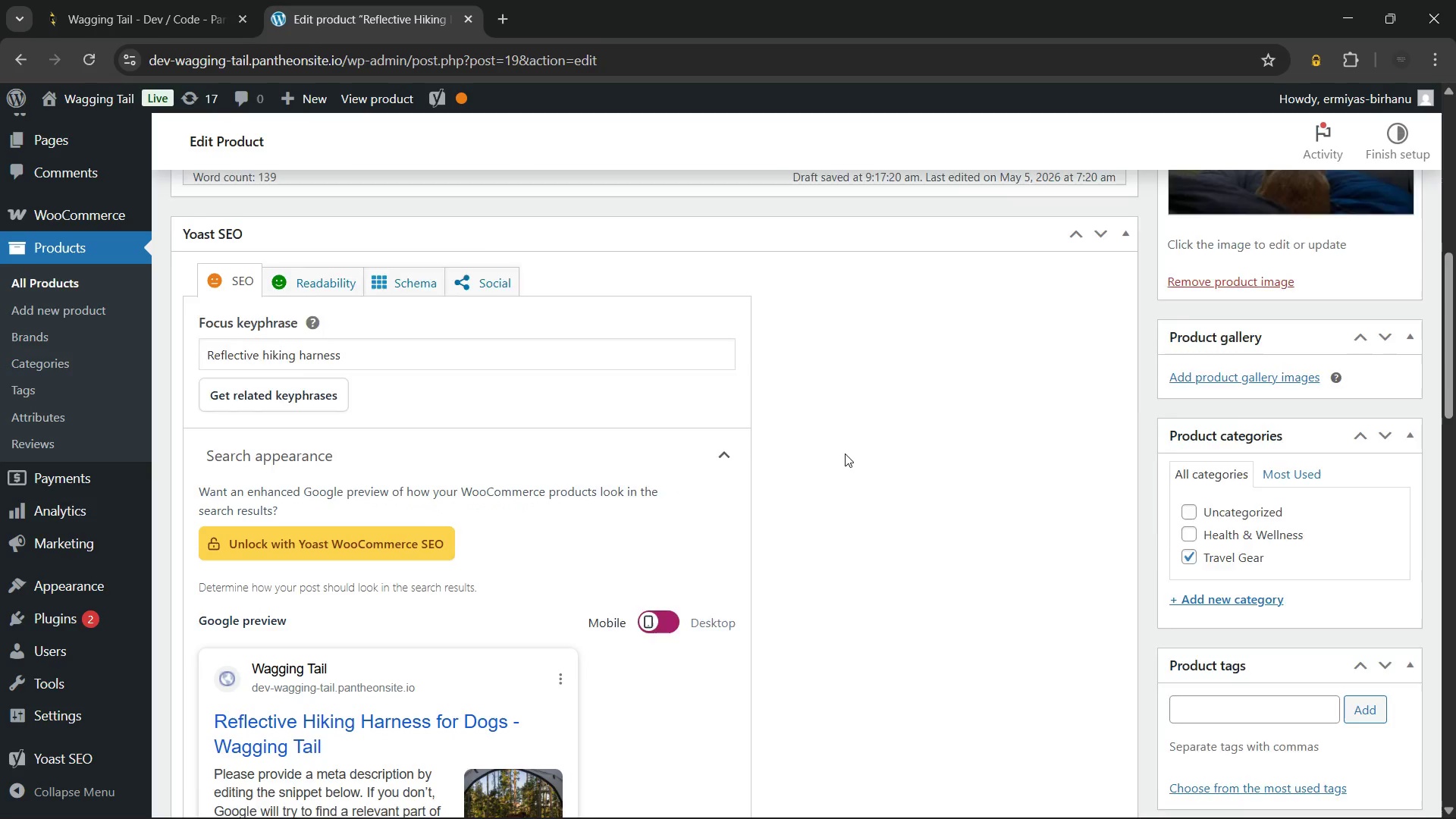 
scroll: coordinate [845, 453], scroll_direction: down, amount: 4.0
 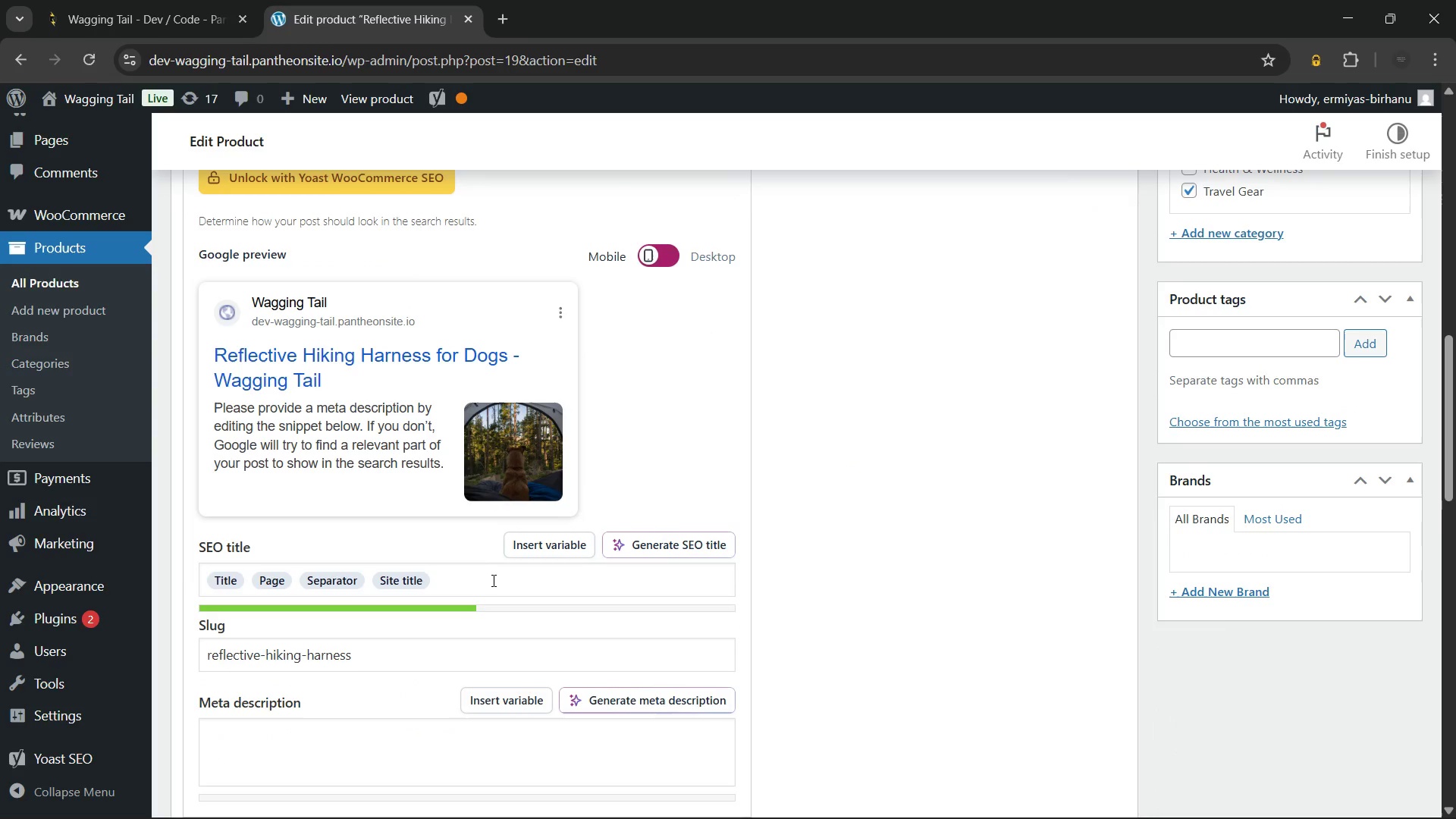 
left_click([496, 575])
 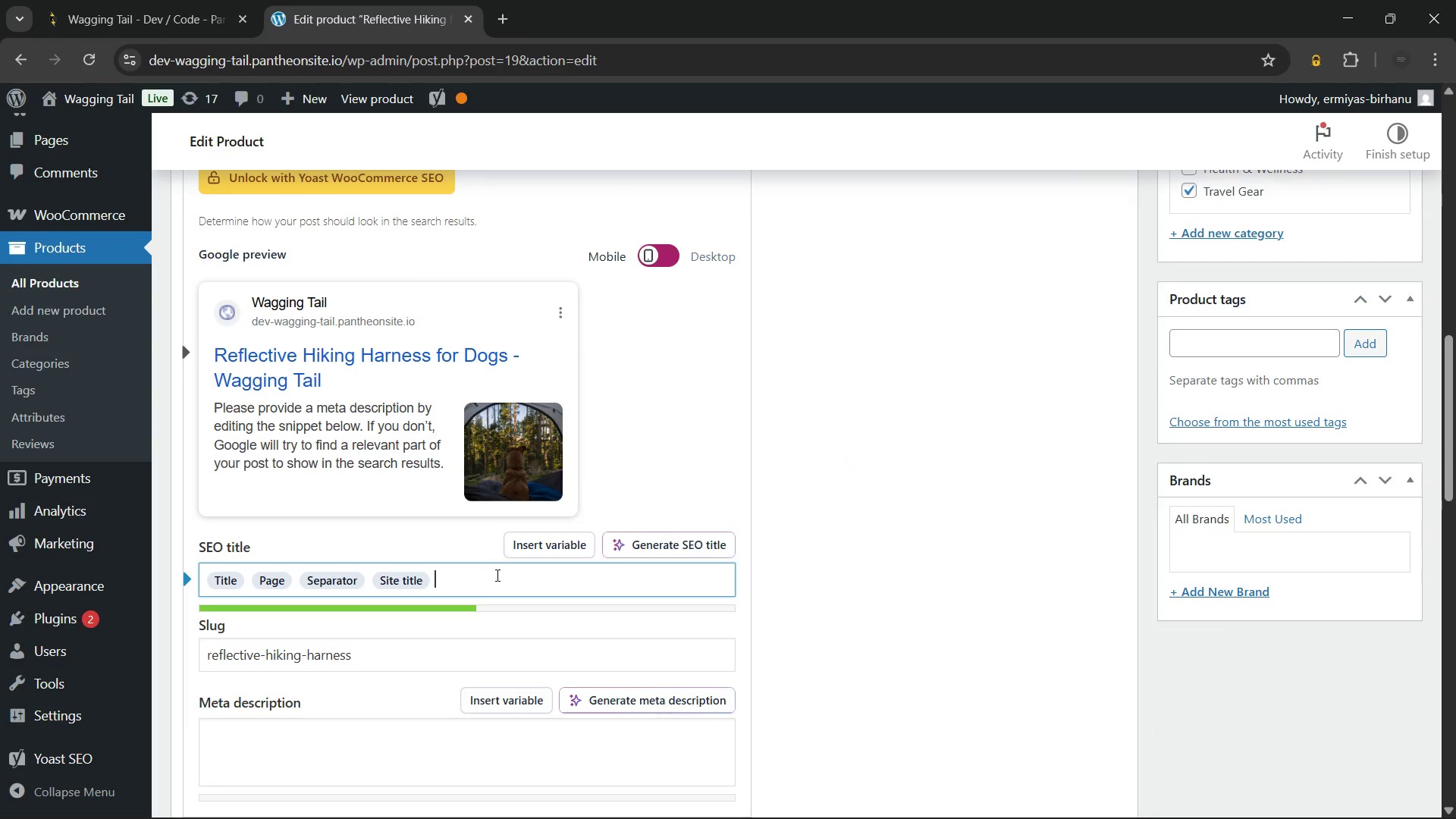 
key(Backspace)
key(Backspace)
key(Backspace)
key(Backspace)
key(Backspace)
key(Backspace)
key(Backspace)
key(Backspace)
type(Reflective Hiking Harness for Dogs - Outdoor Safety)
 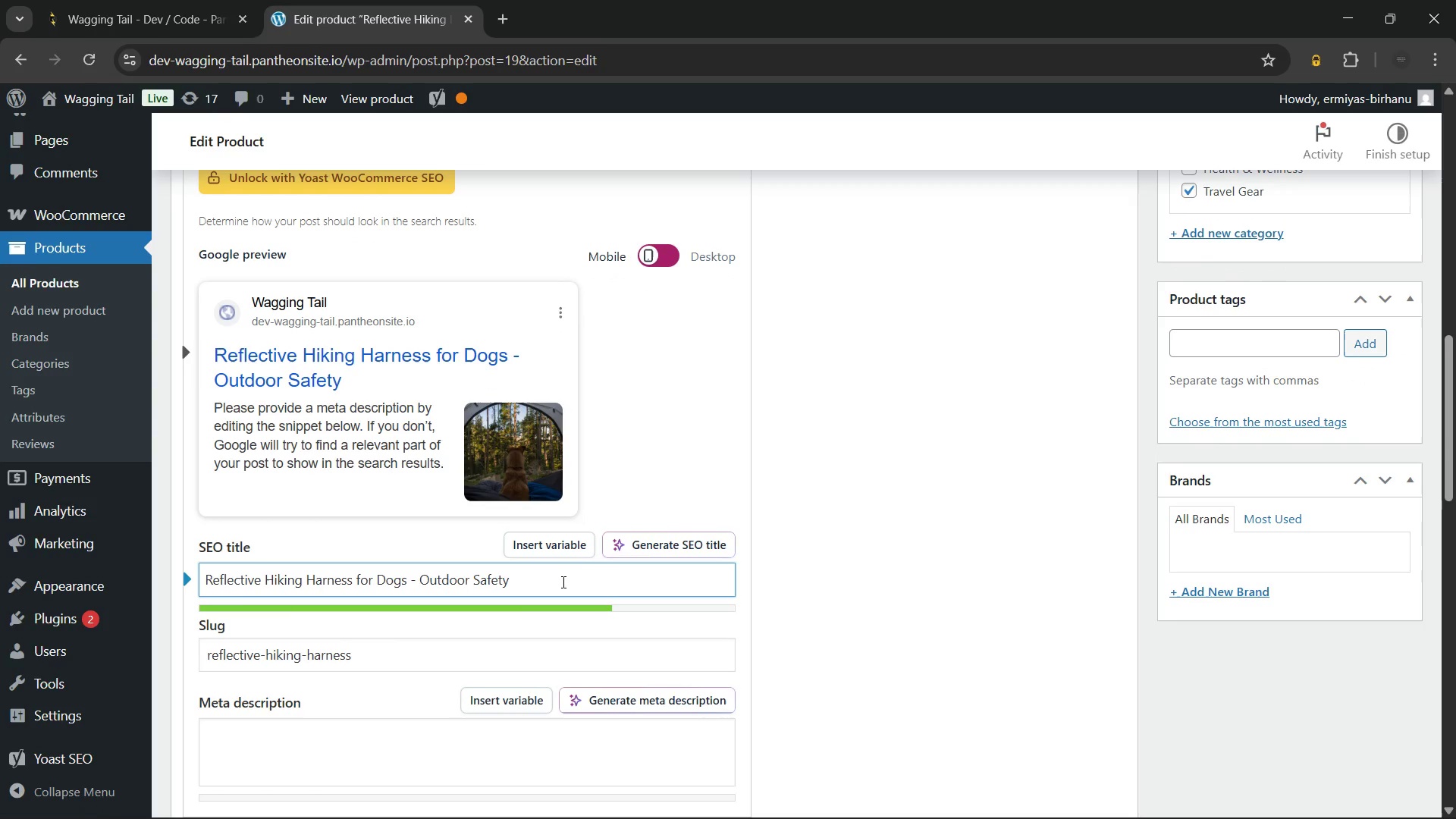 
left_click([324, 538])
 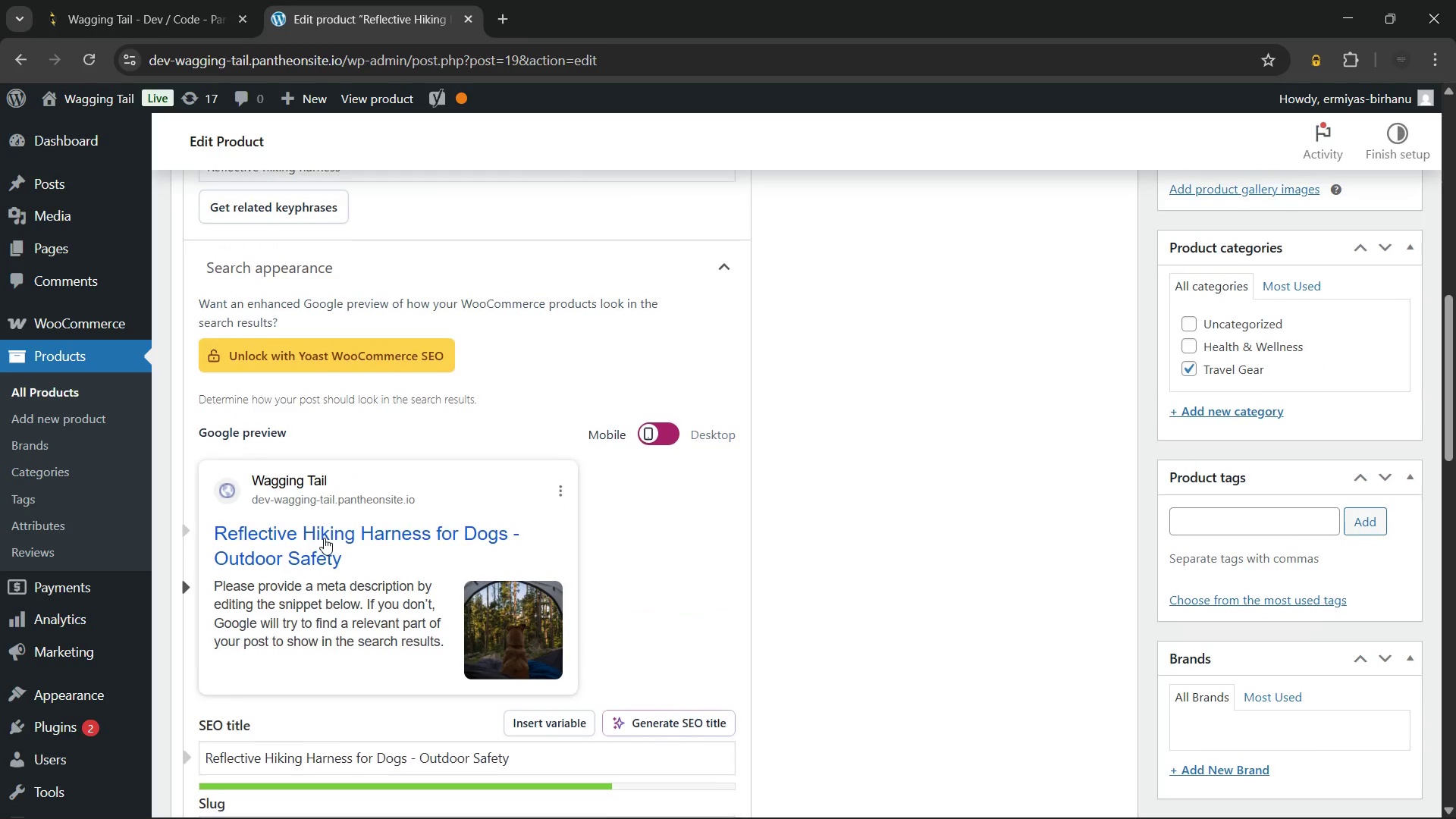 
wait(7.45)
 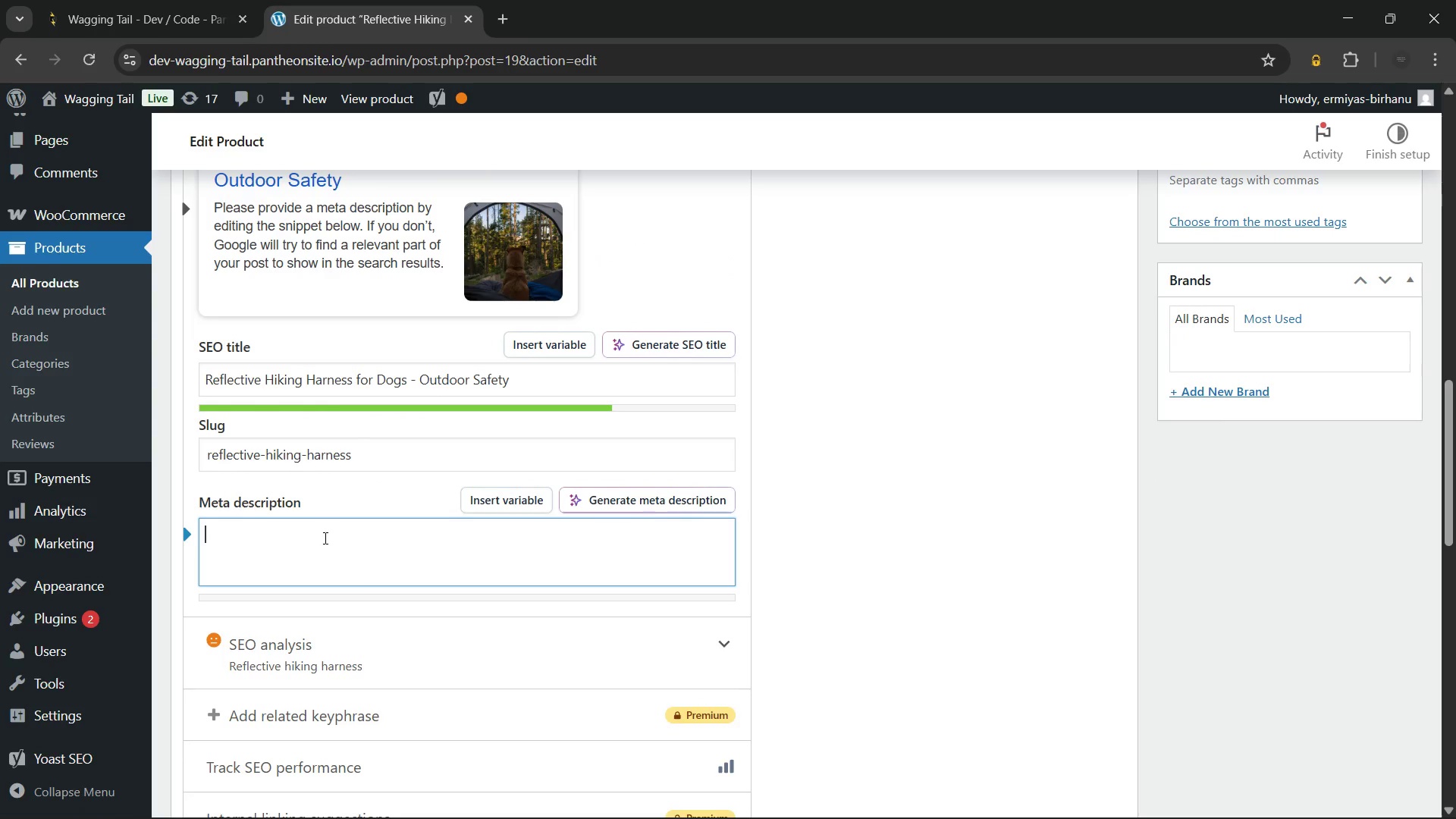 
left_click([392, 434])
 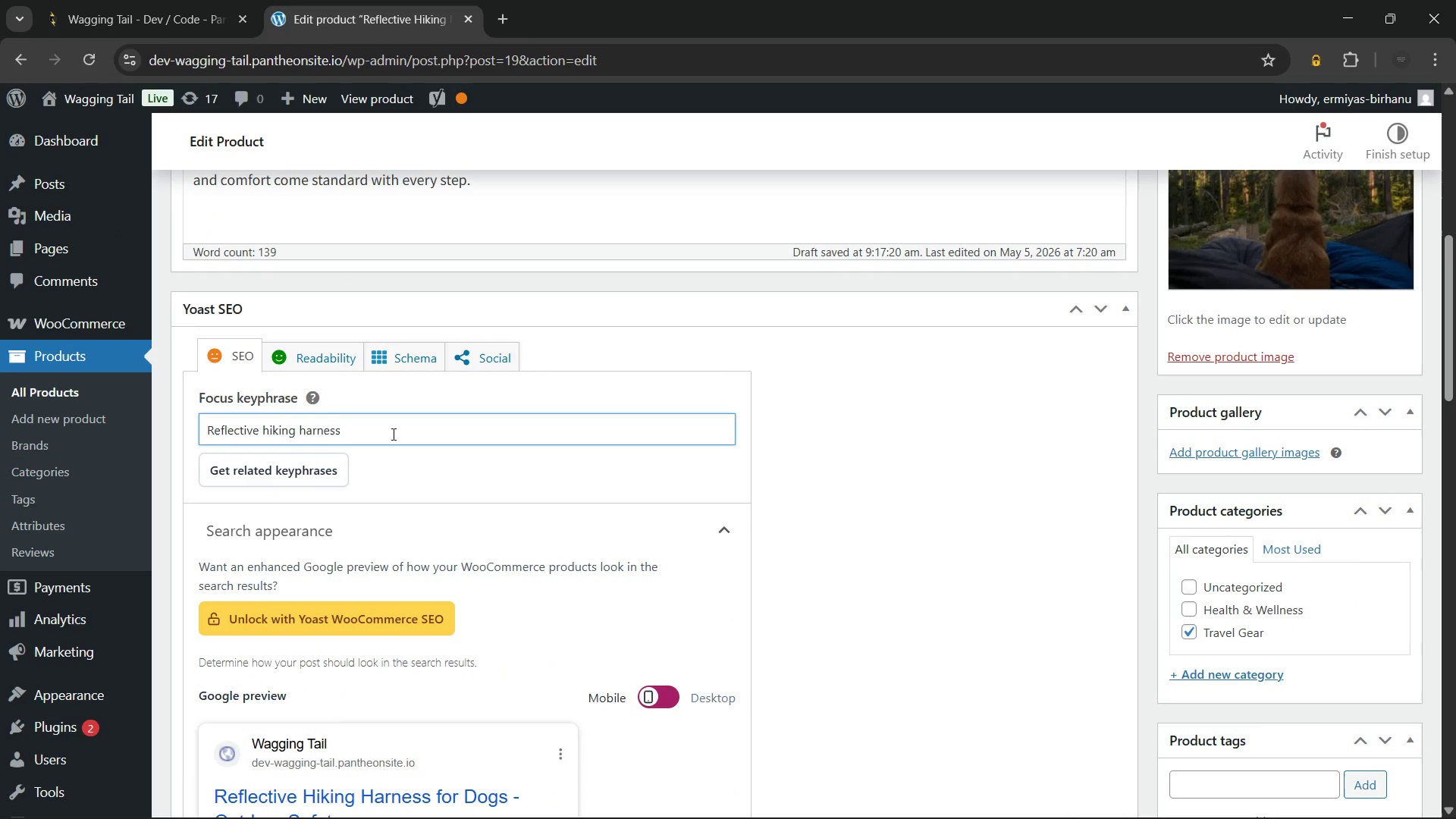 
type( for dogs)
 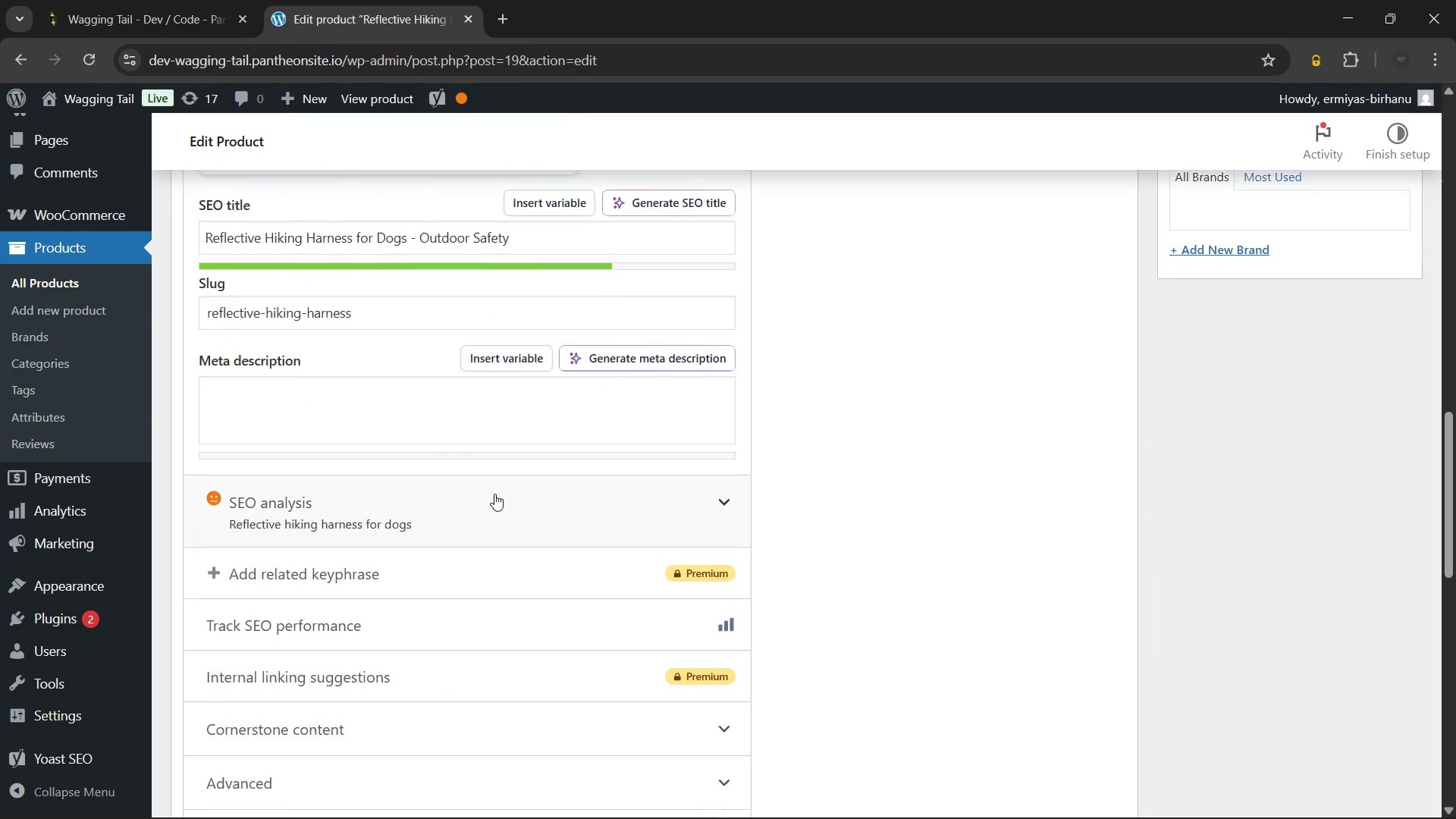 
left_click([406, 394])
 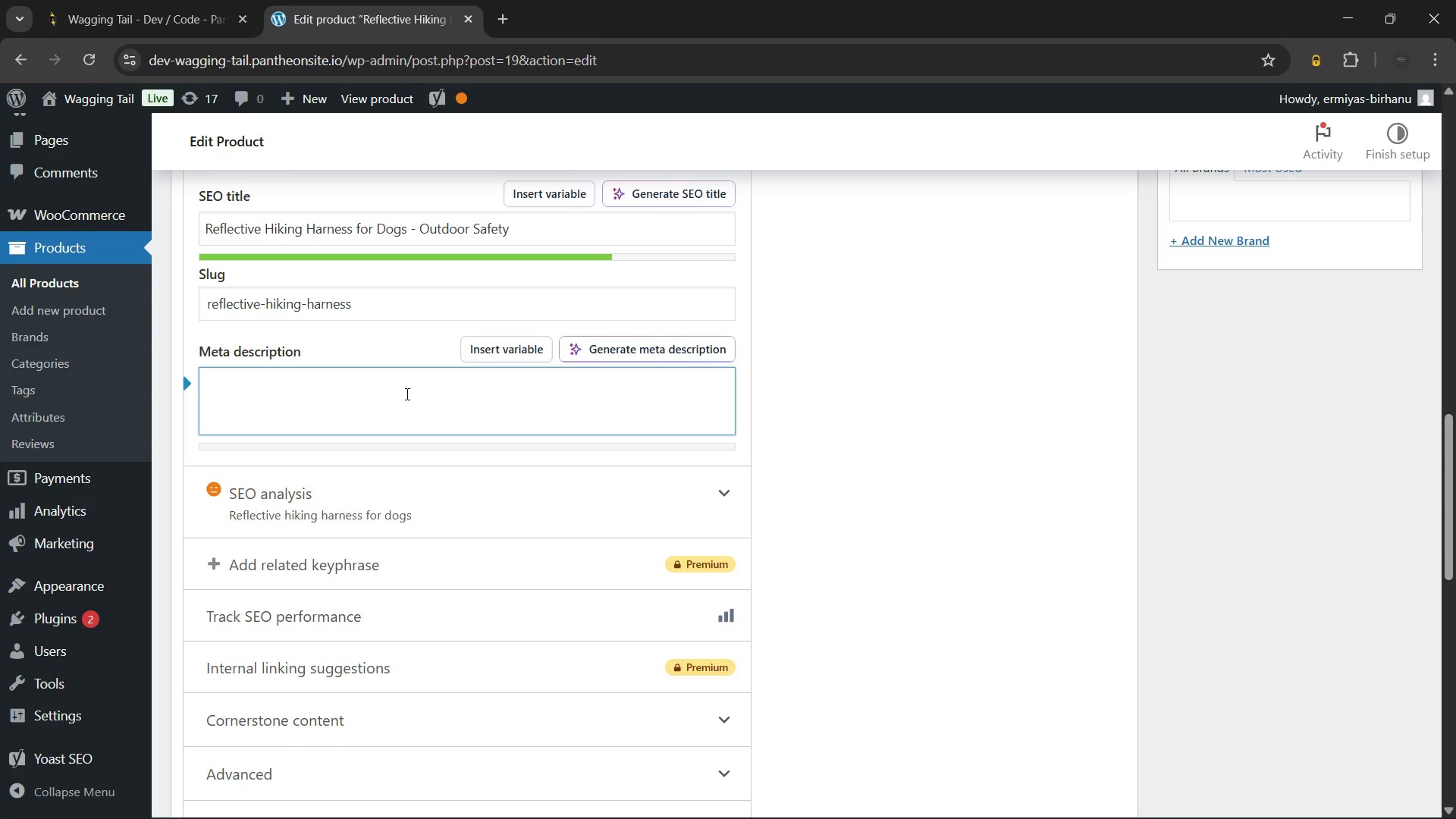 
wait(18.52)
 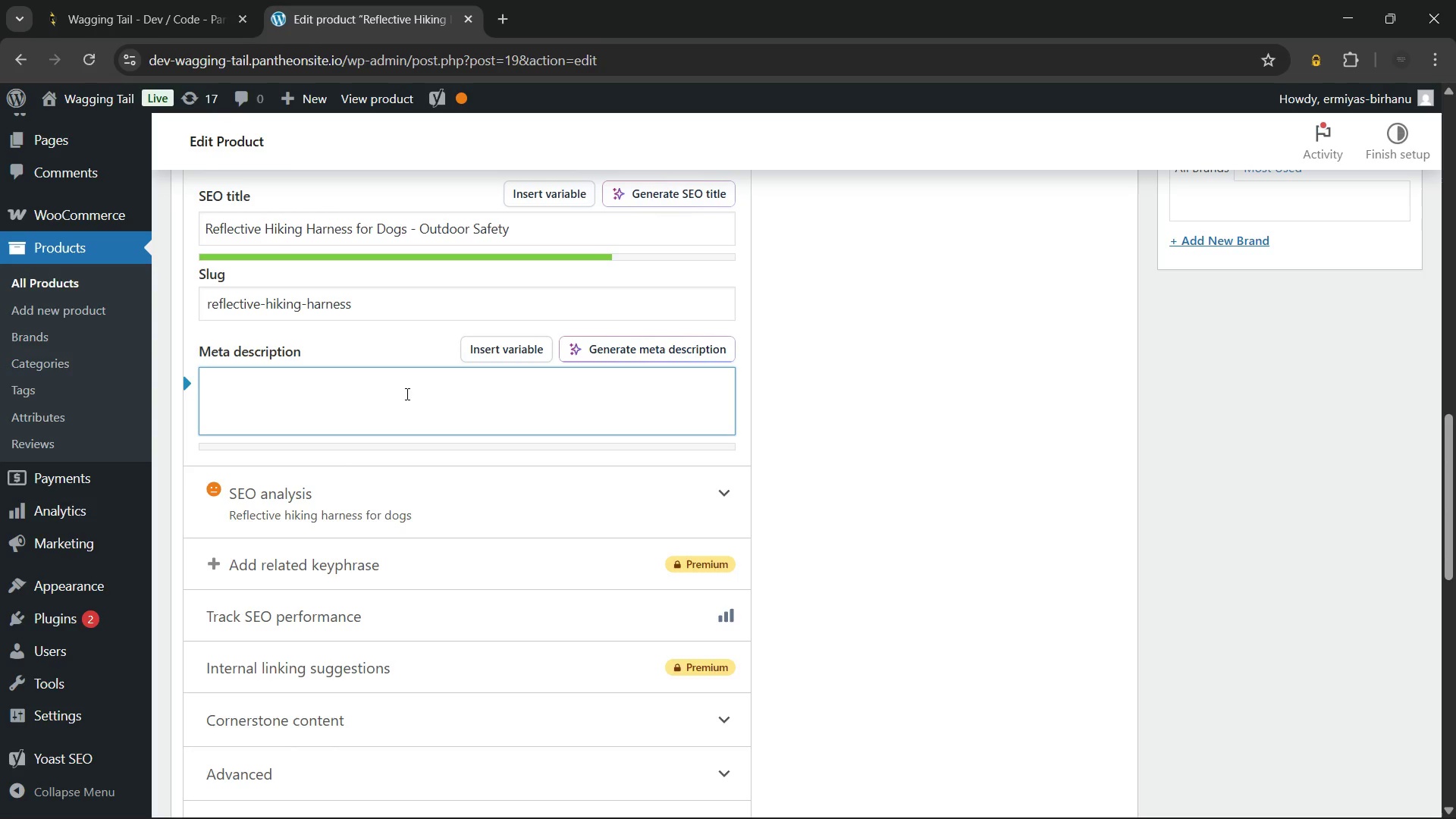 
type(Explore safely with the Reflectiv)
 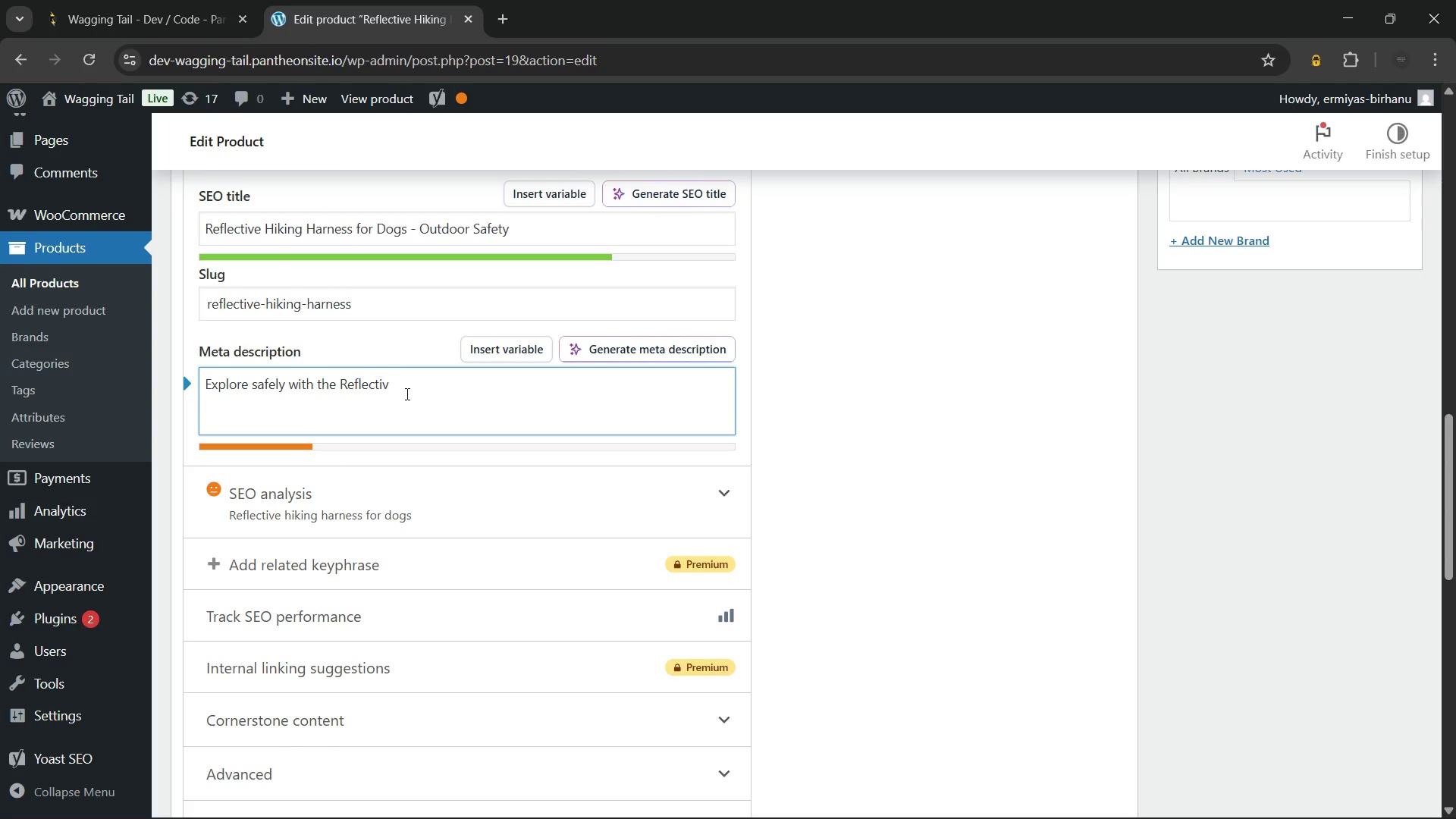 
wait(26.56)
 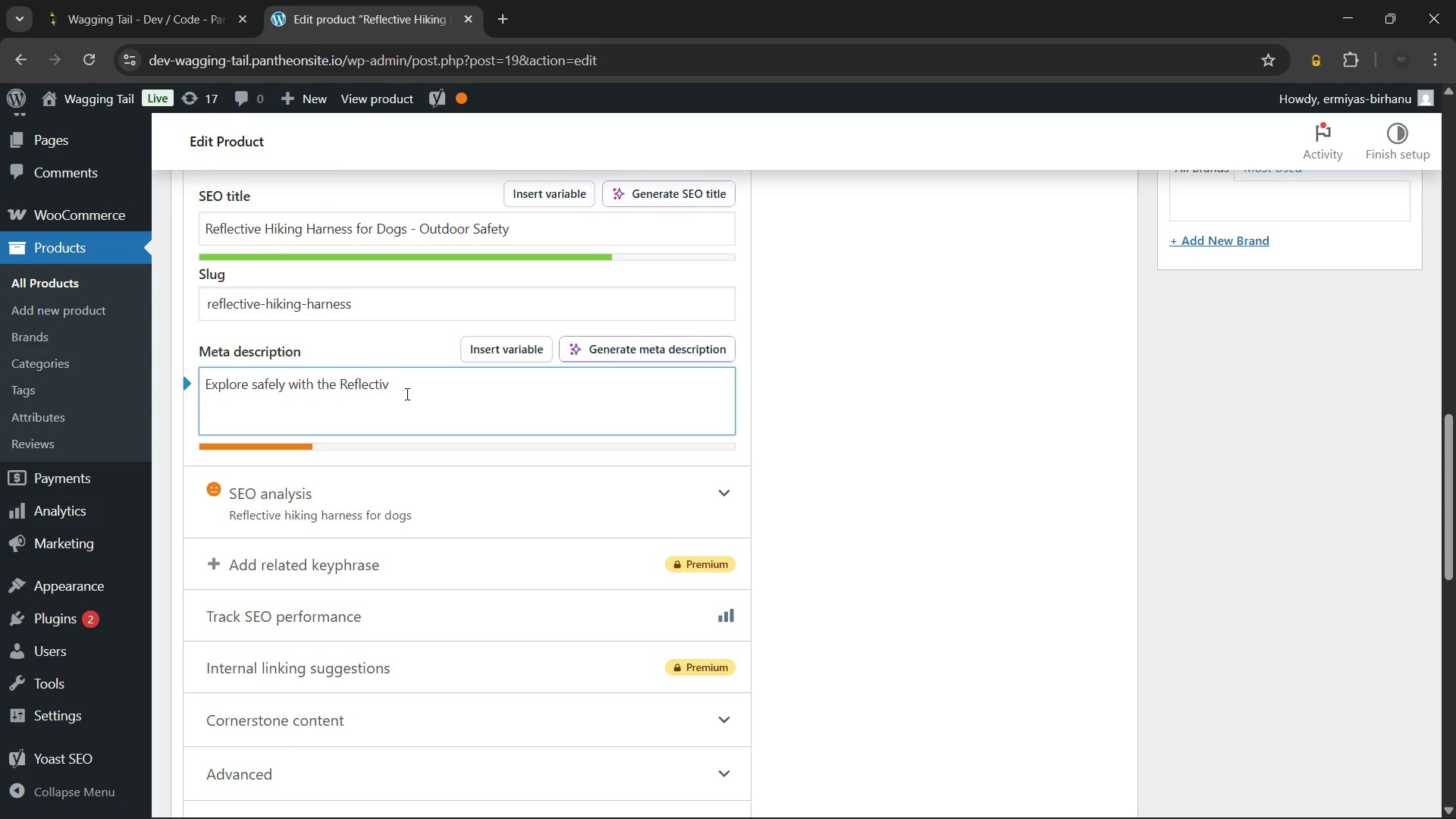 
key(E)
 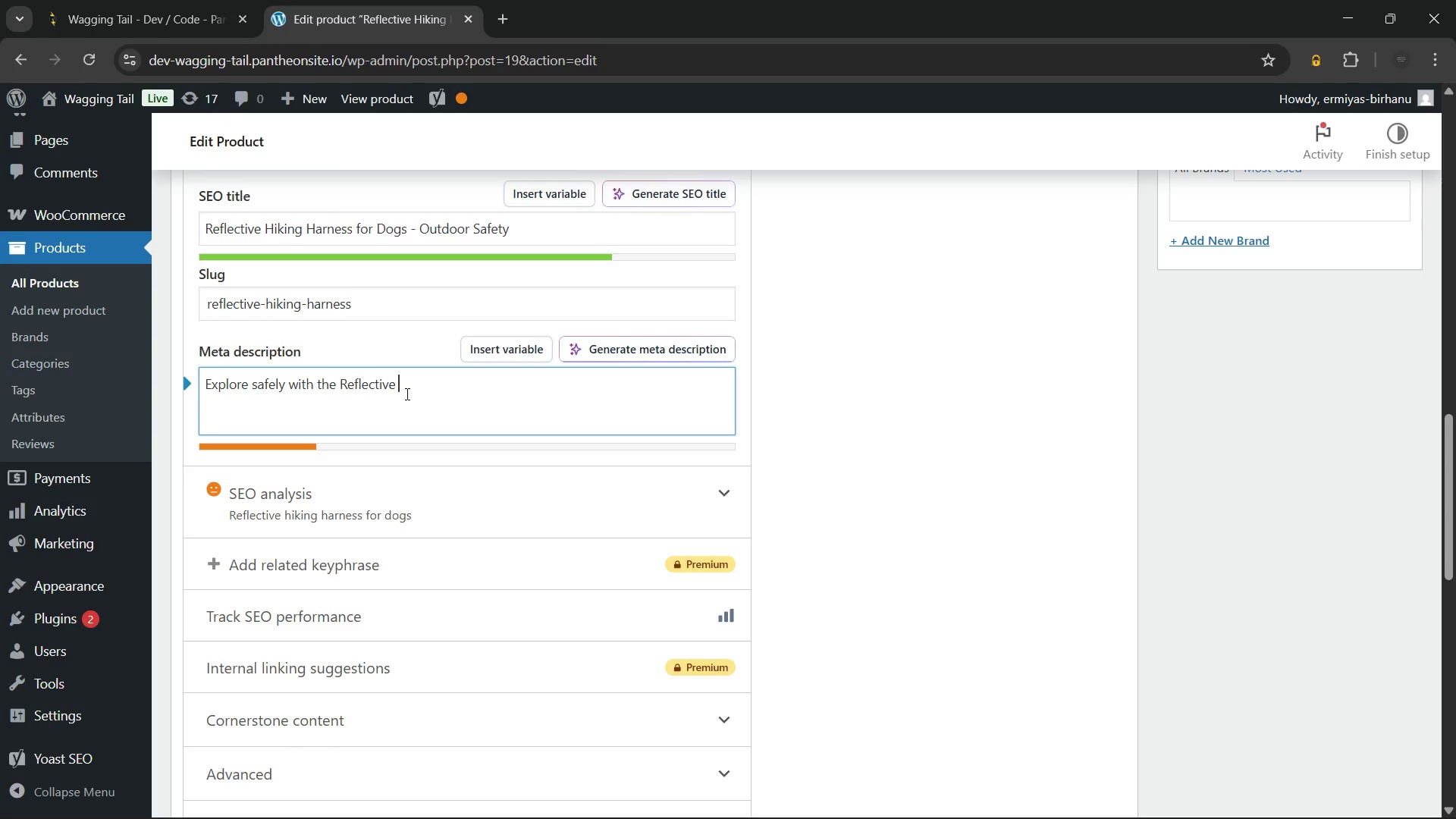 
key(Space)
 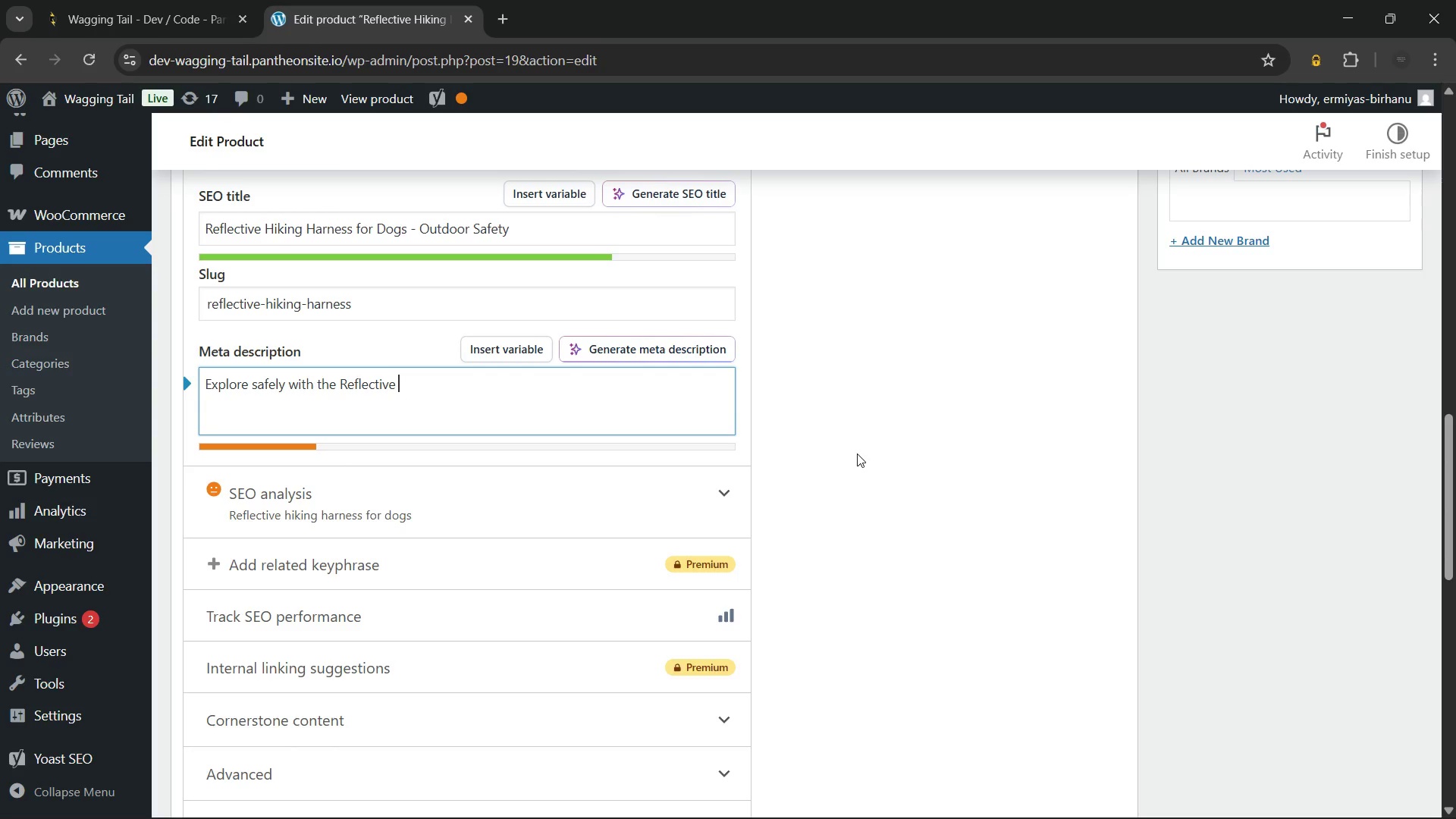 
wait(6.16)
 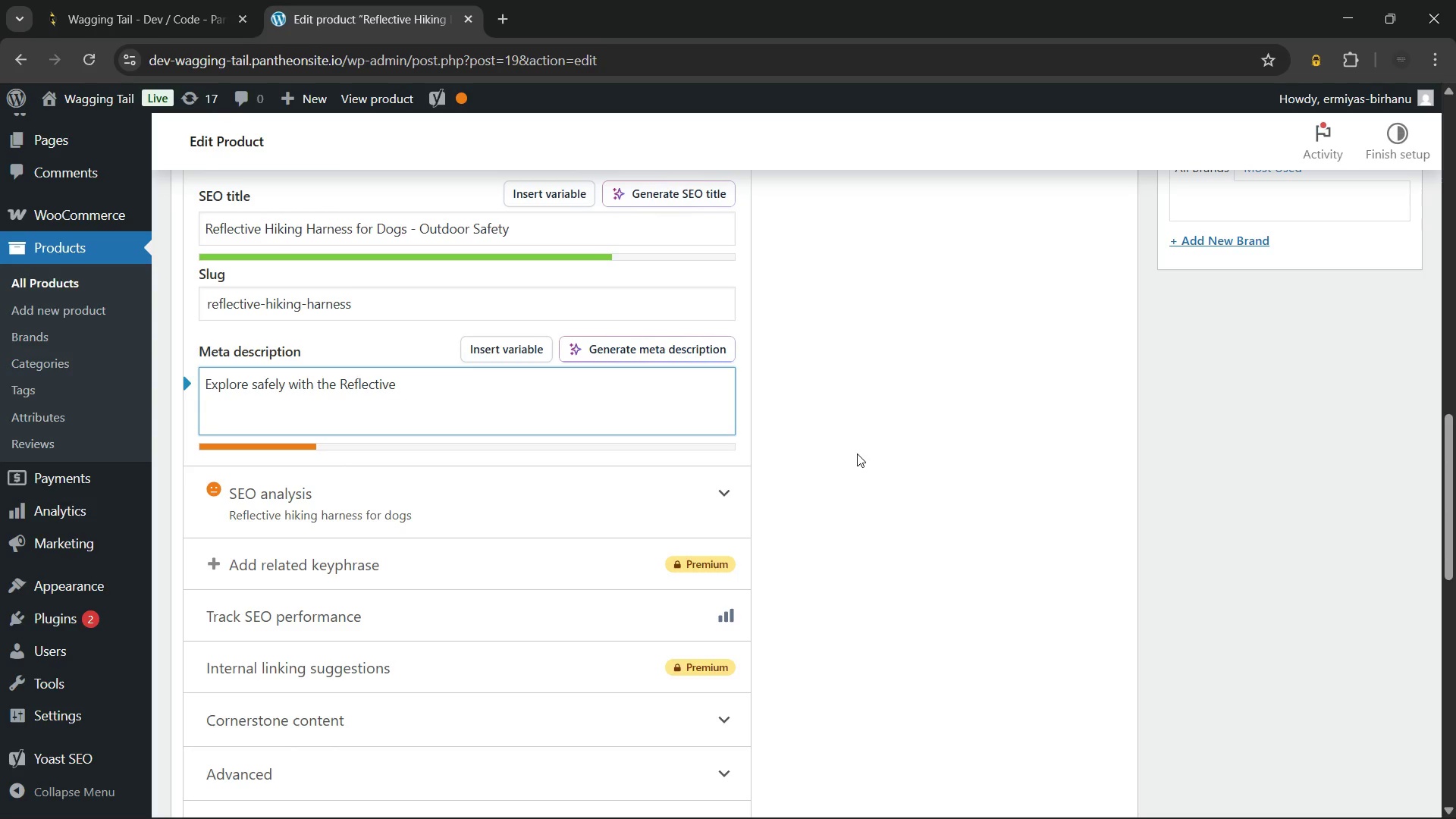 
type(Hiking Harness for dogs. Breathable mesh and high-visibility strips. Shop the harness now.)
 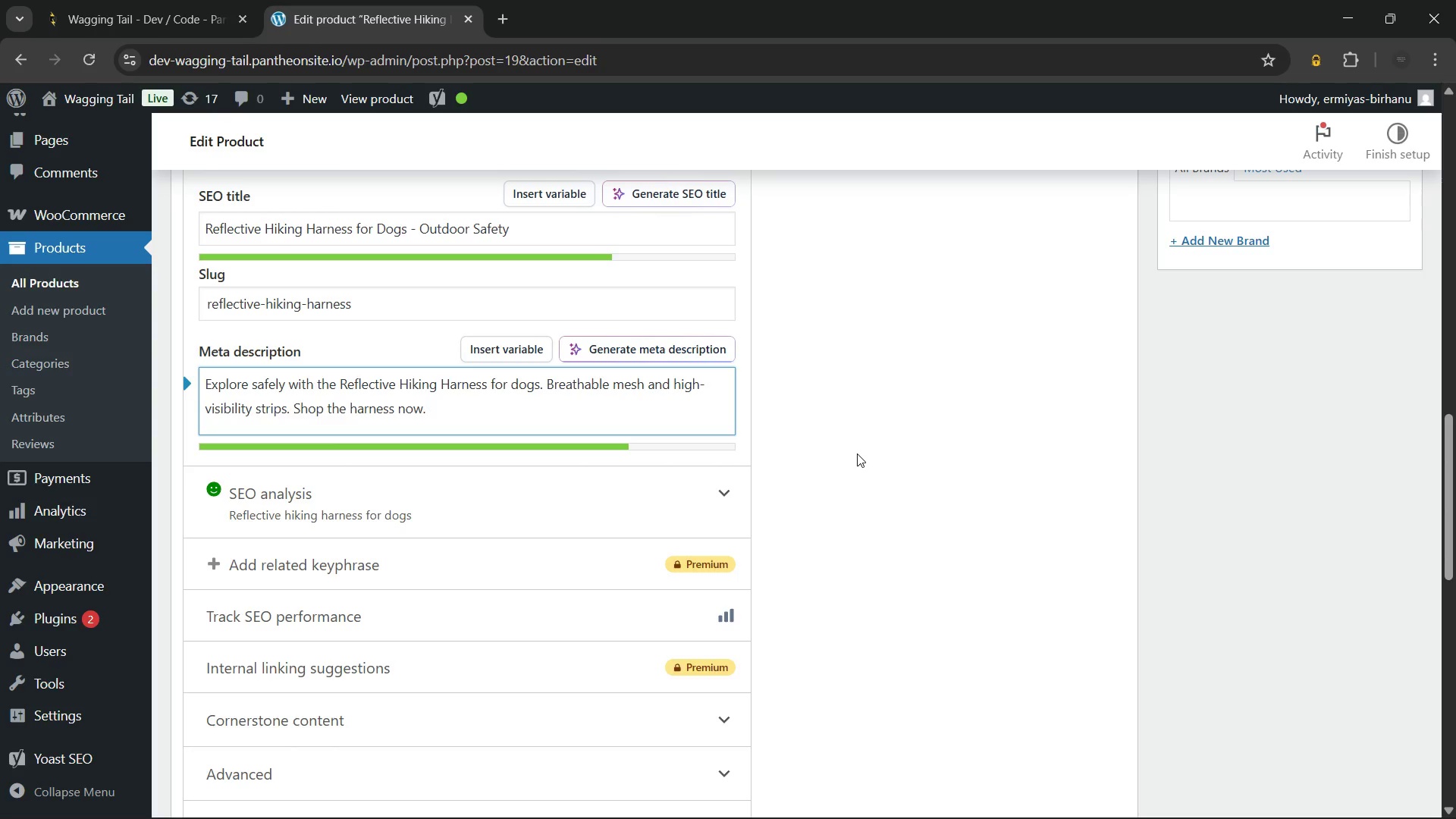 
wait(5.47)
 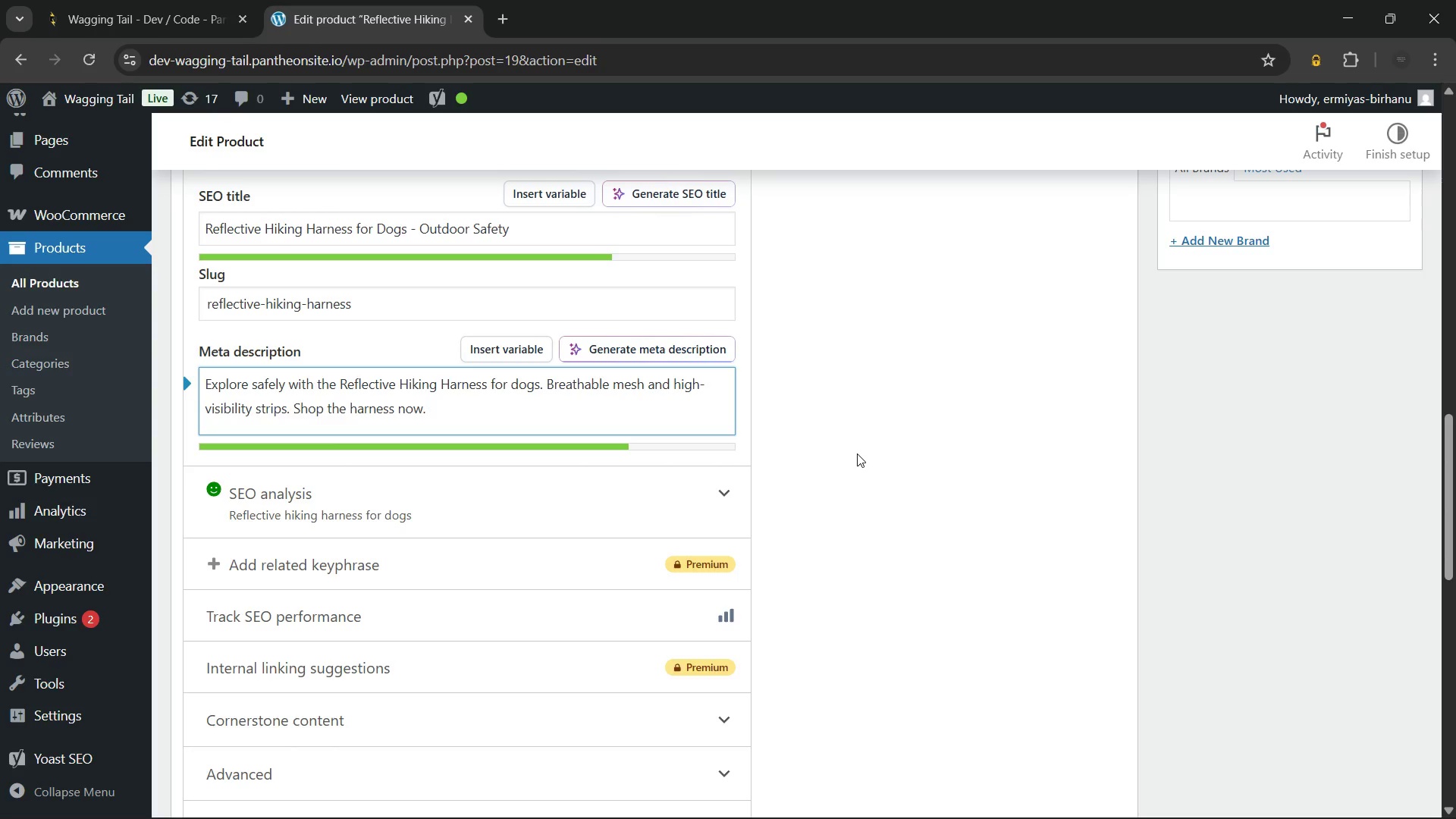 
left_click([902, 400])
 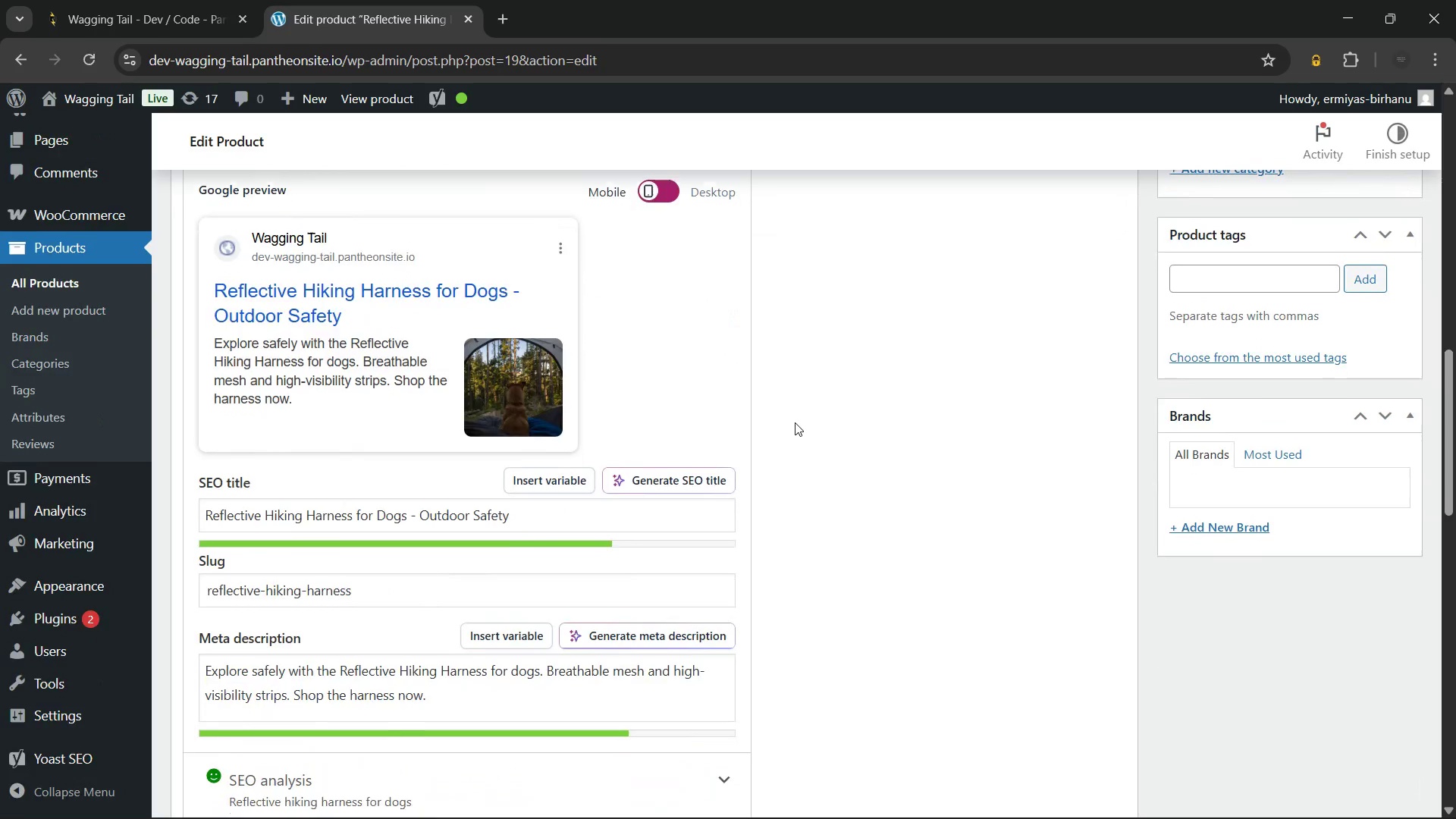 
left_click([1194, 360])
 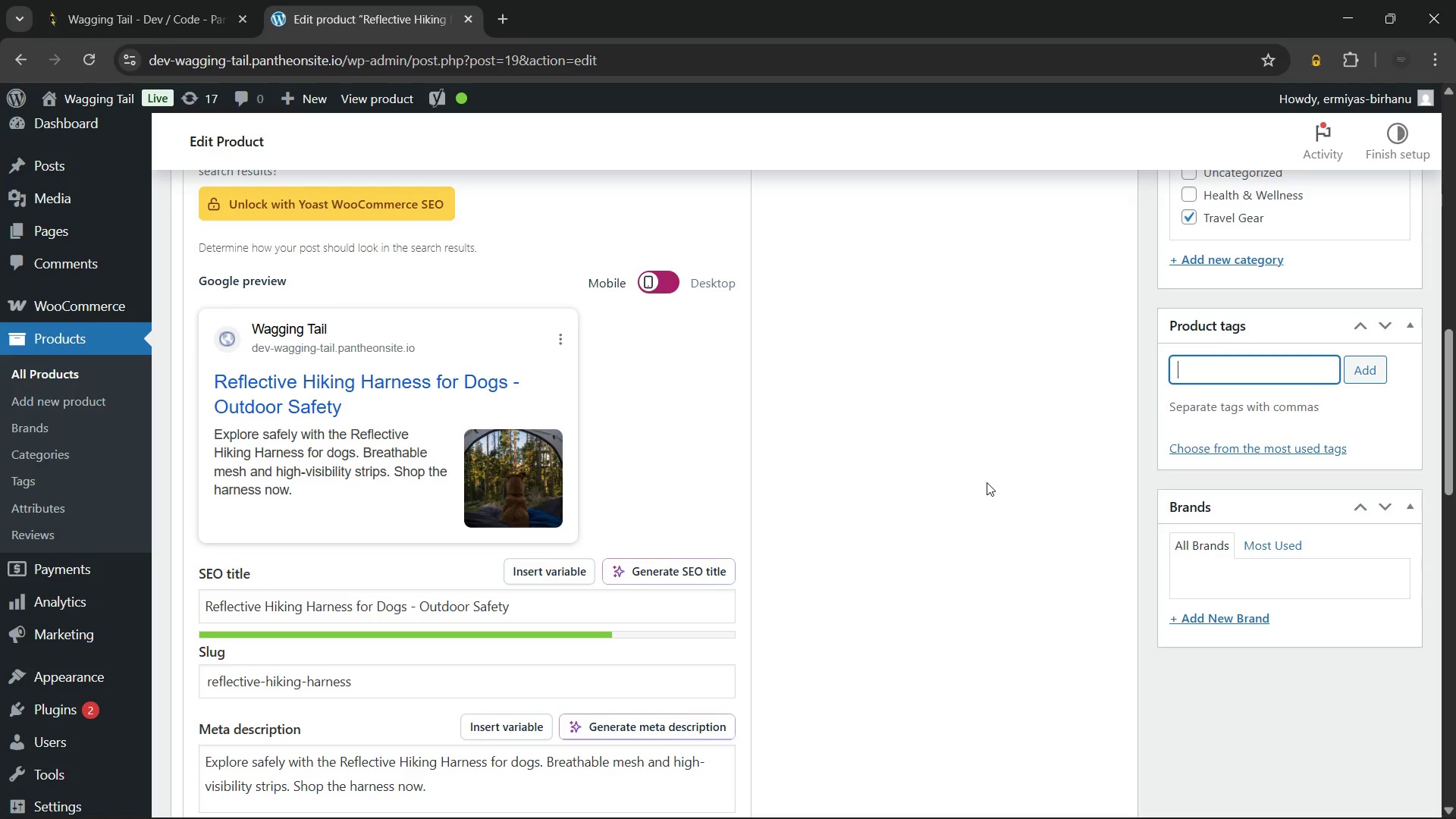 
wait(7.47)
 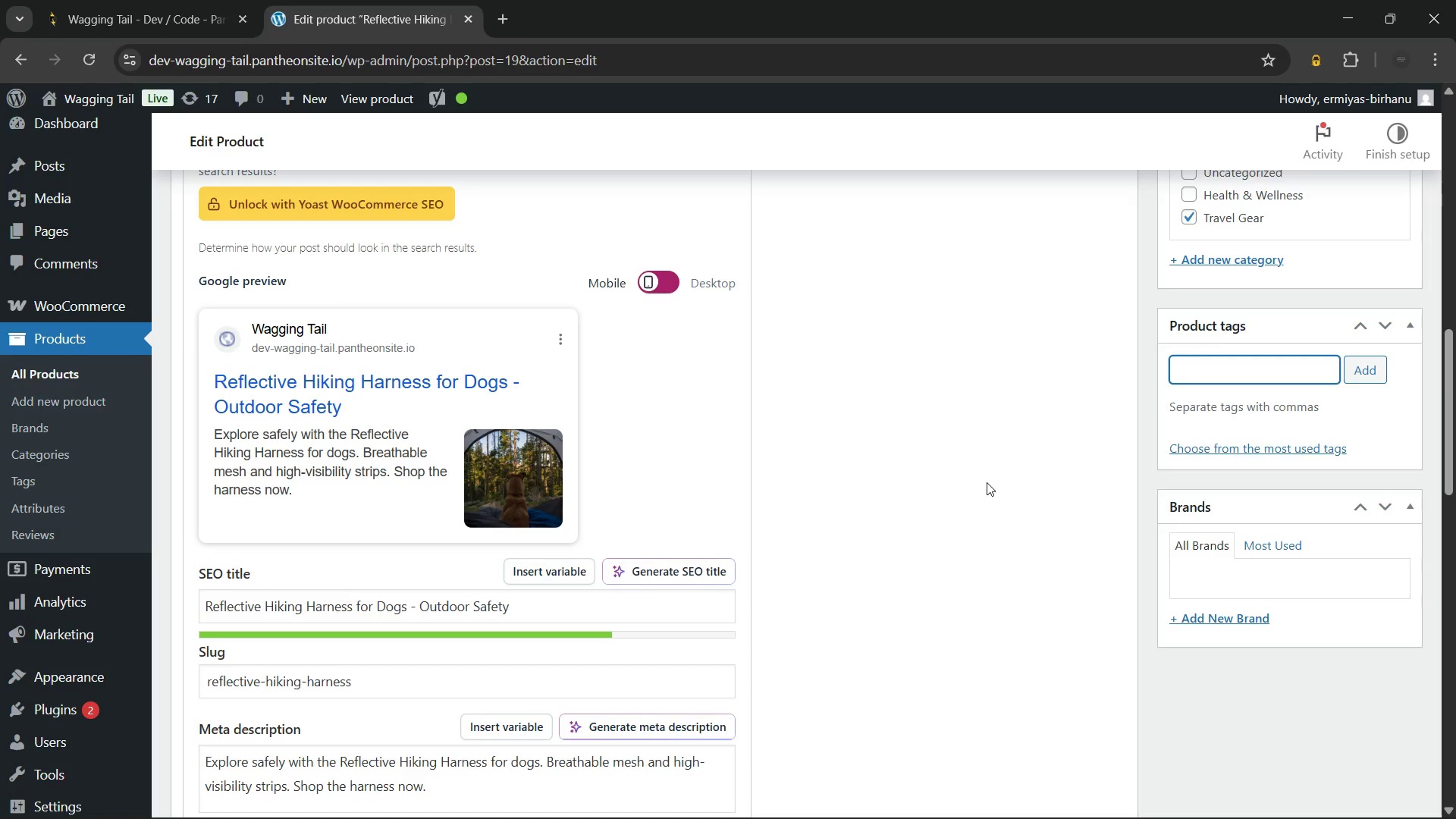 
type(hik)
 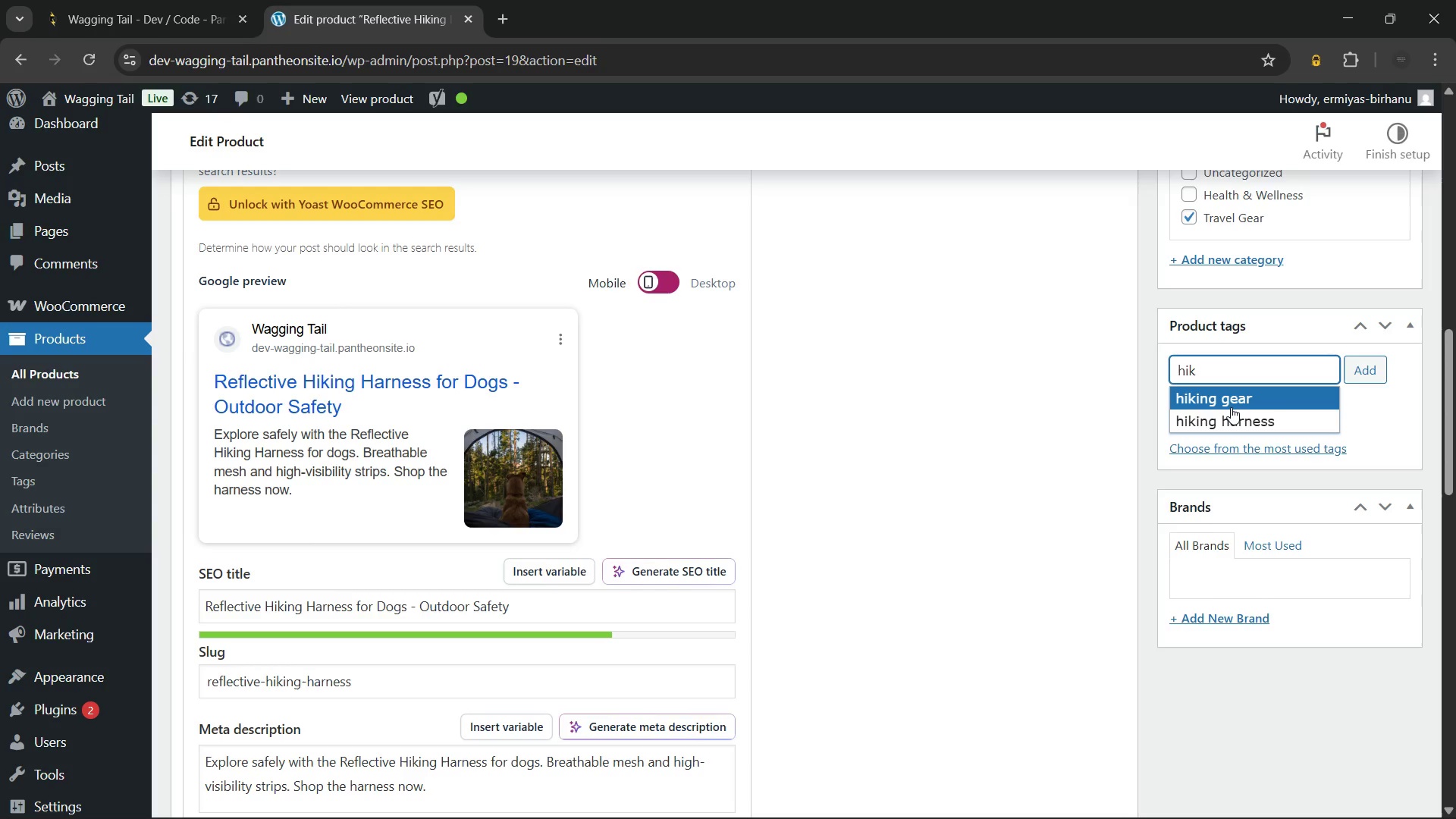 
left_click([1223, 420])
 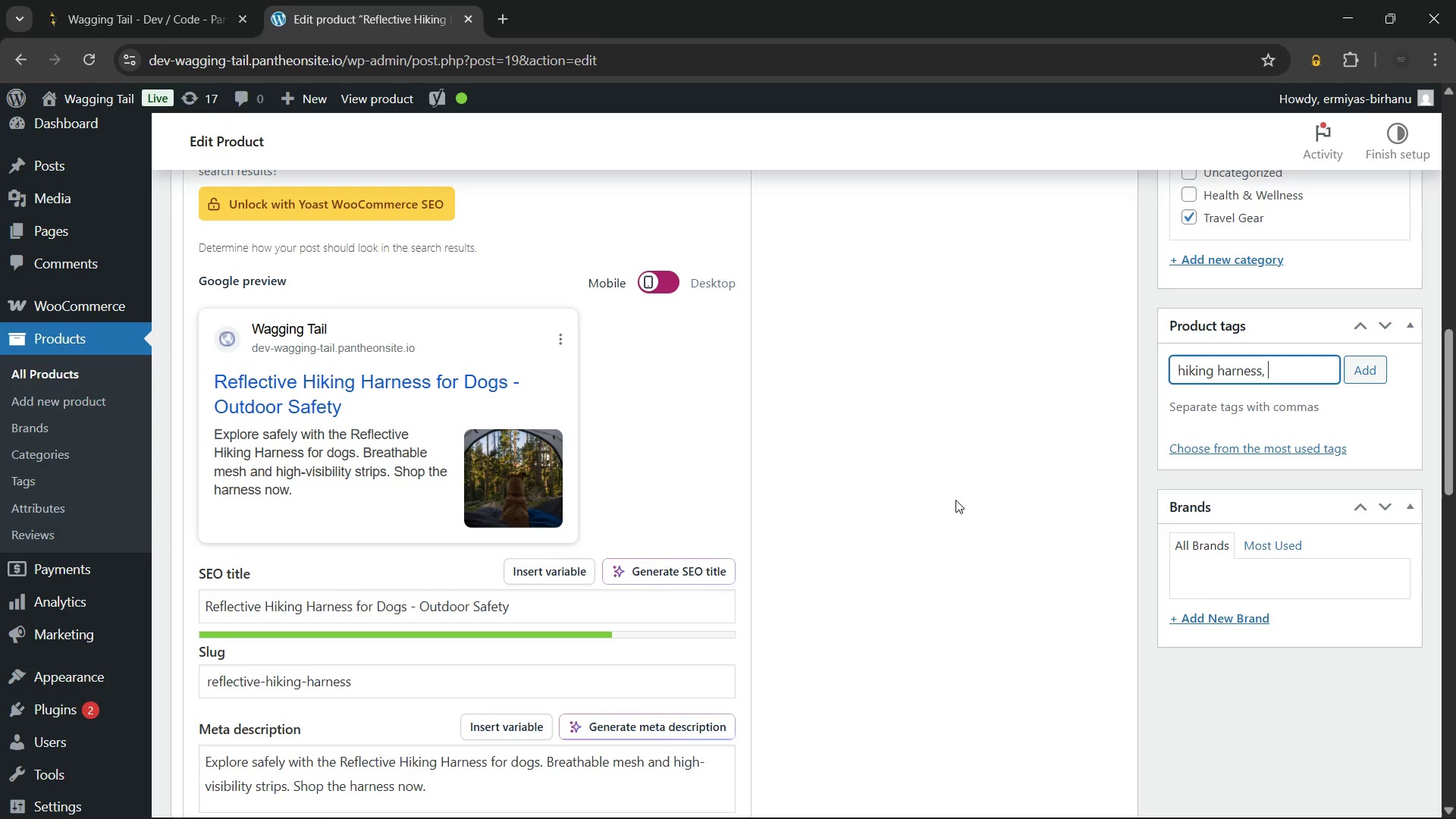 
type(ref)
 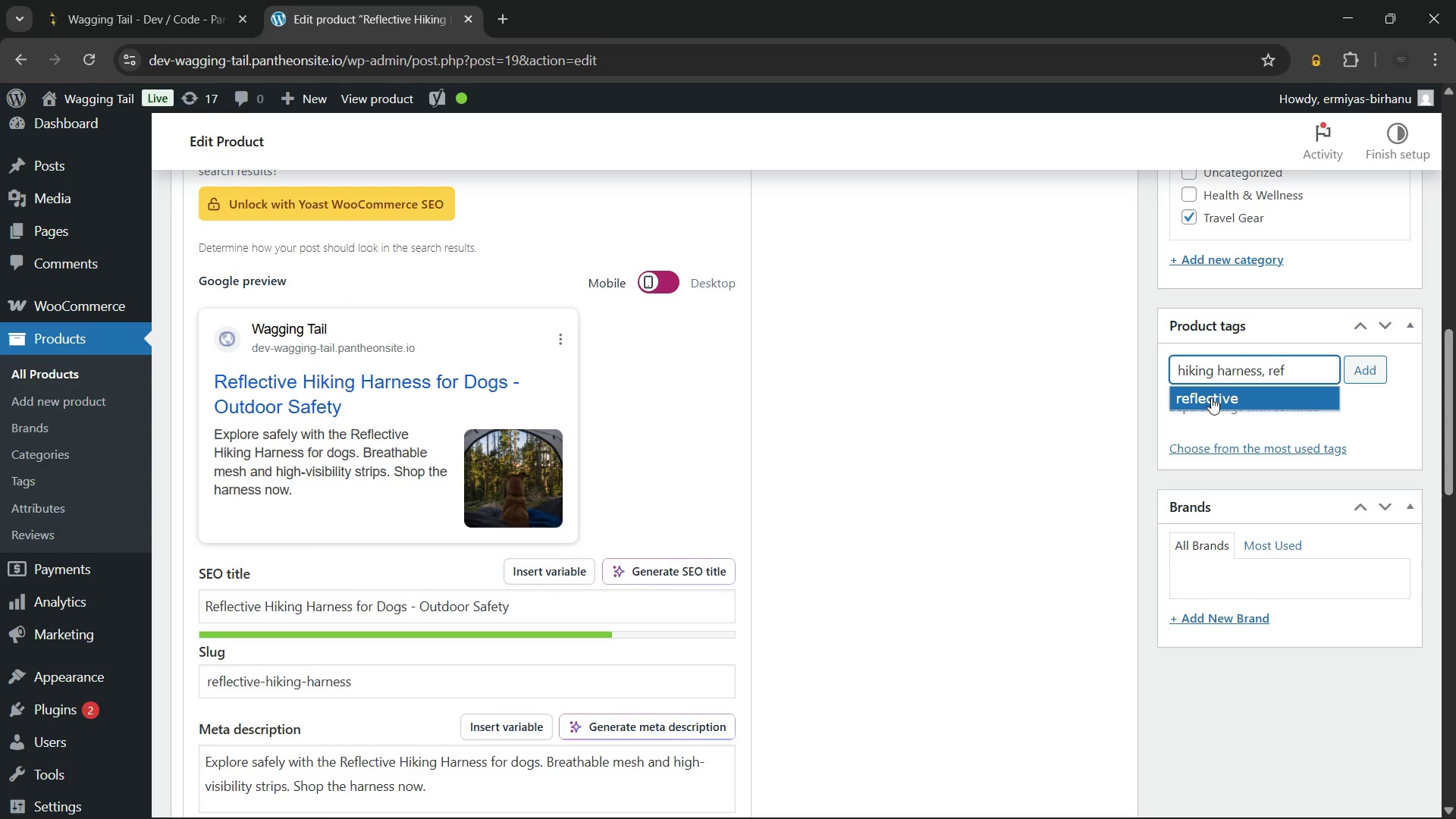 
left_click([1211, 397])
 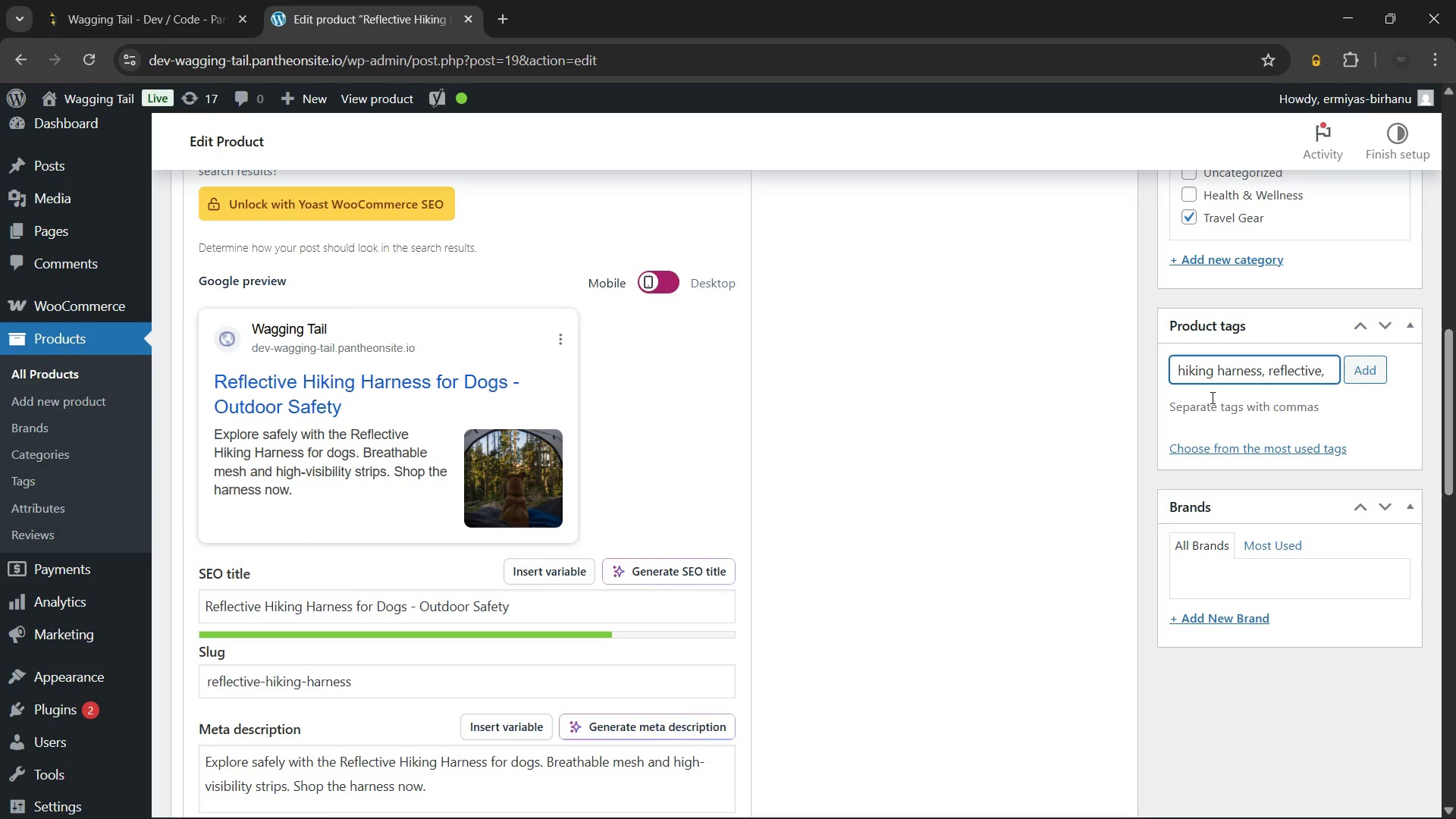 
type(out)
 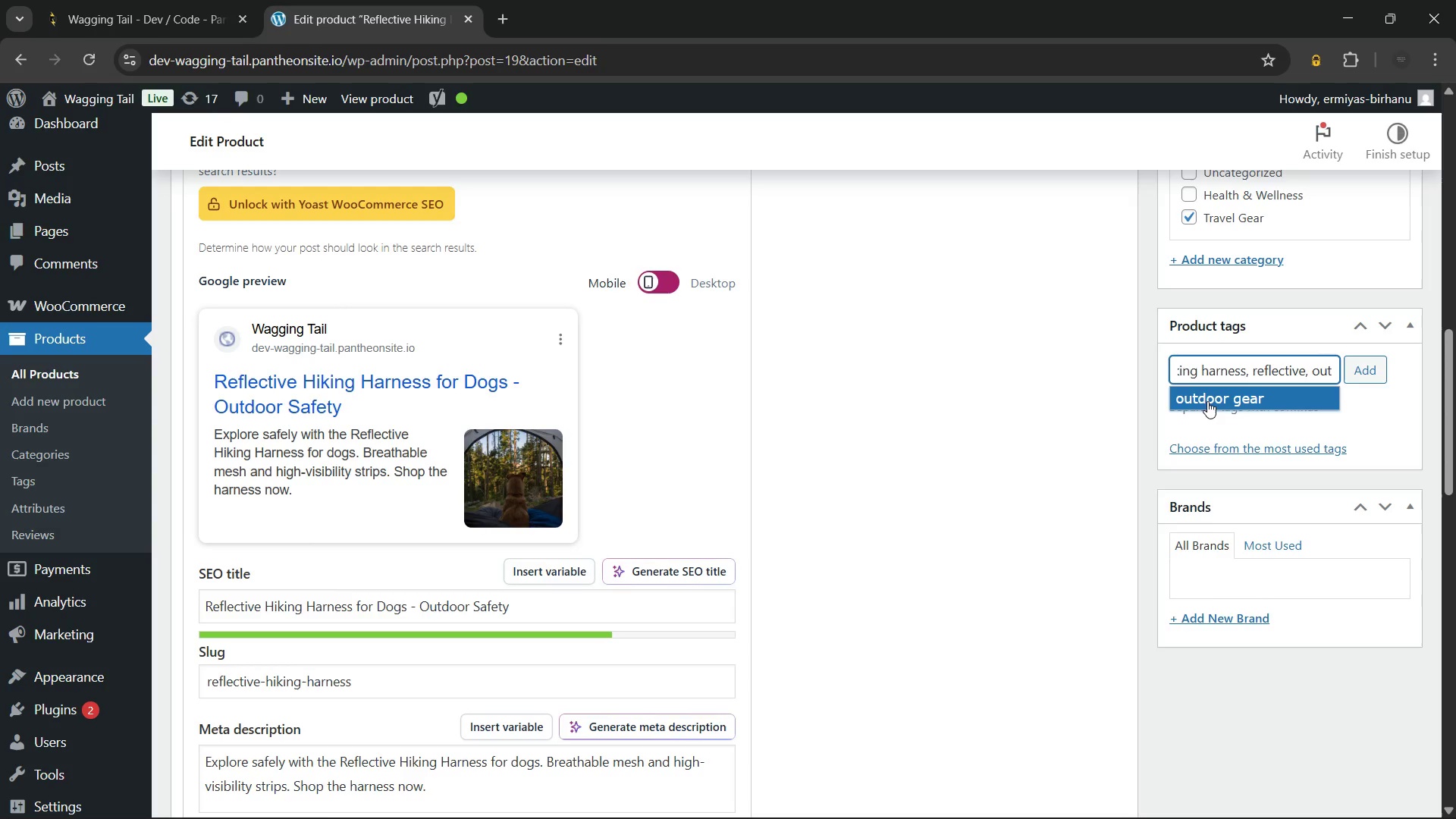 
left_click([1210, 401])
 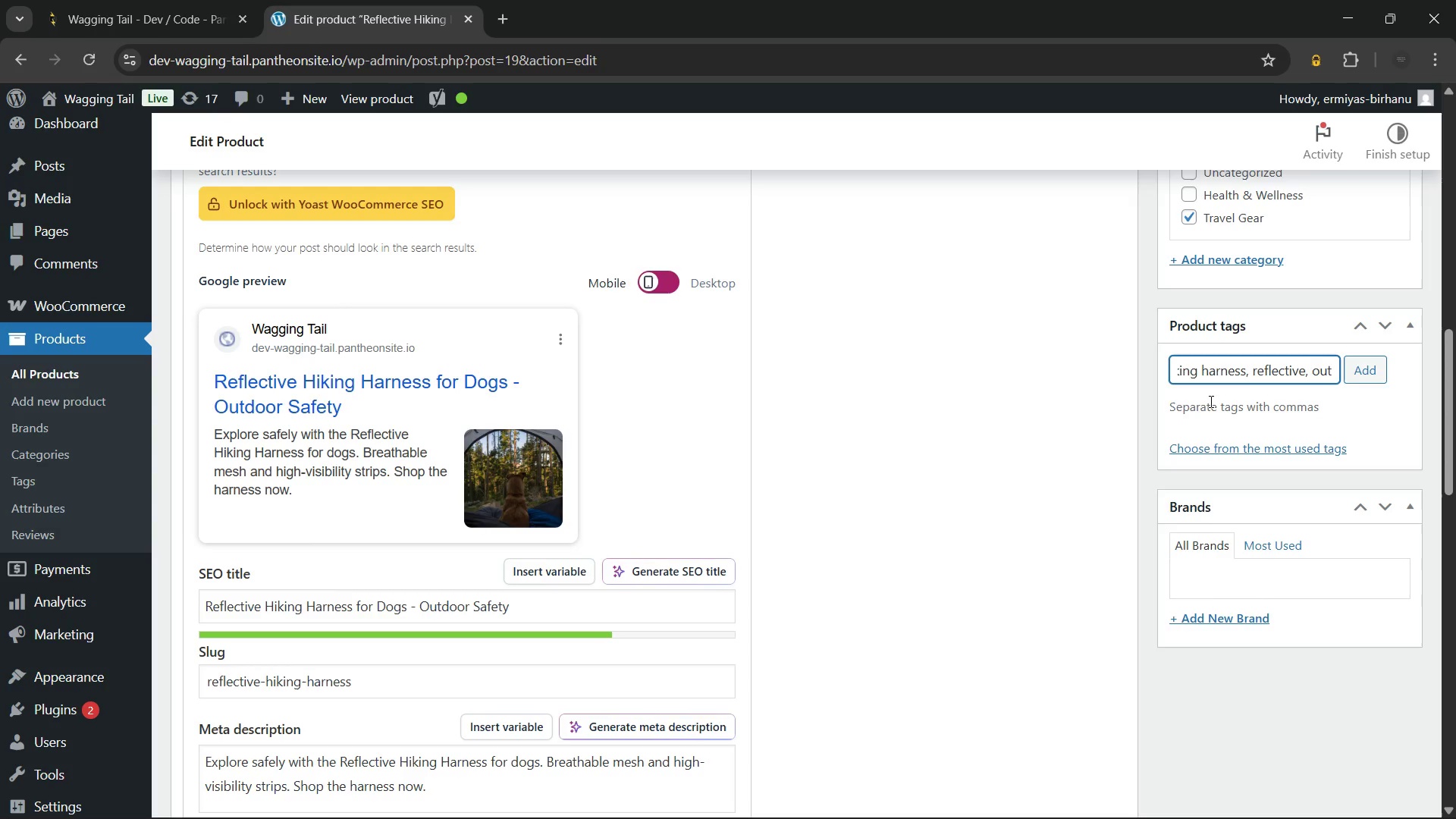 
type(dog)
 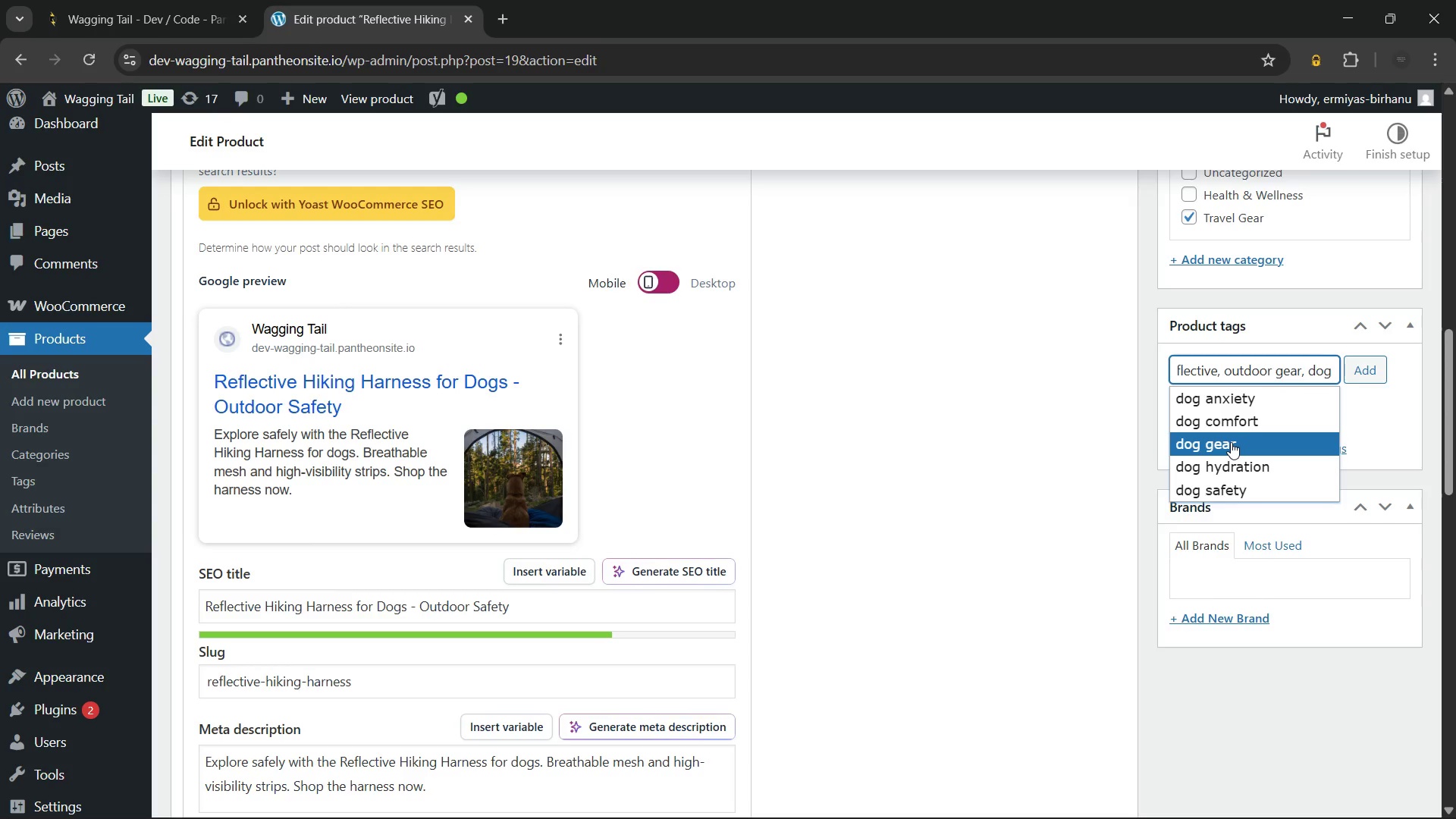 
wait(6.34)
 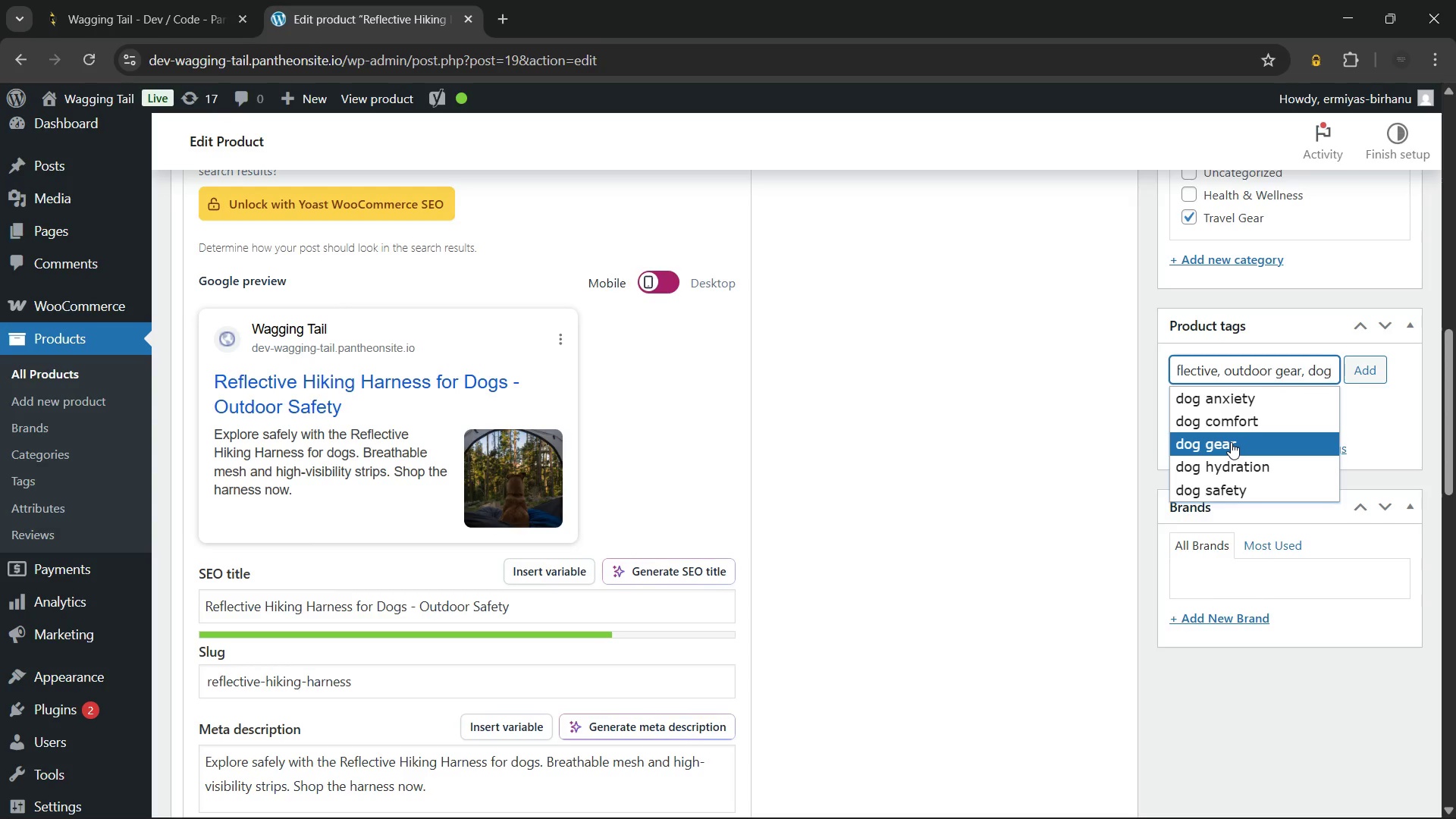 
left_click([1232, 491])
 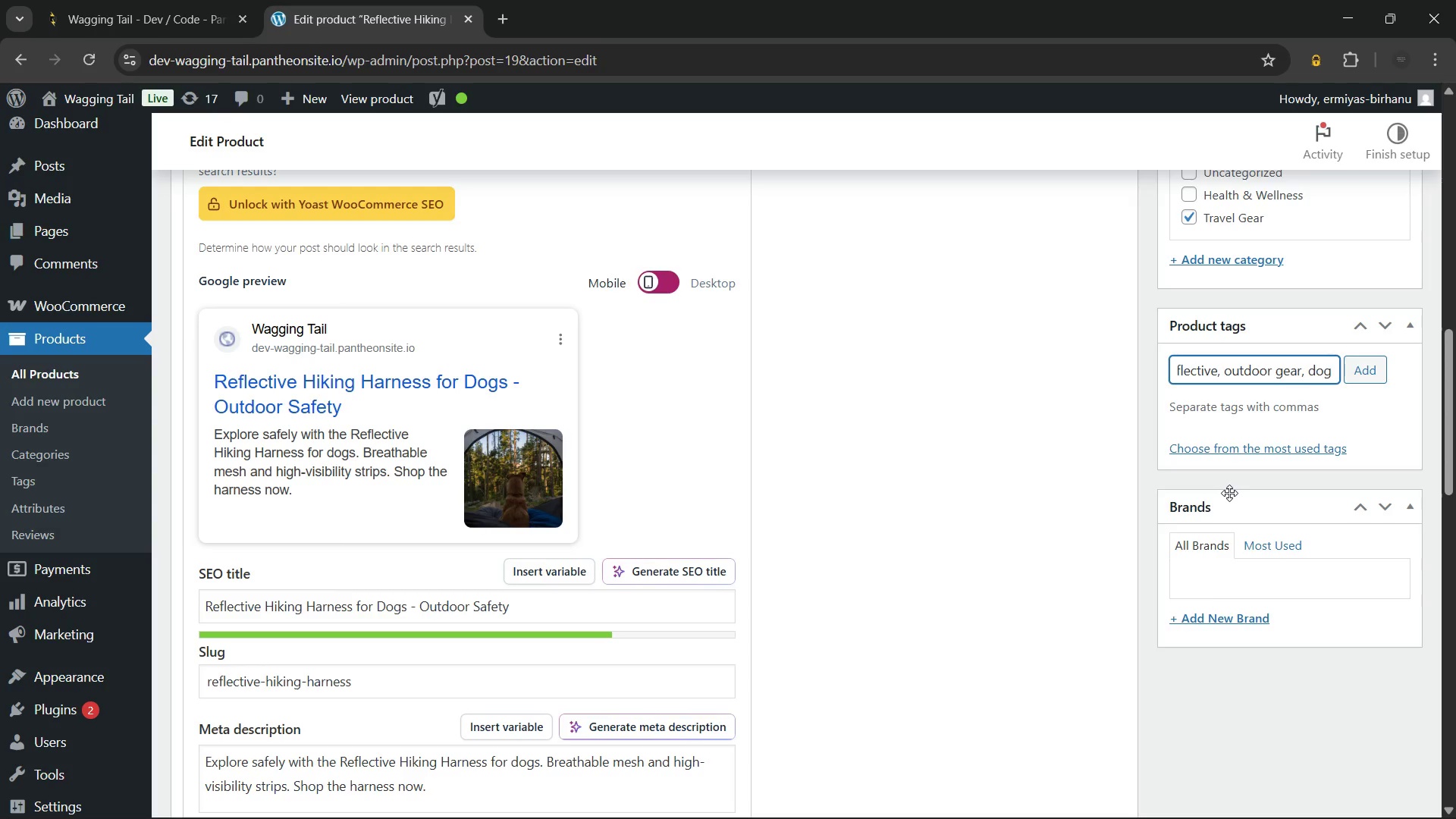 
type(trav)
 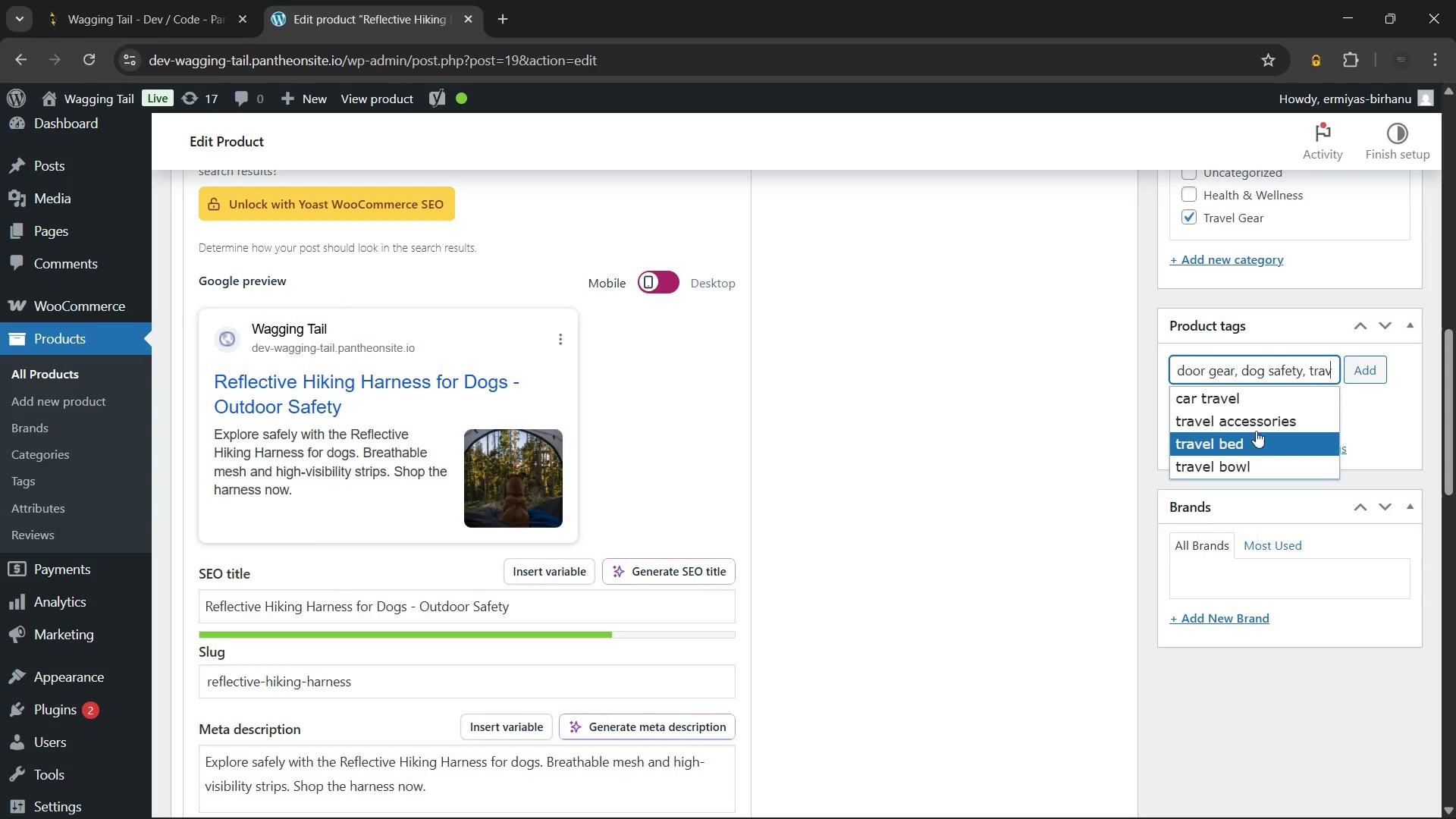 
left_click([1256, 418])
 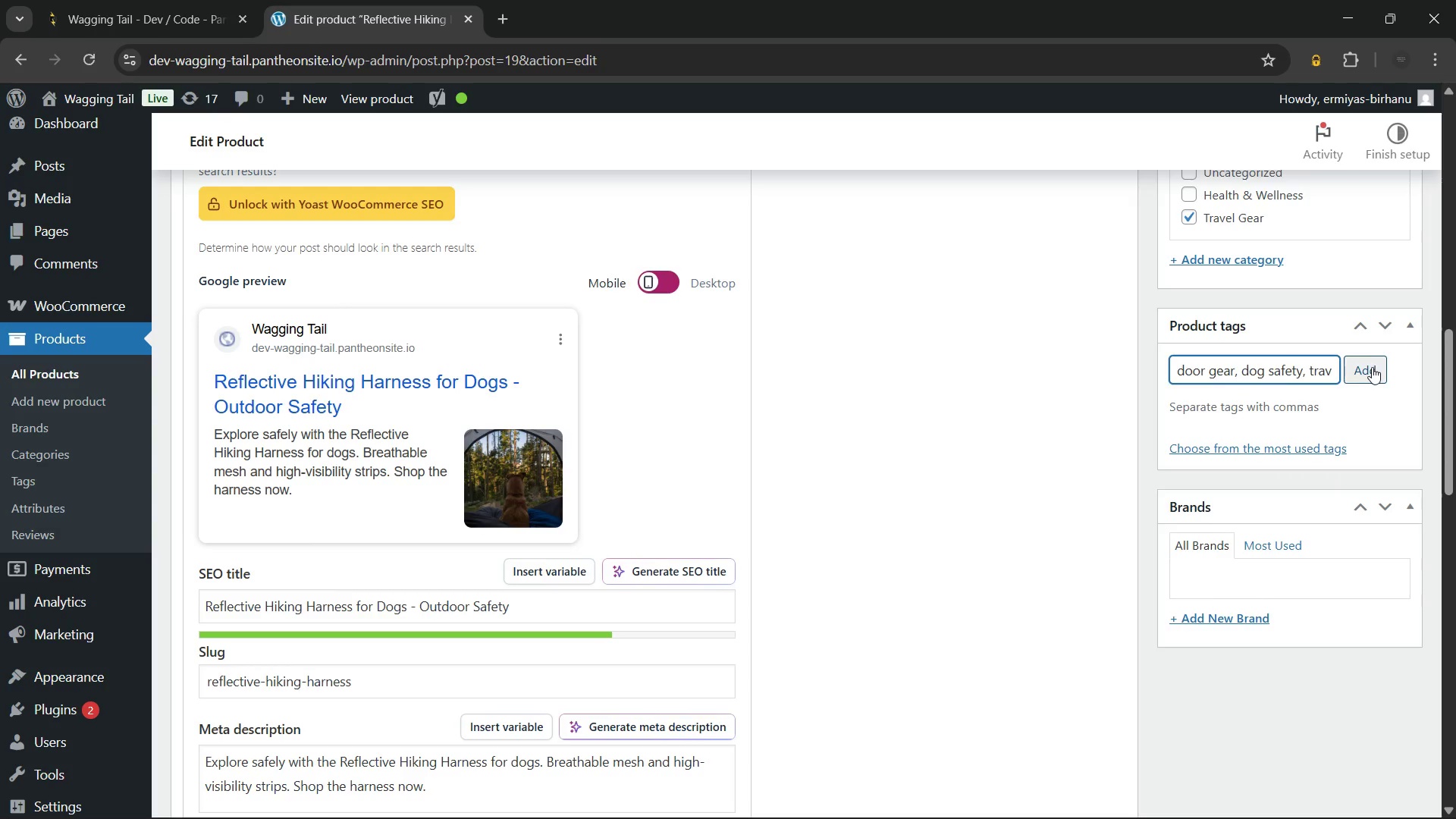 
left_click([1372, 367])
 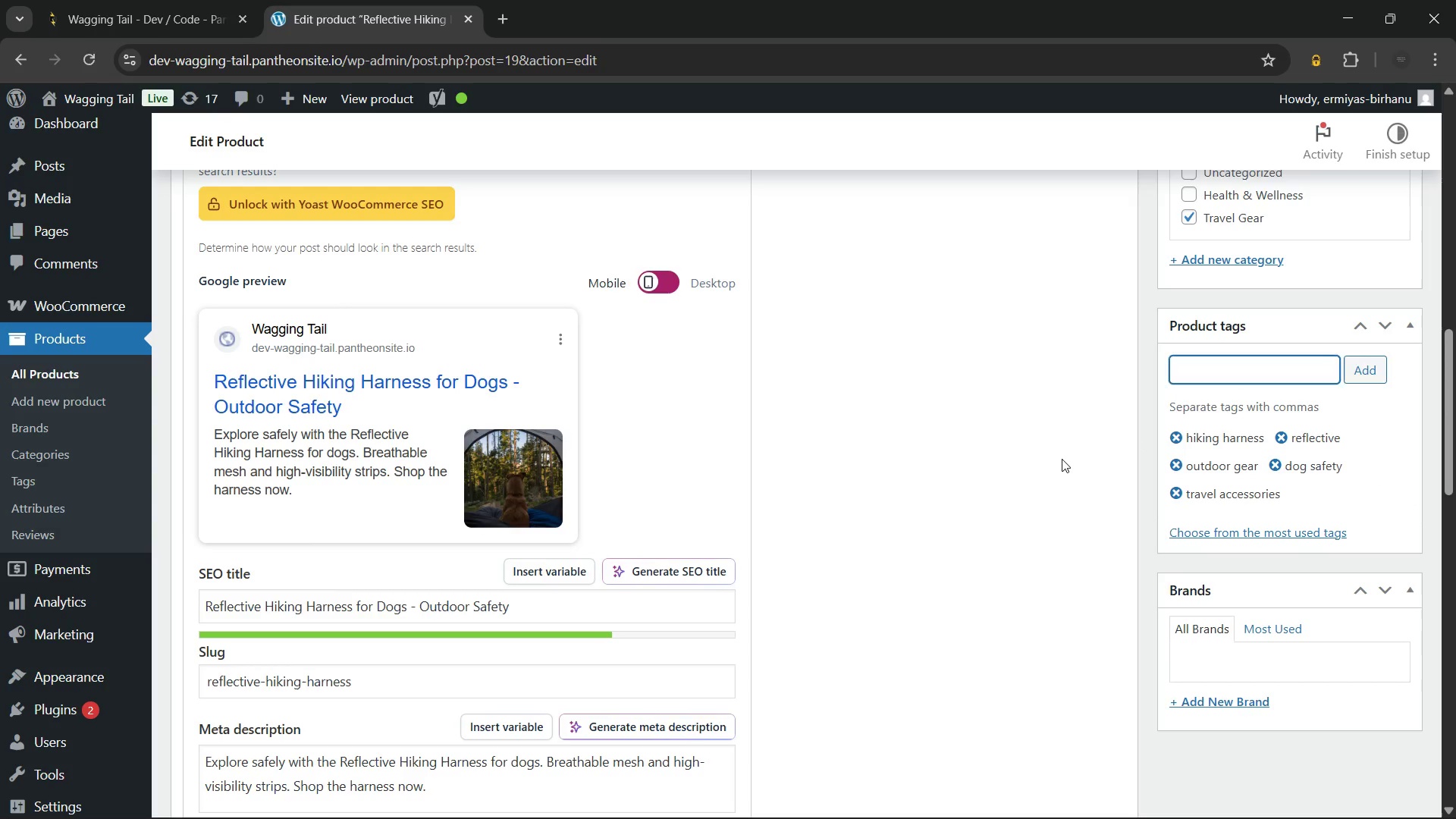 
left_click([1062, 459])
 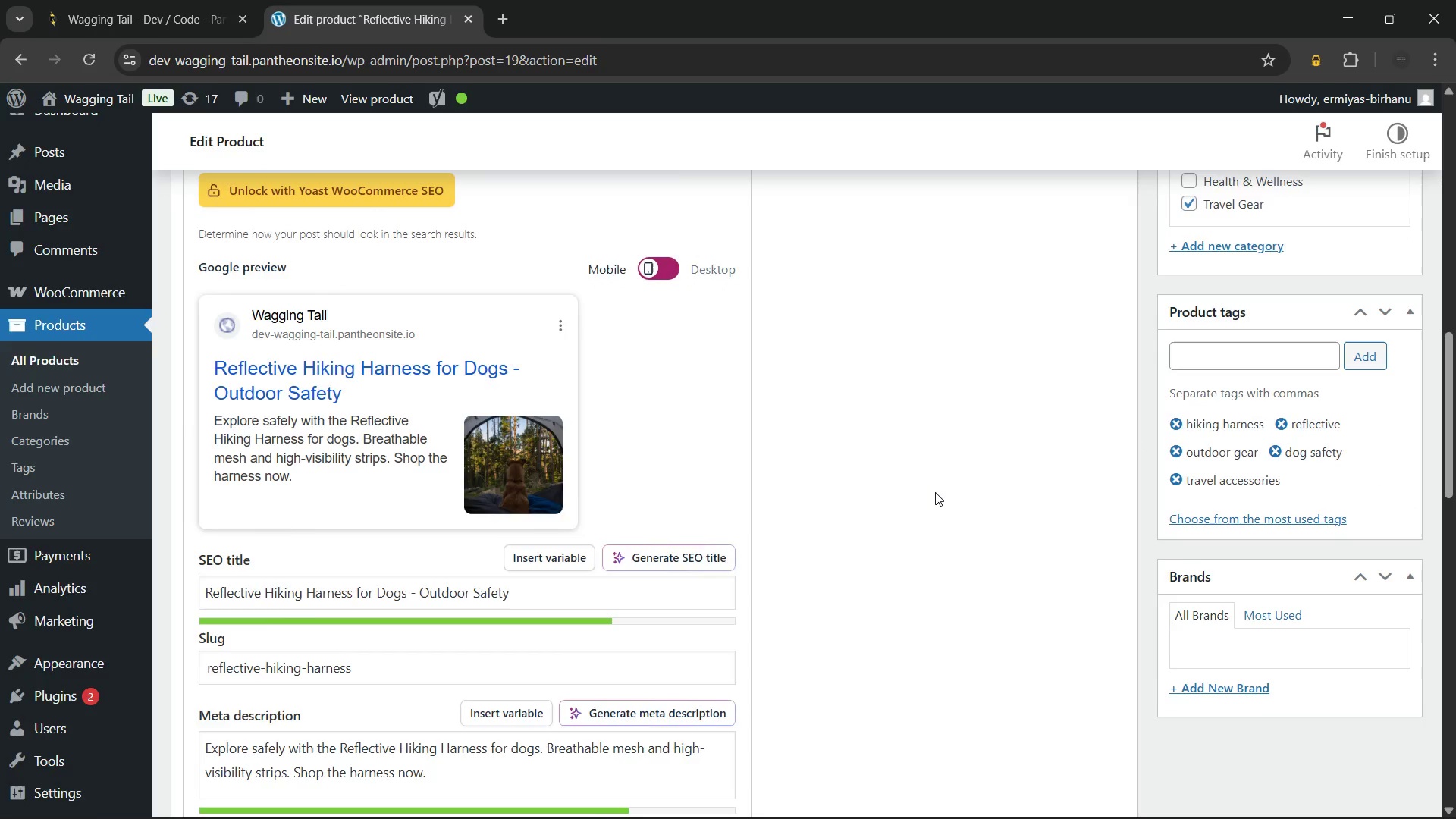 
scroll: coordinate [935, 492], scroll_direction: down, amount: 5.0
 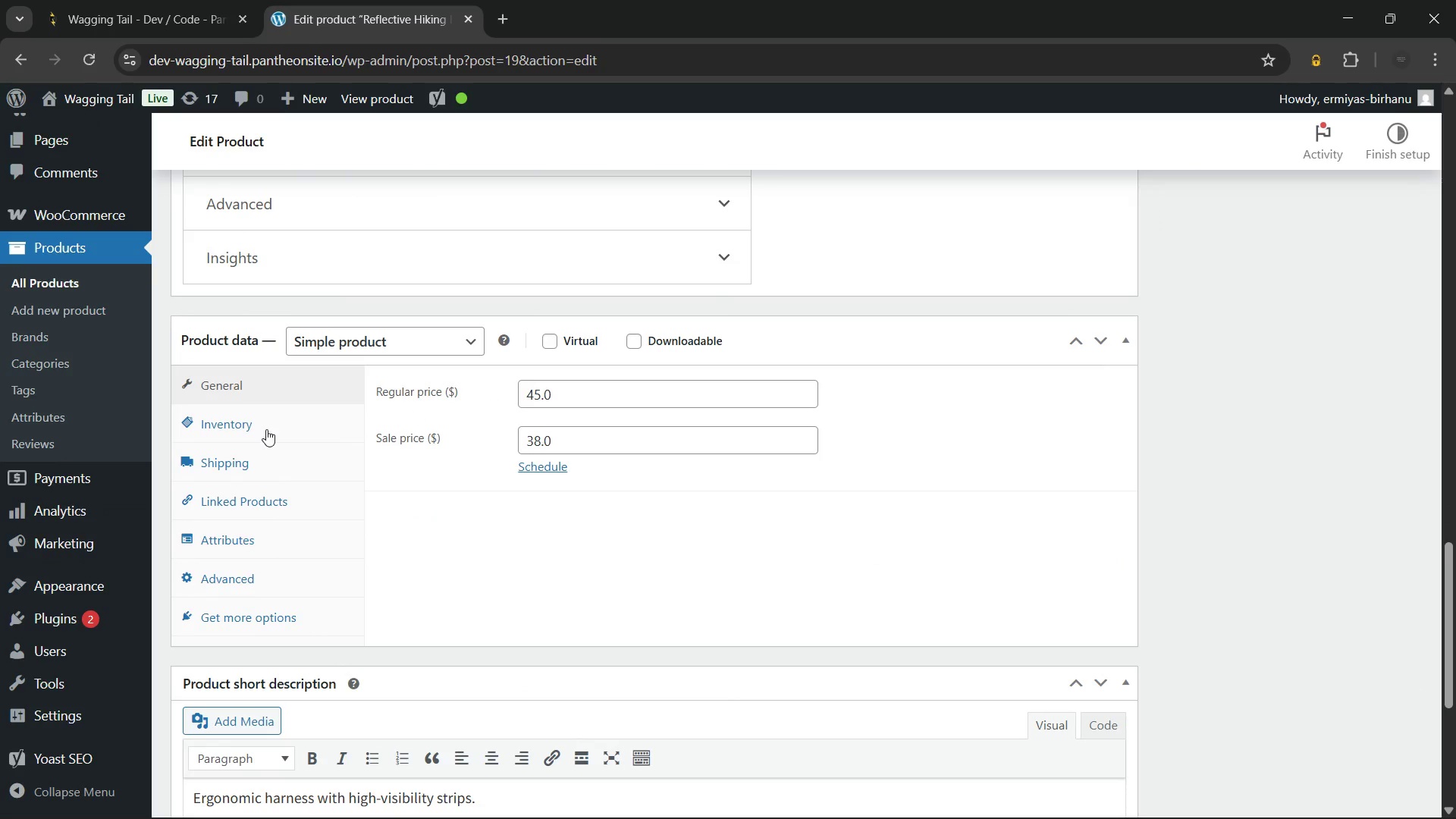 
left_click([237, 434])
 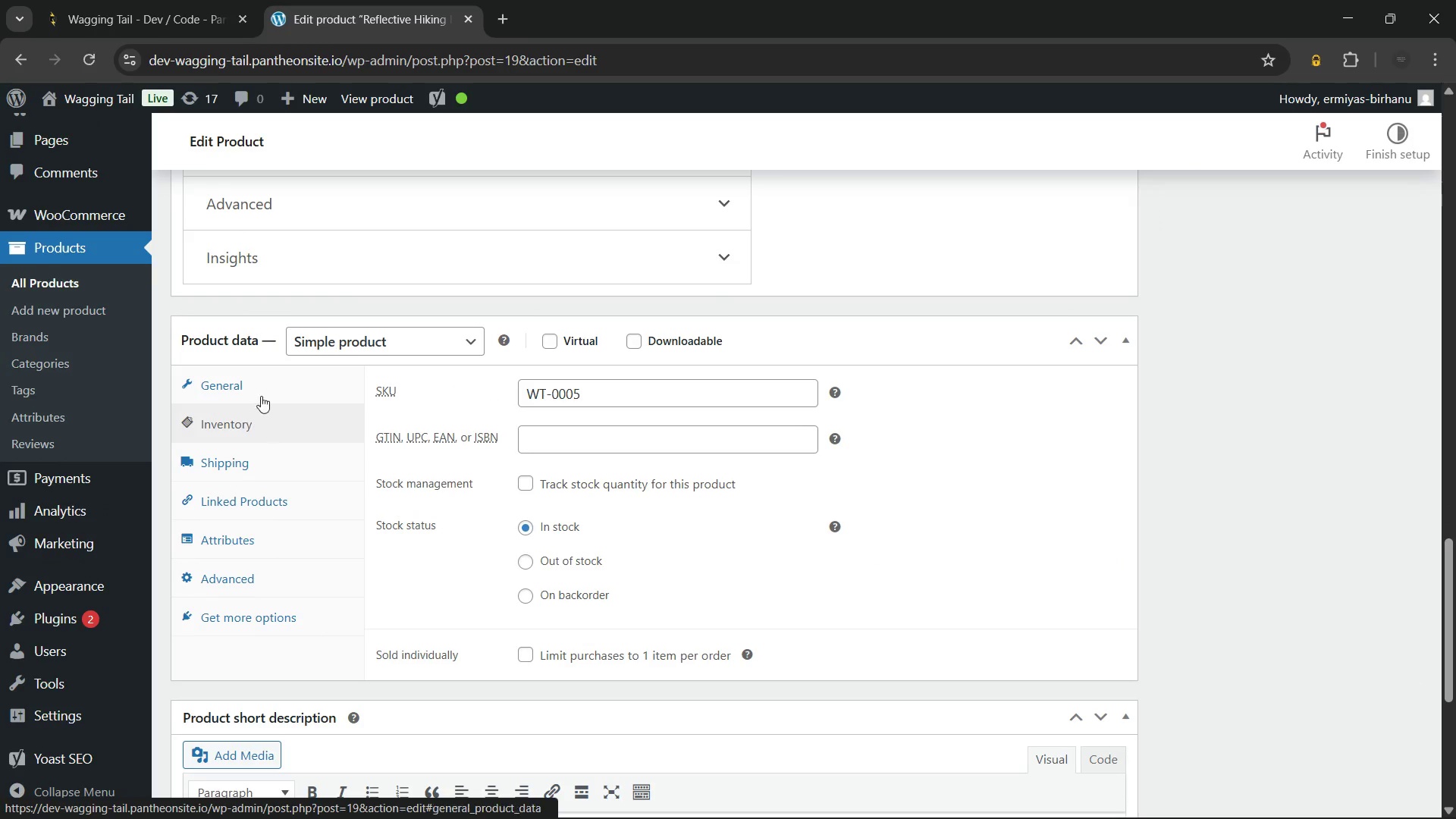 
left_click([265, 392])
 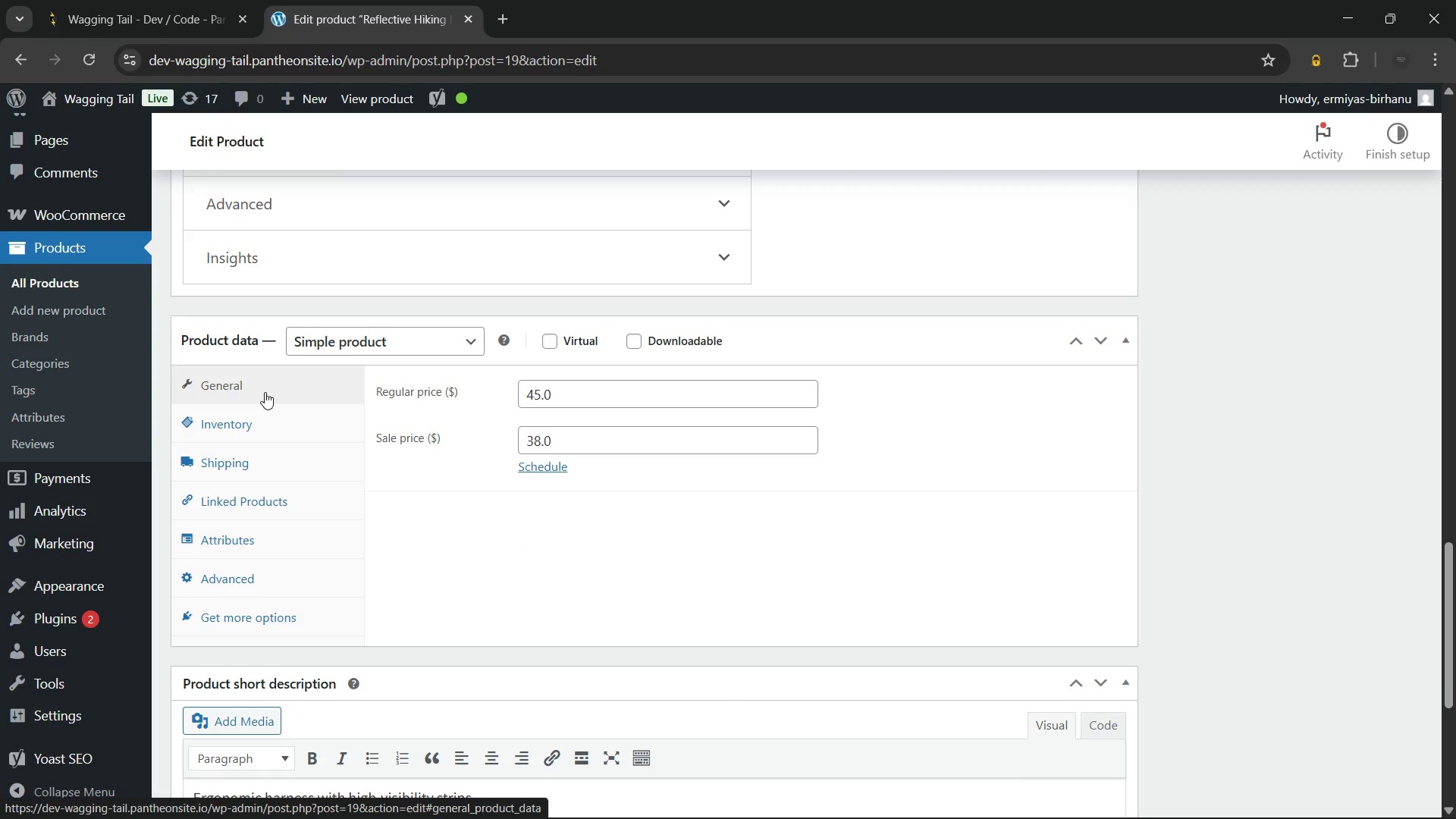 
wait(8.58)
 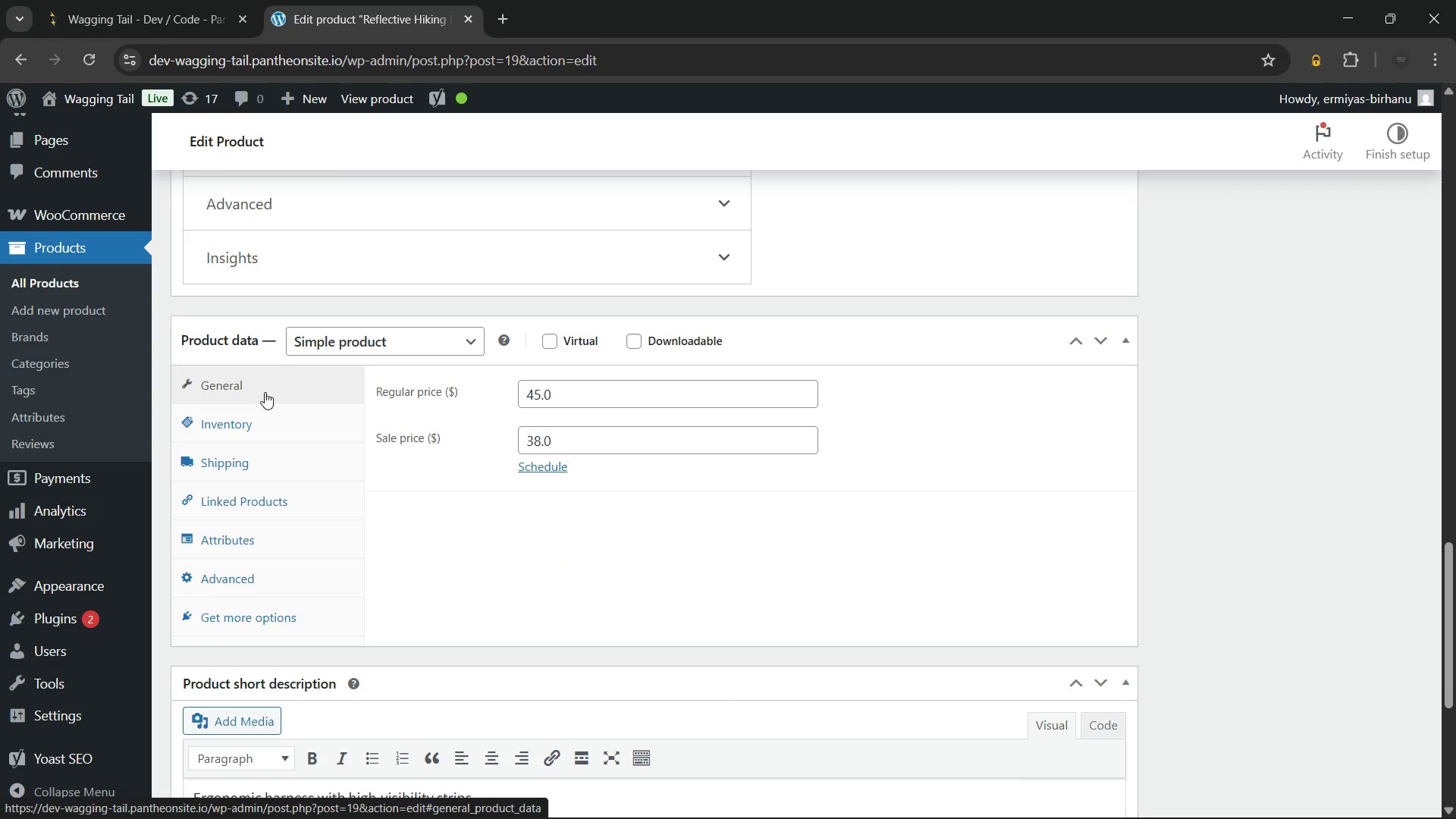 
left_click([566, 554])
 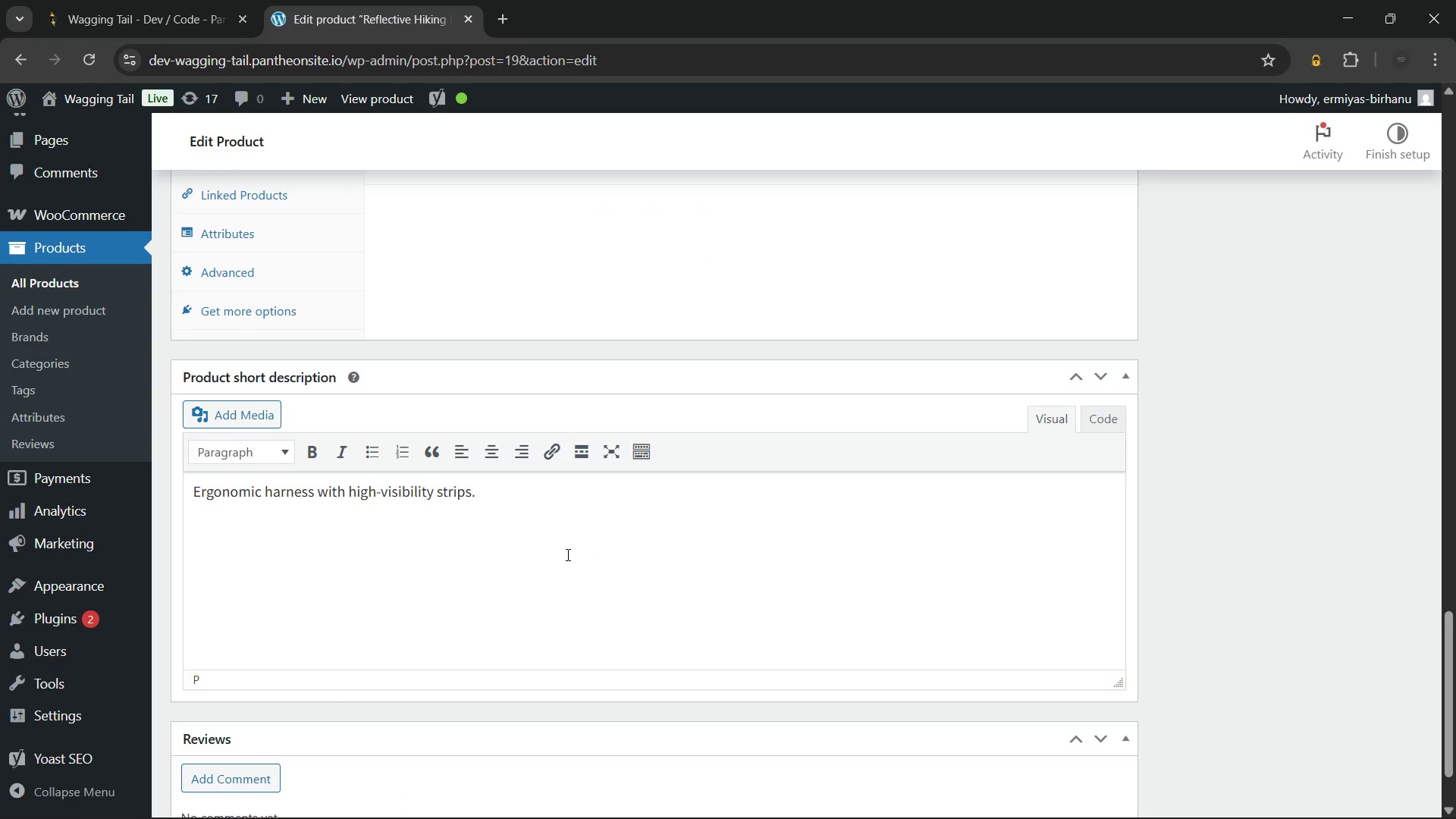 
key(Control+A)
 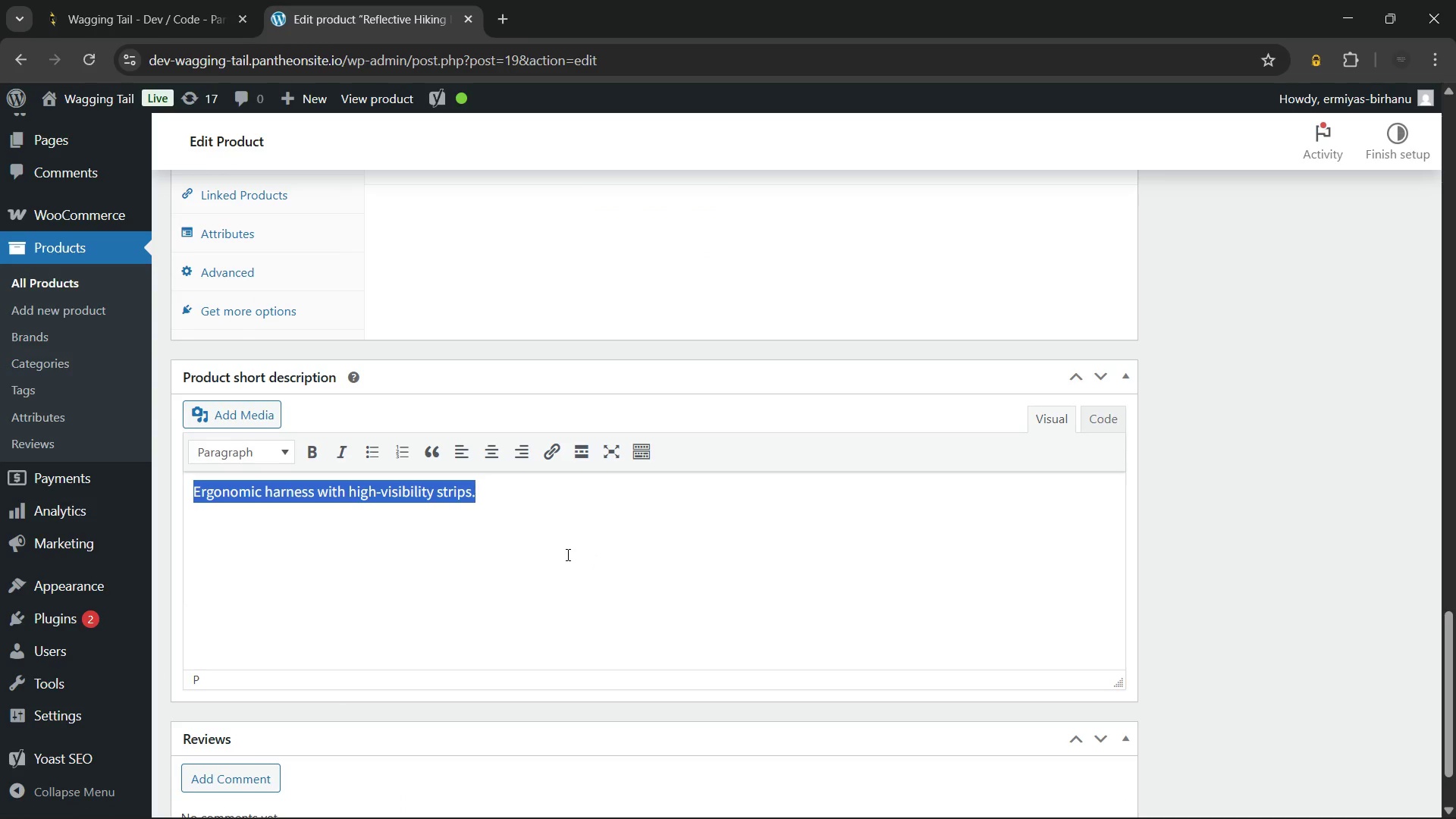 
key(Backspace)
 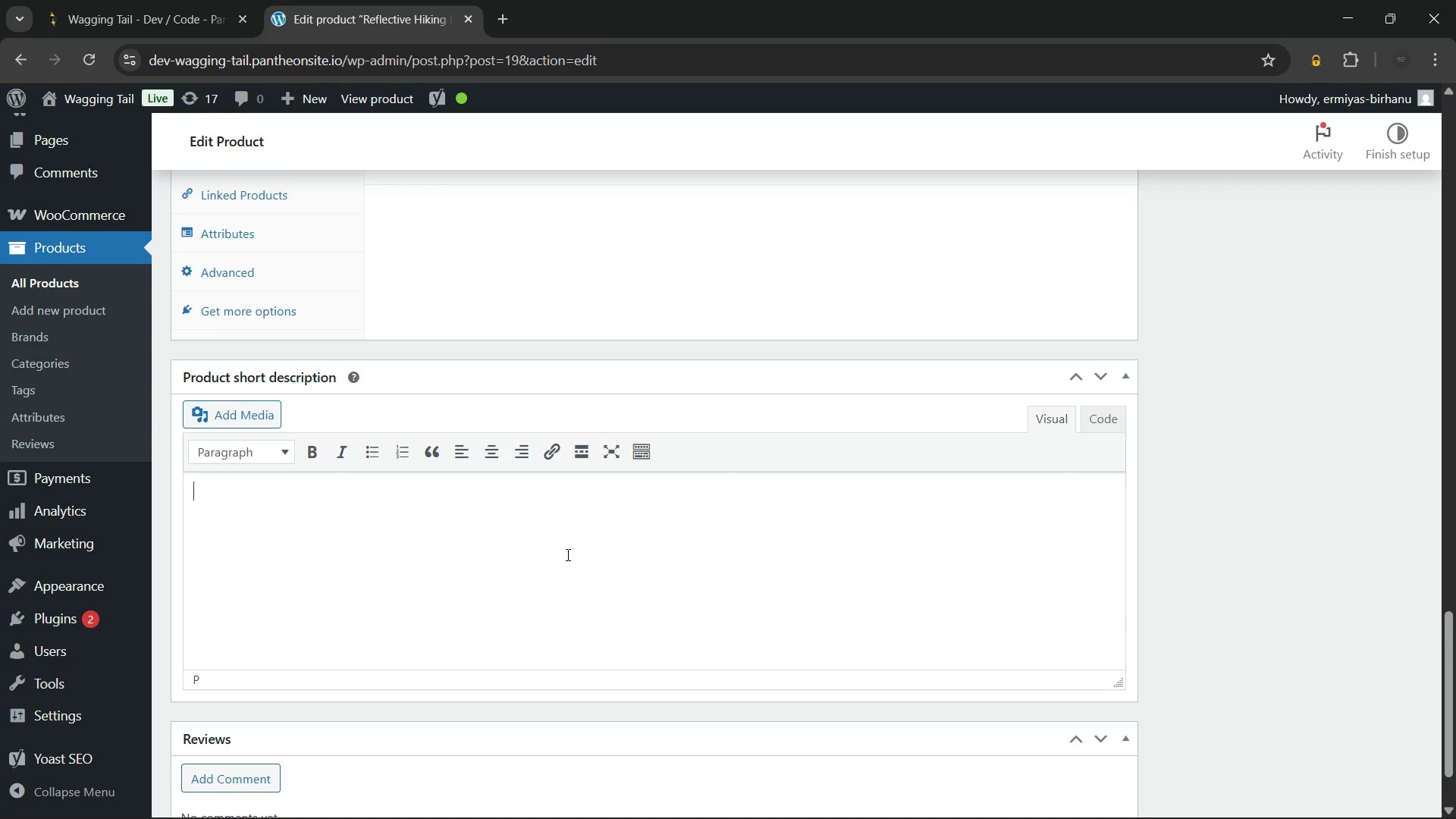 
wait(12.66)
 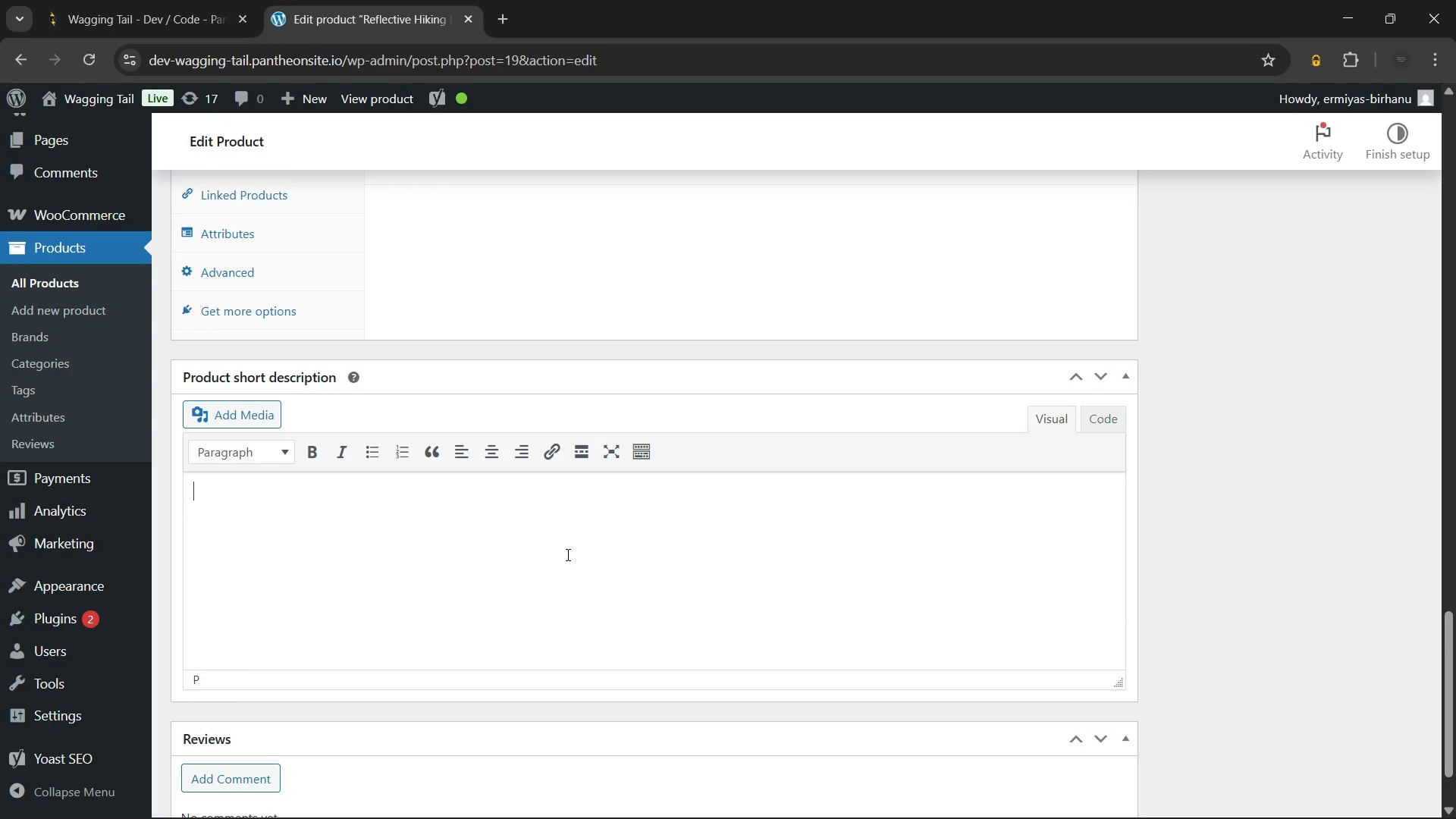 
type(The )
 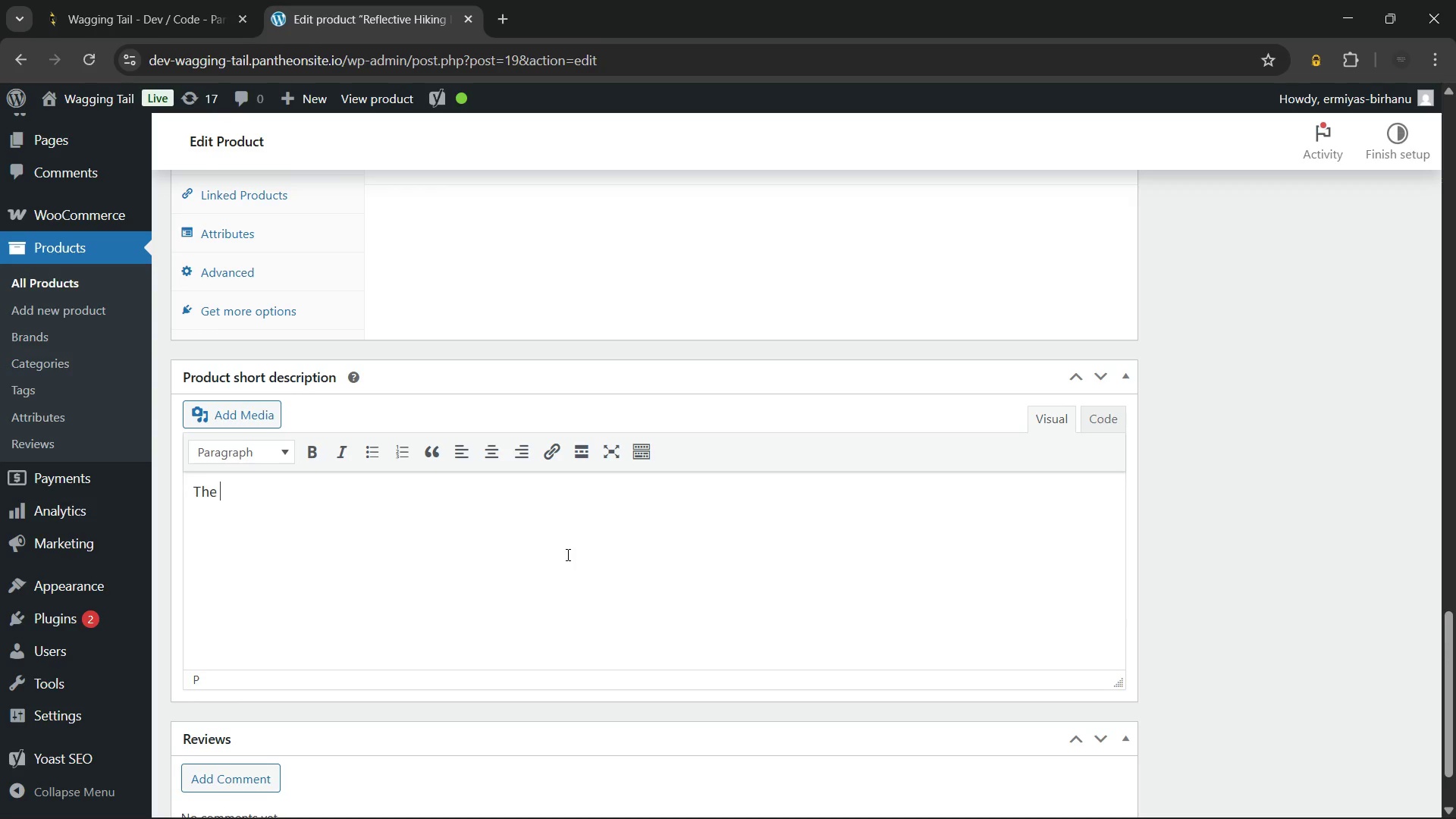 
key(Control+B)
 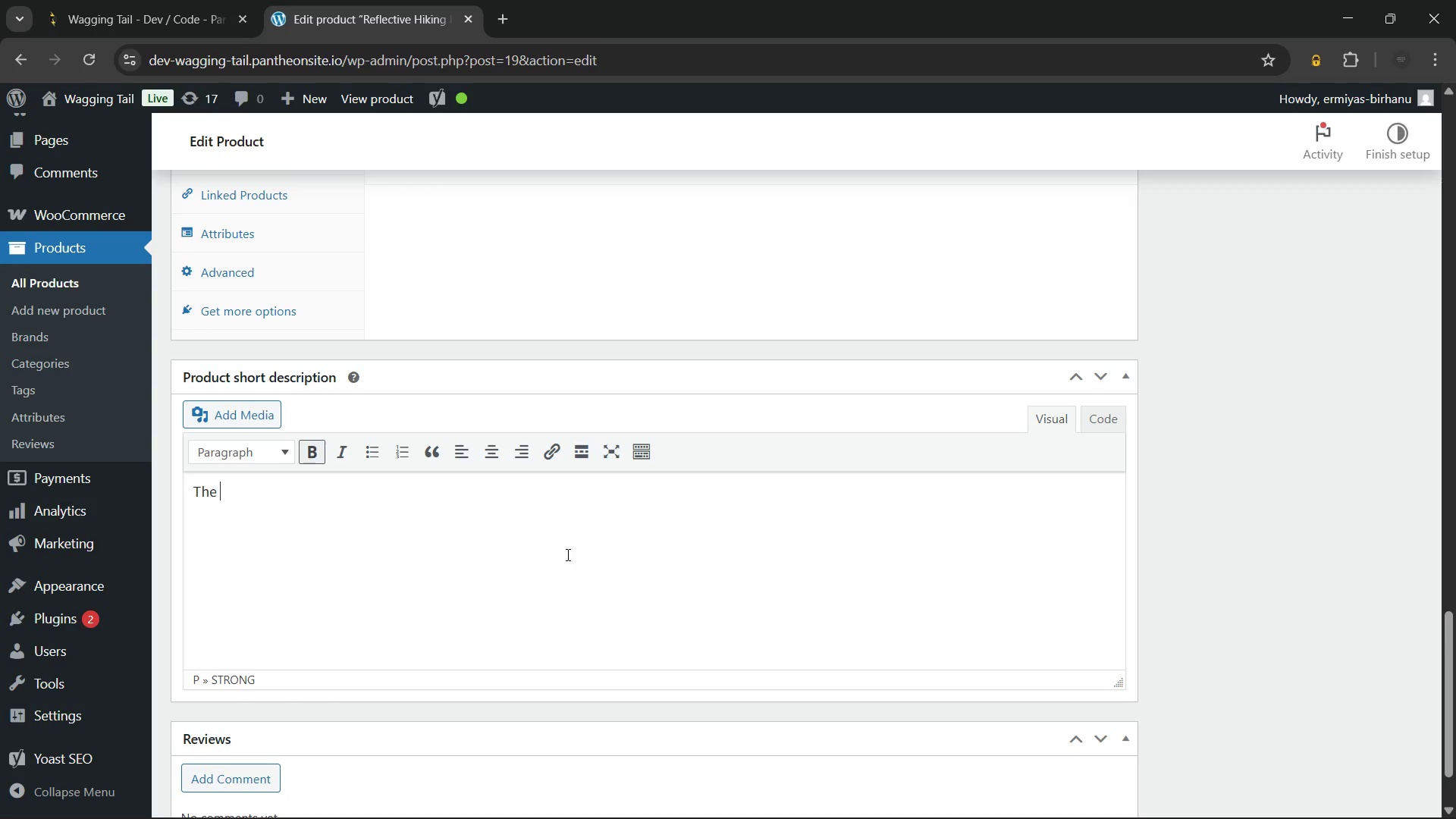 
type(Reflective Hiking Harness )
 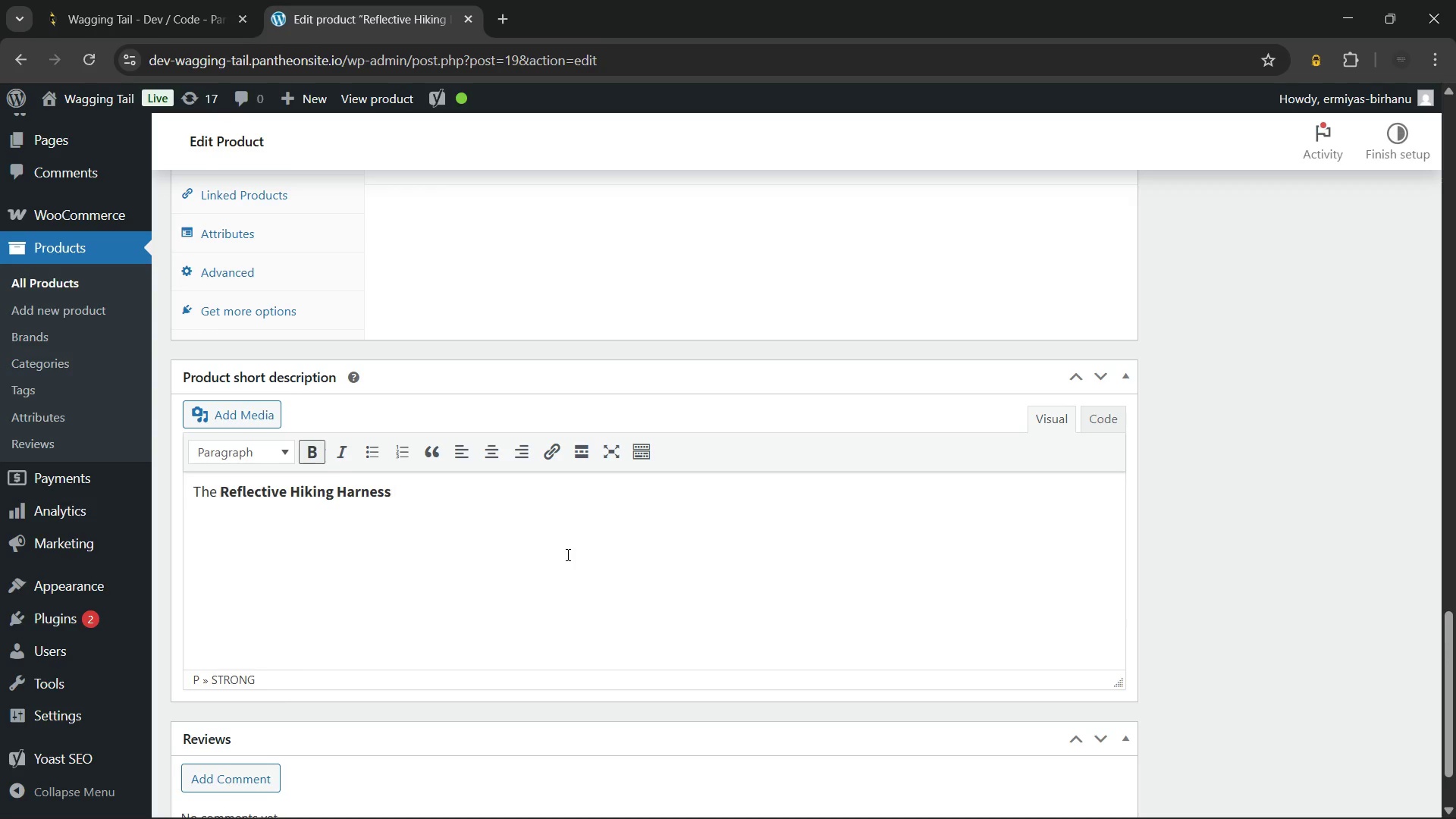 
key(Control+B)
 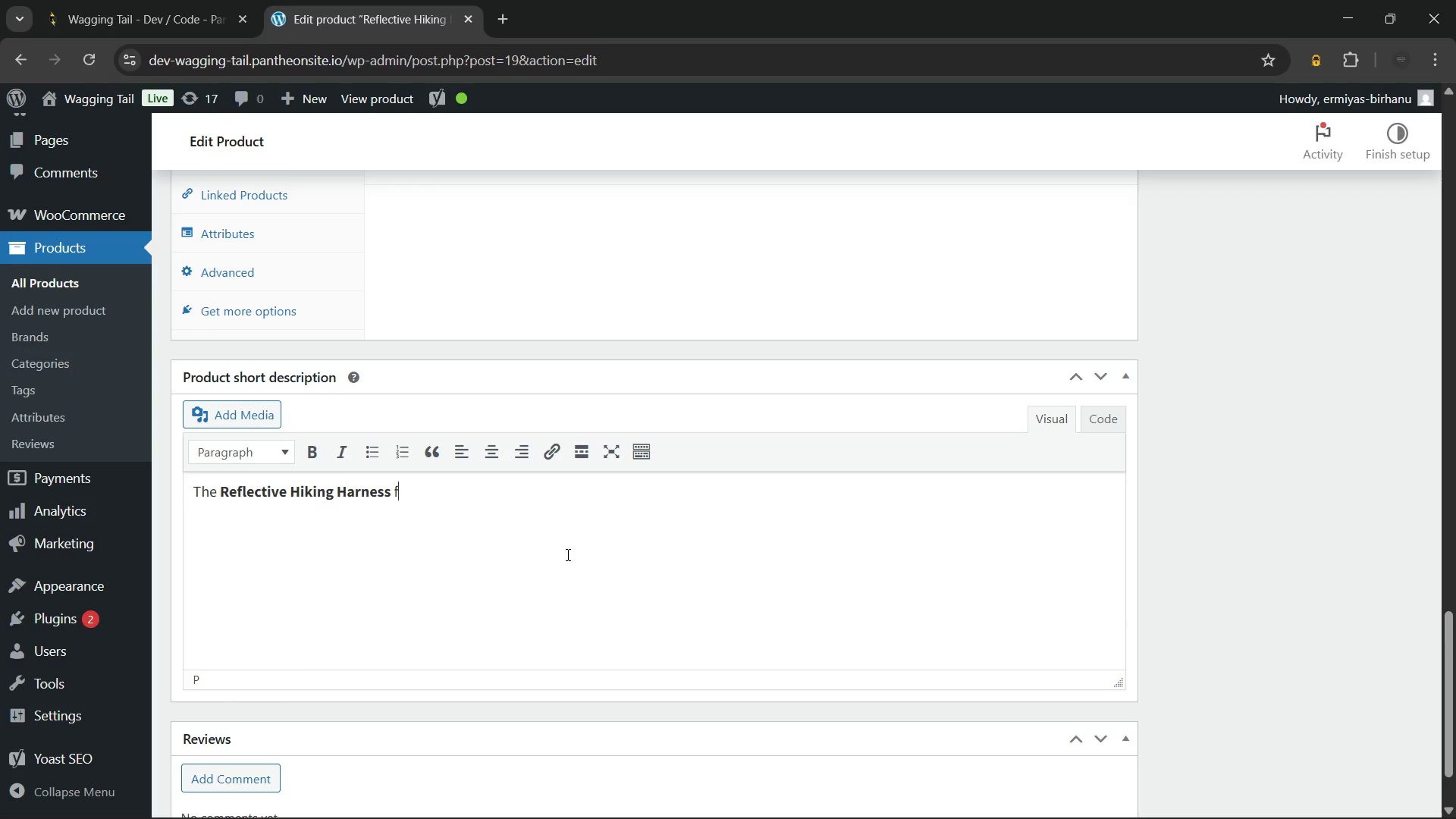 
type(for dogs offers high-visibility safety and ergonomic comfort on every trail. Breathable mesh padding and four adjustment points ensure a secure, custom fit for dogs of all shapes and sizes.)
 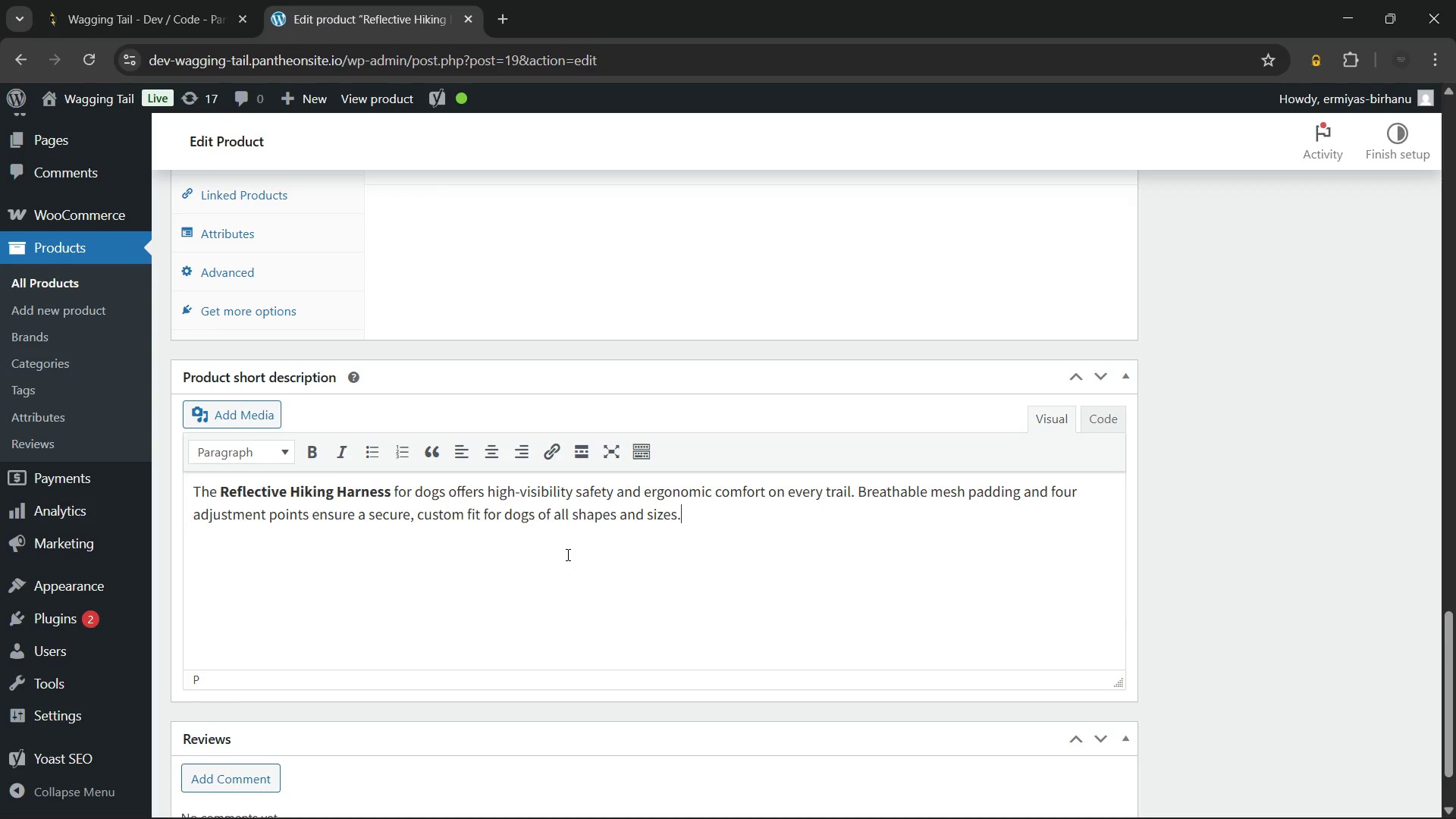 
wait(33.64)
 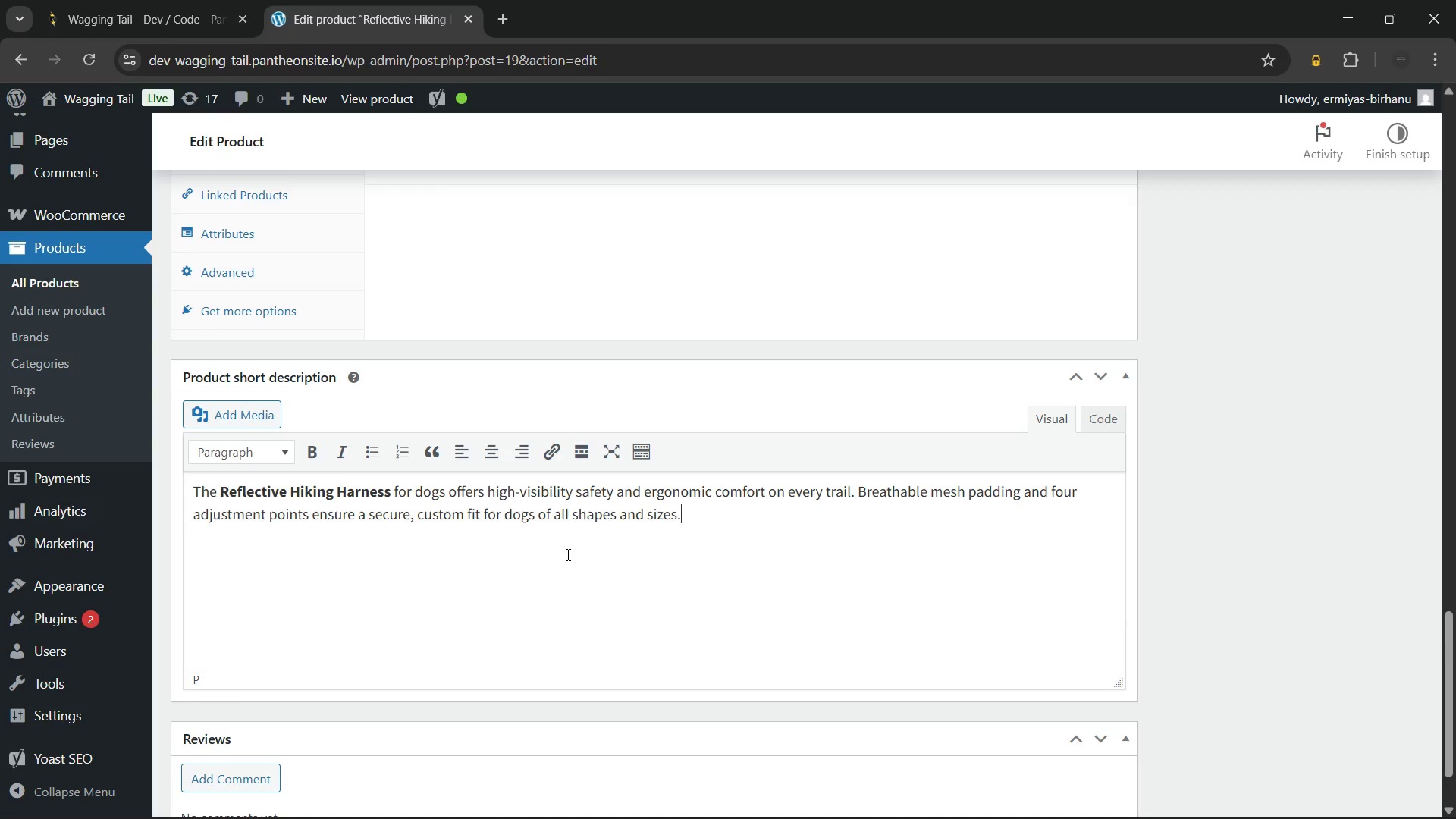 
scroll: coordinate [947, 591], scroll_direction: up, amount: 28.0
 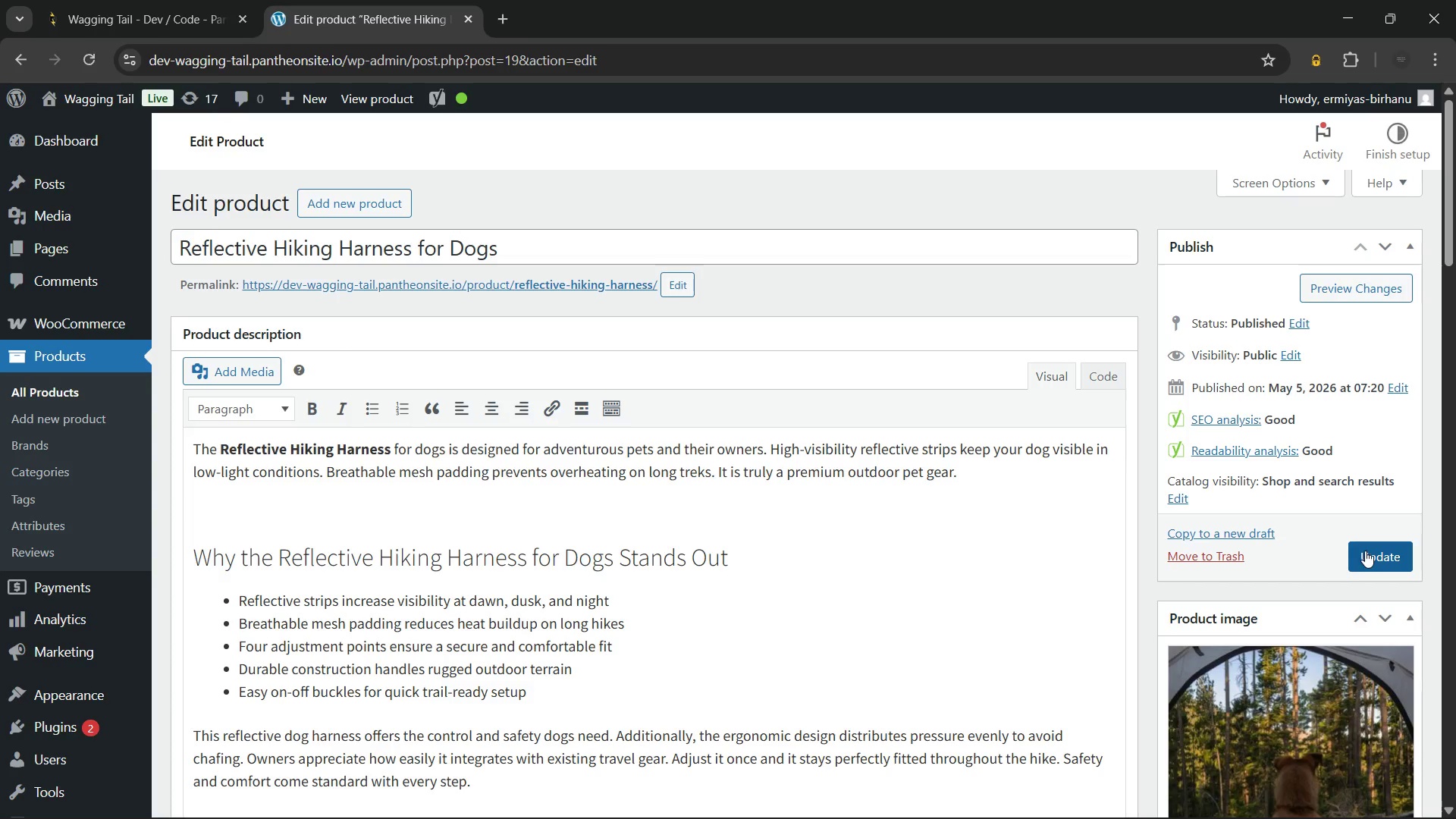 
left_click([1365, 551])
 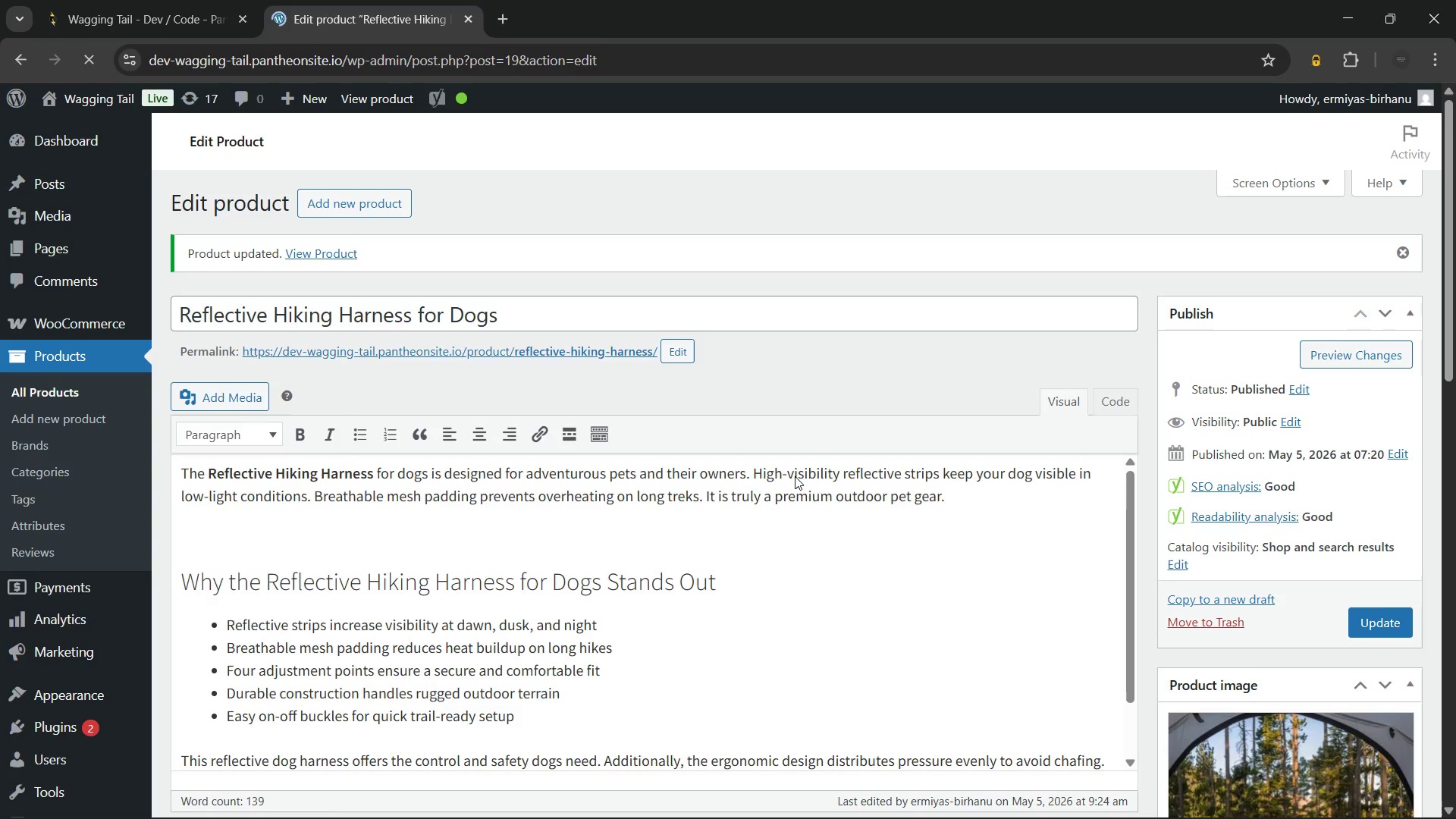 
wait(17.59)
 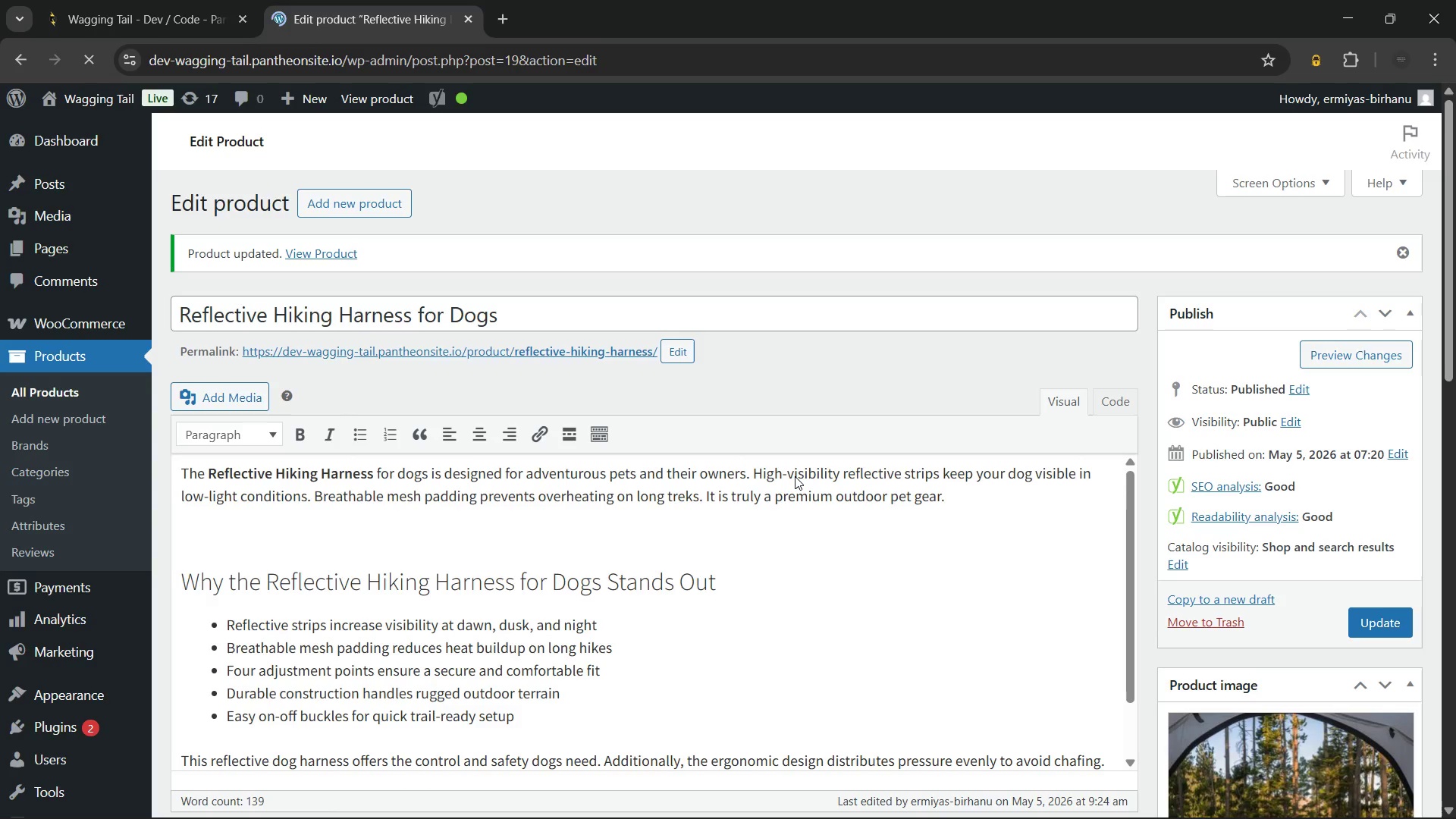 
hold_key(key=ControlLeft, duration=0.59)
left_click([435, 350])
 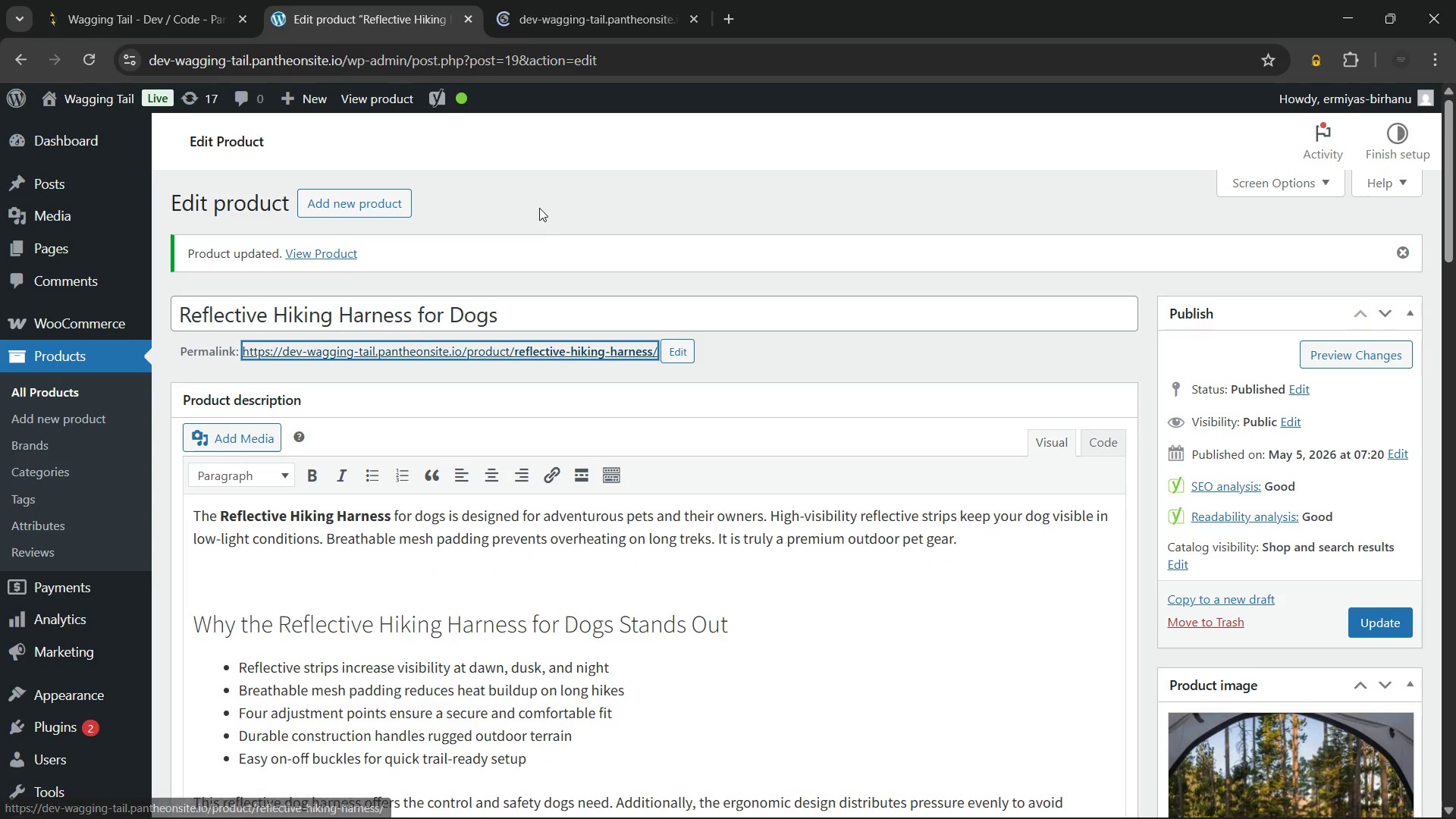 
left_click([541, 205])
 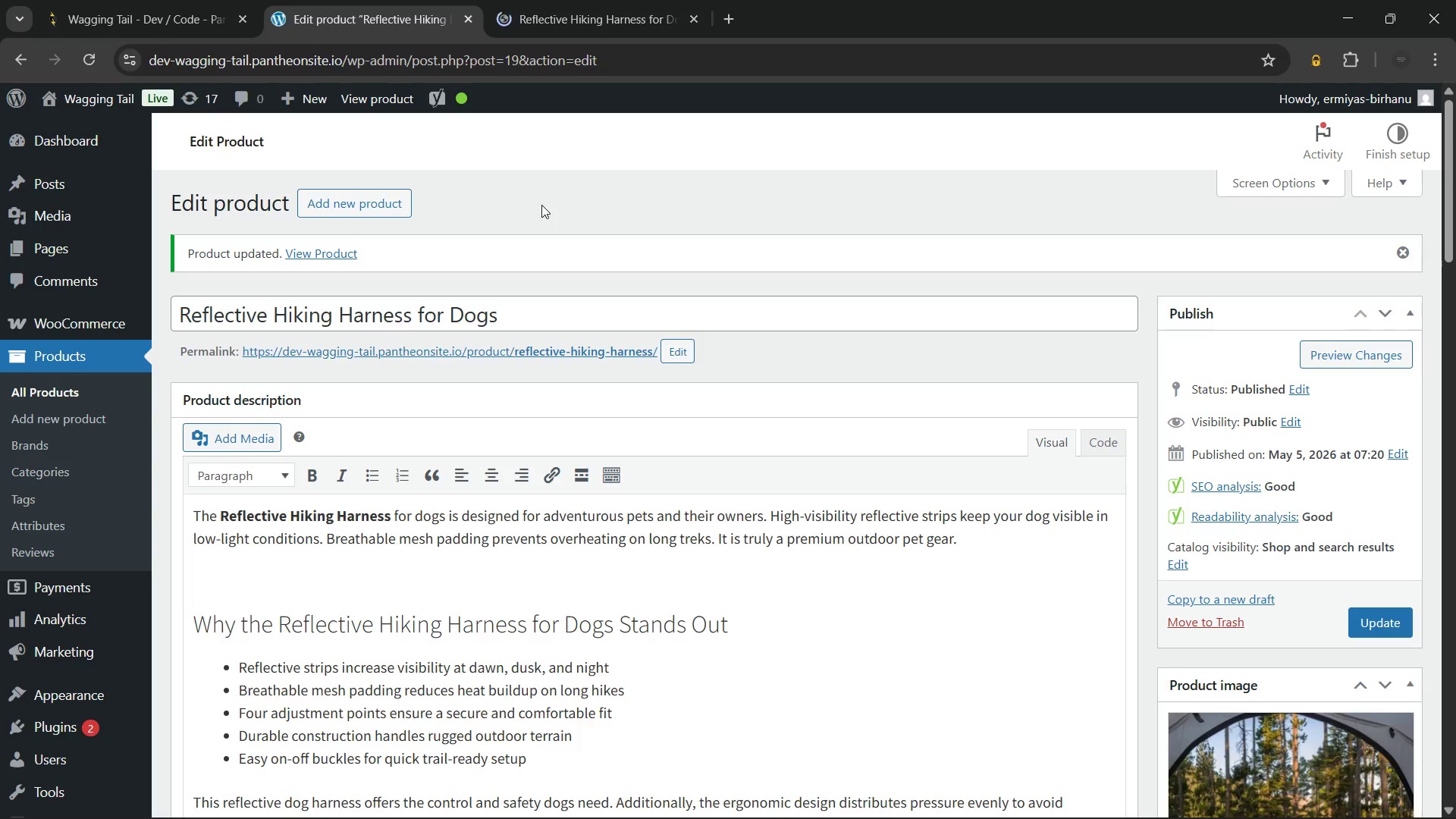 
wait(8.77)
 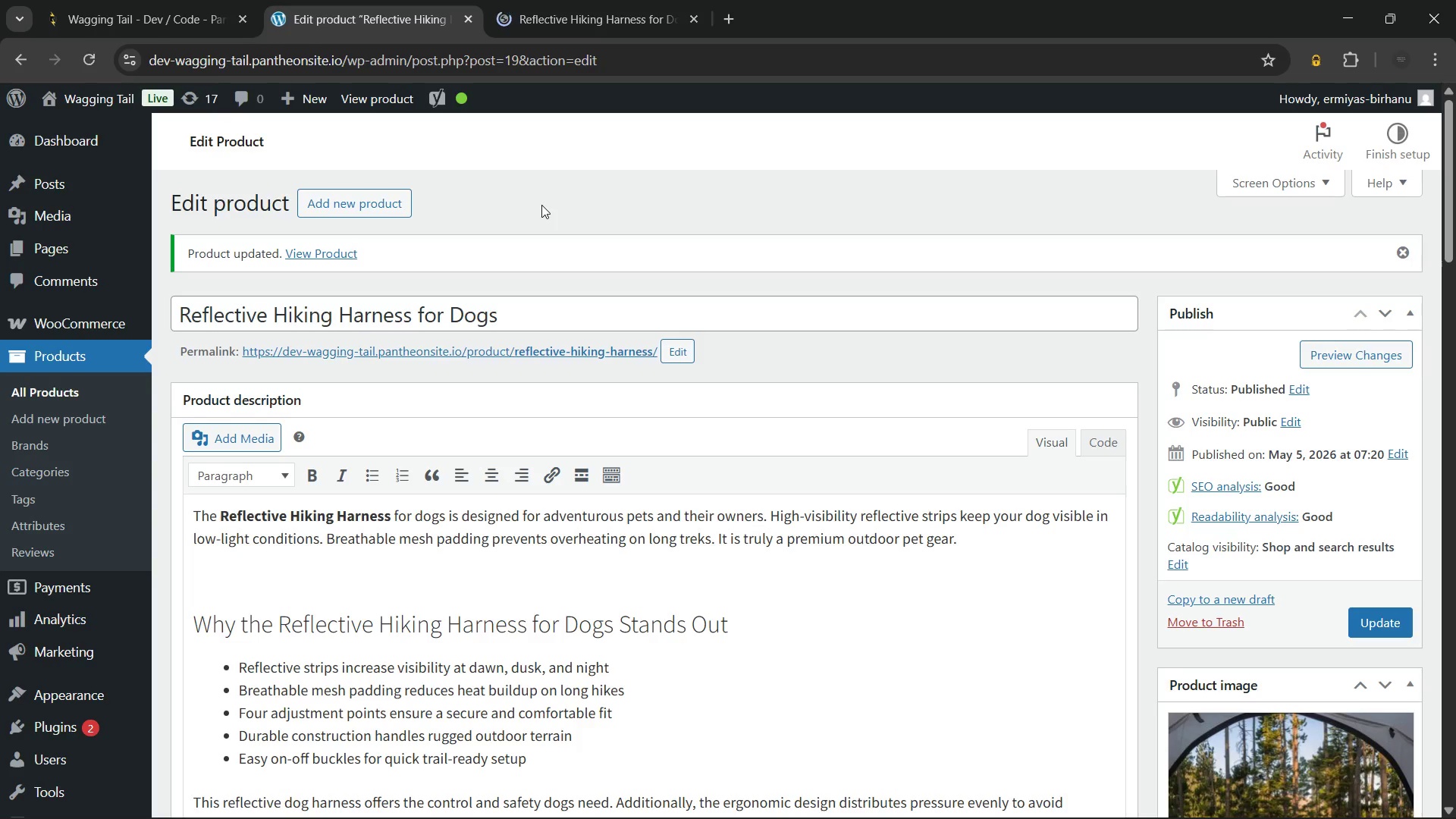 
left_click([567, 17])
 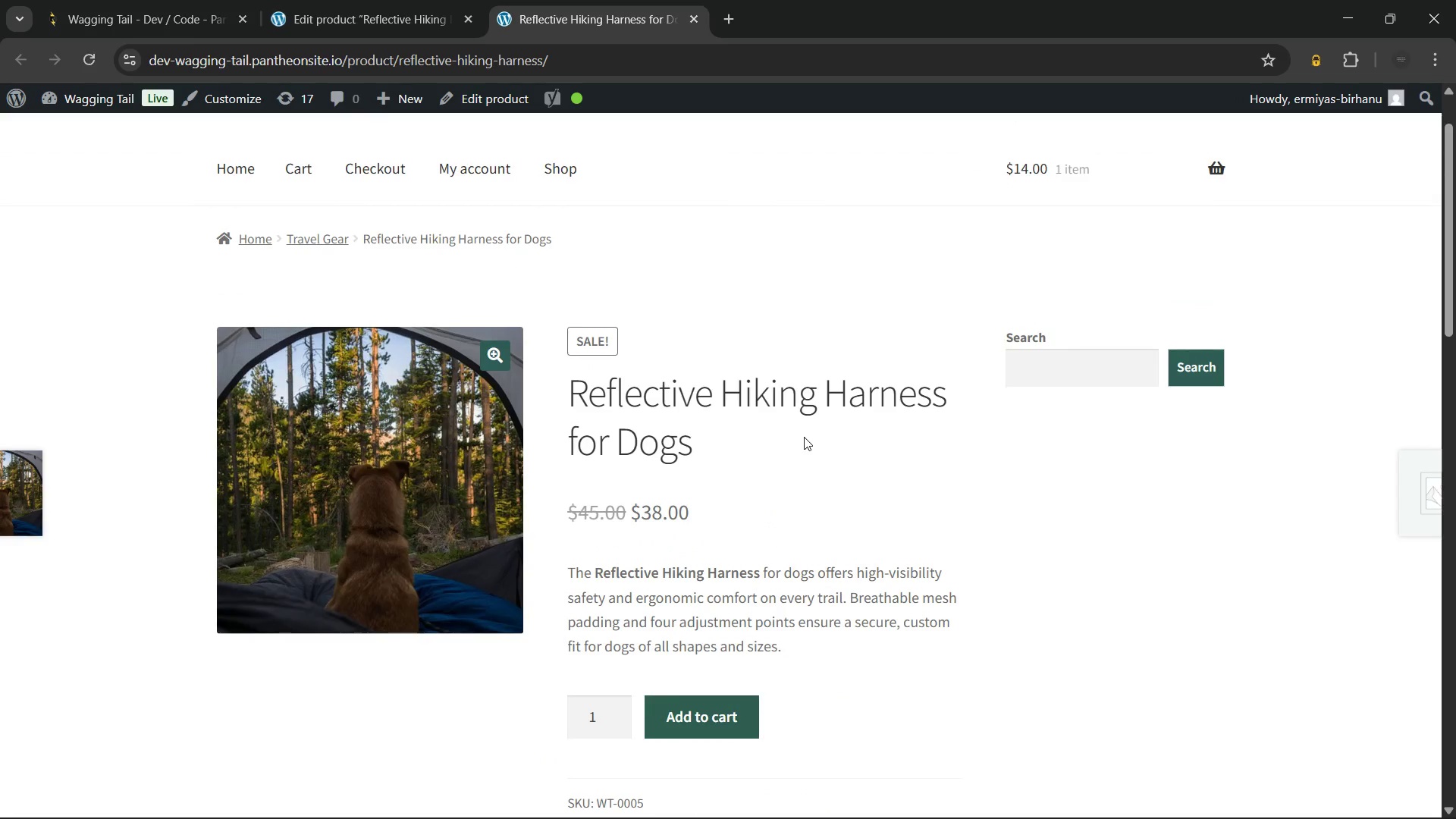 
wait(12.91)
 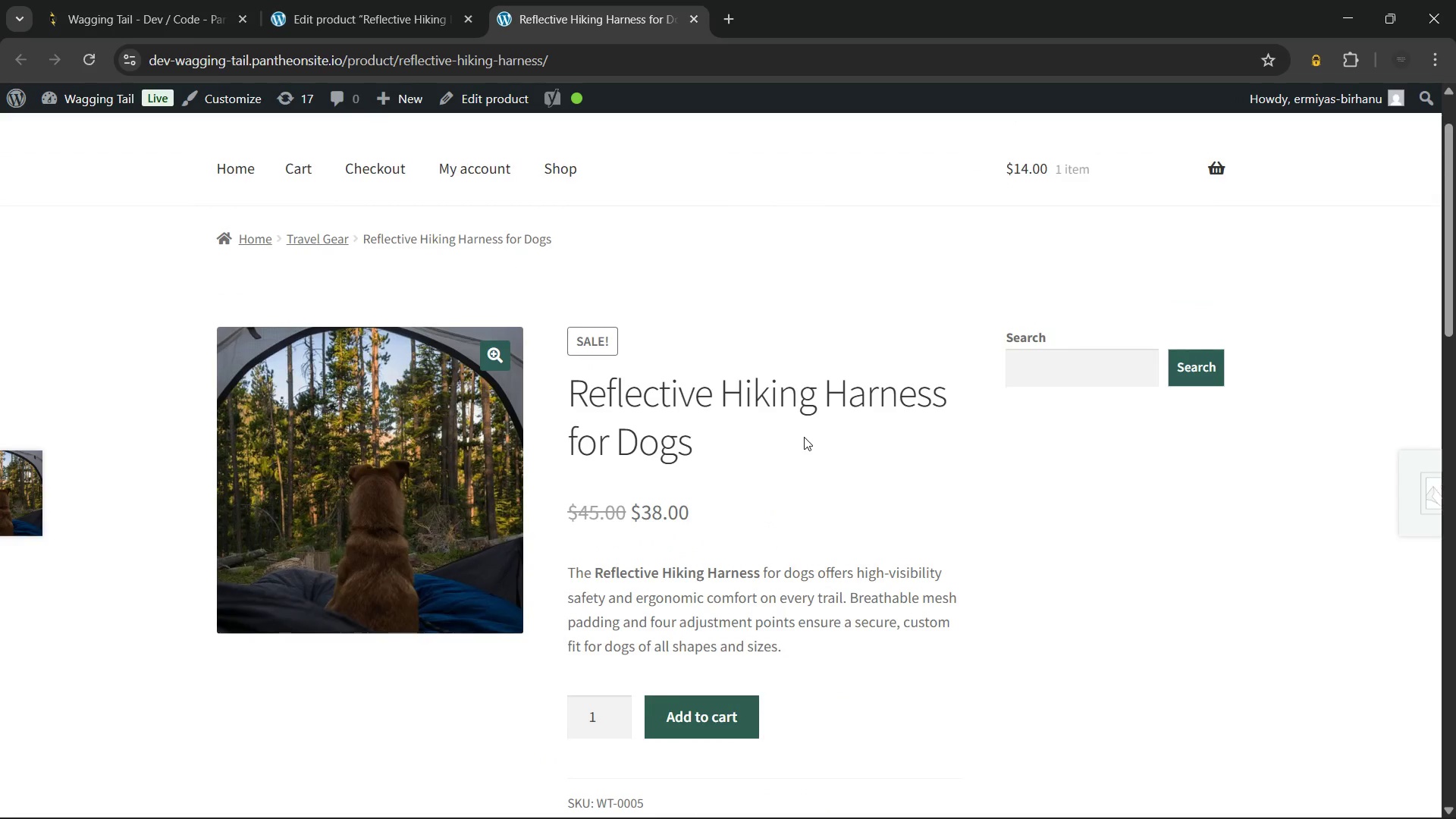 
left_click([561, 244])
 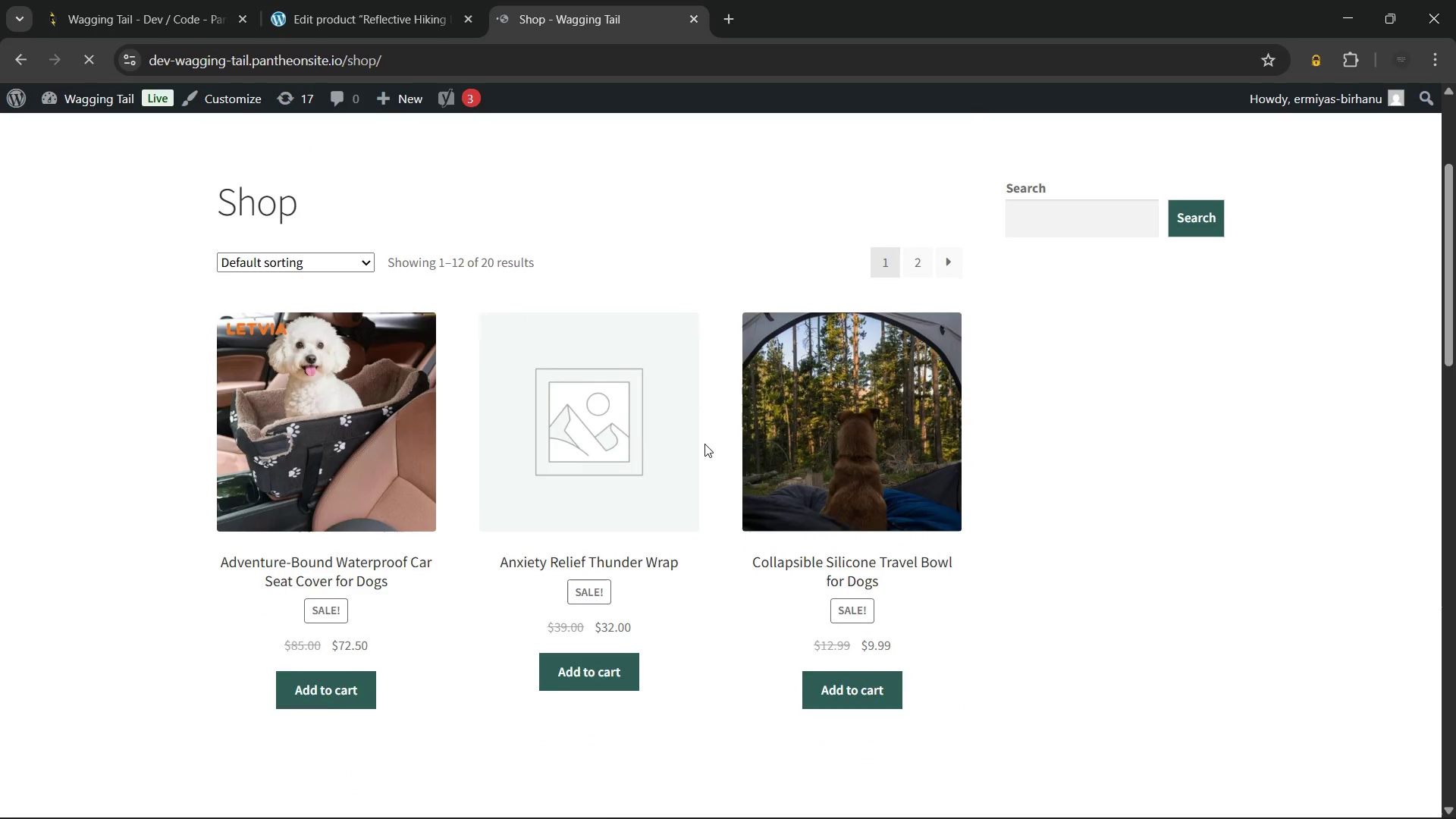 
wait(9.19)
 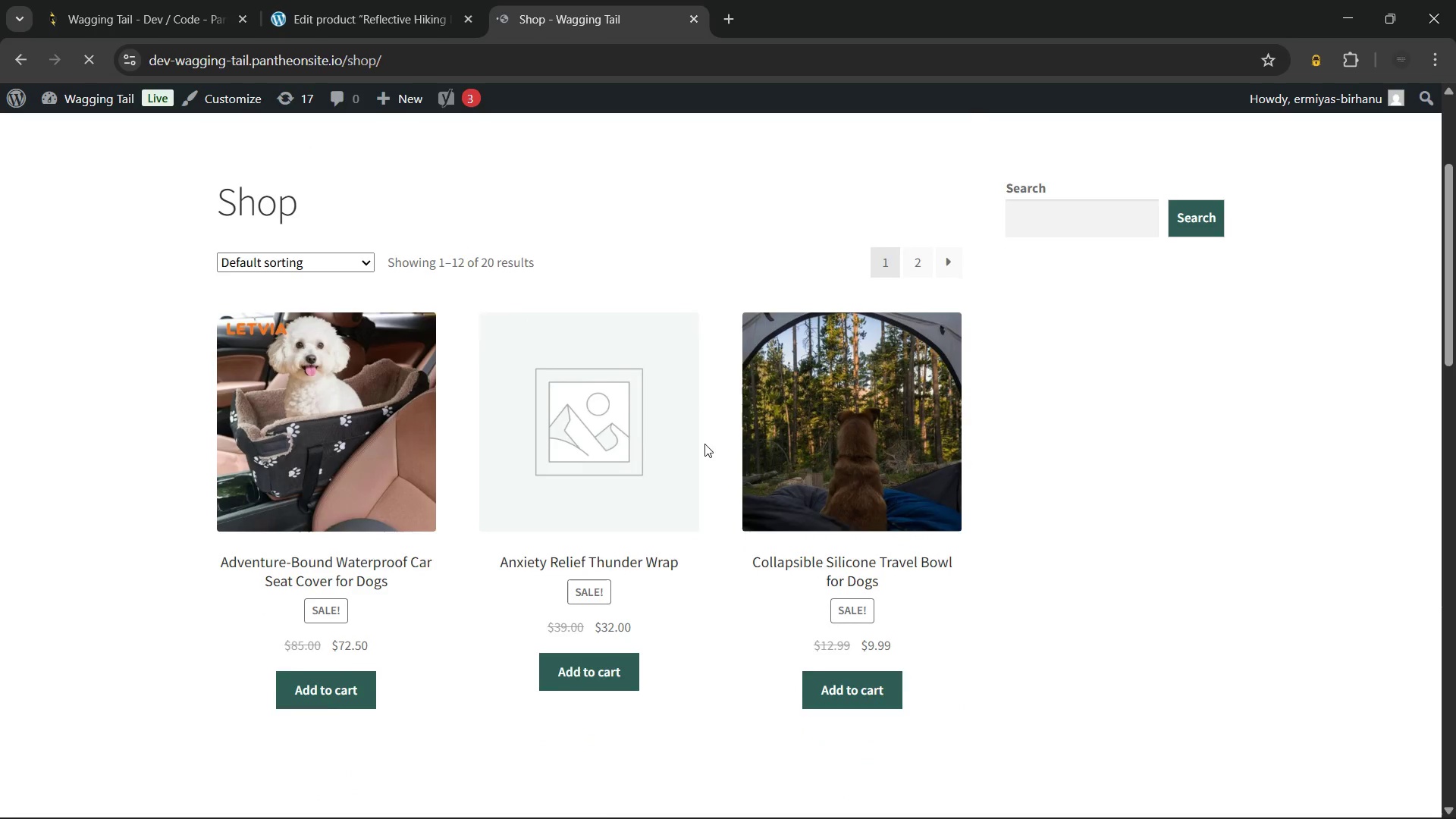 
left_click([1074, 353])
 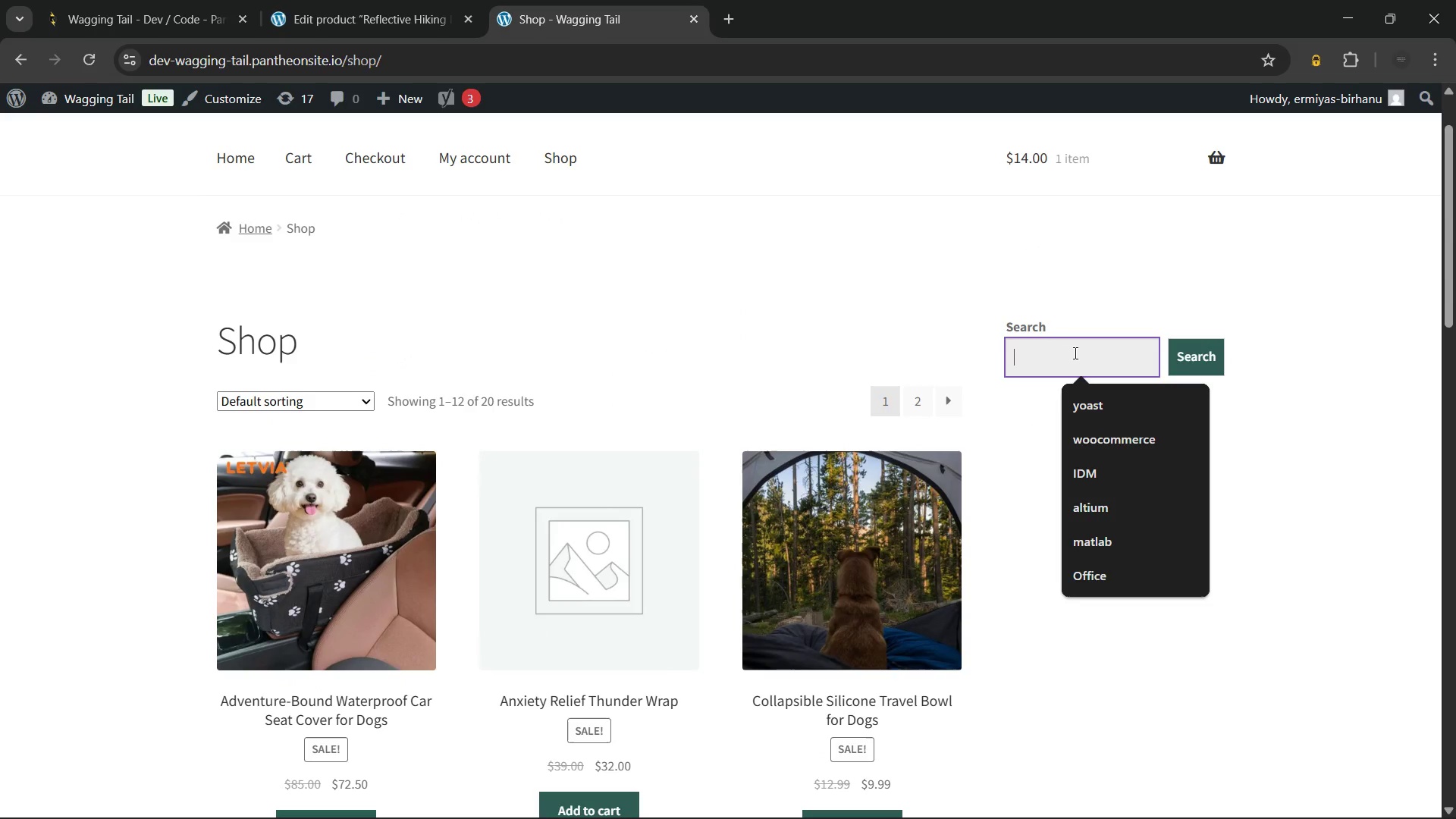 
type(adventure)
 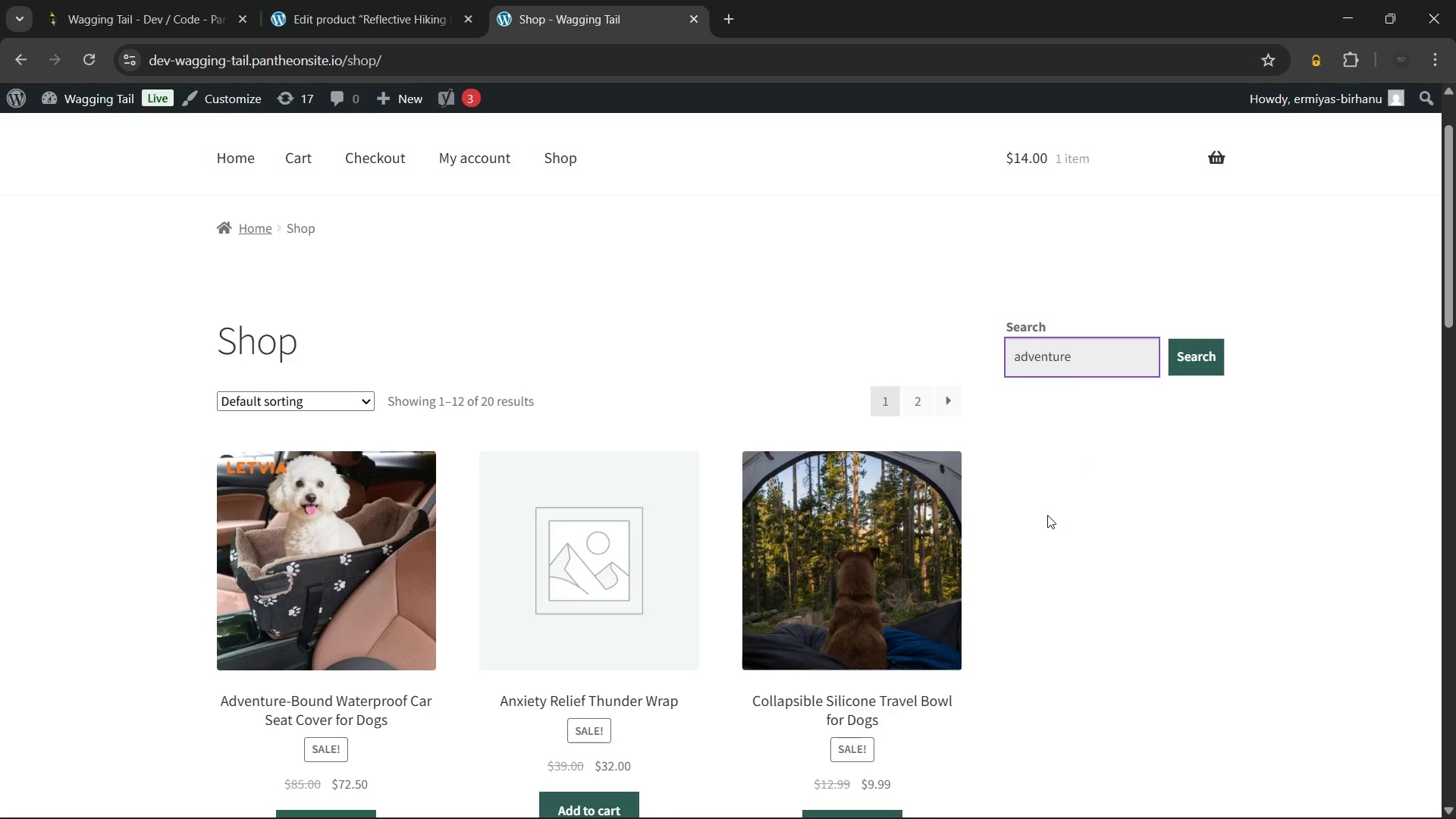 
key(Enter)
 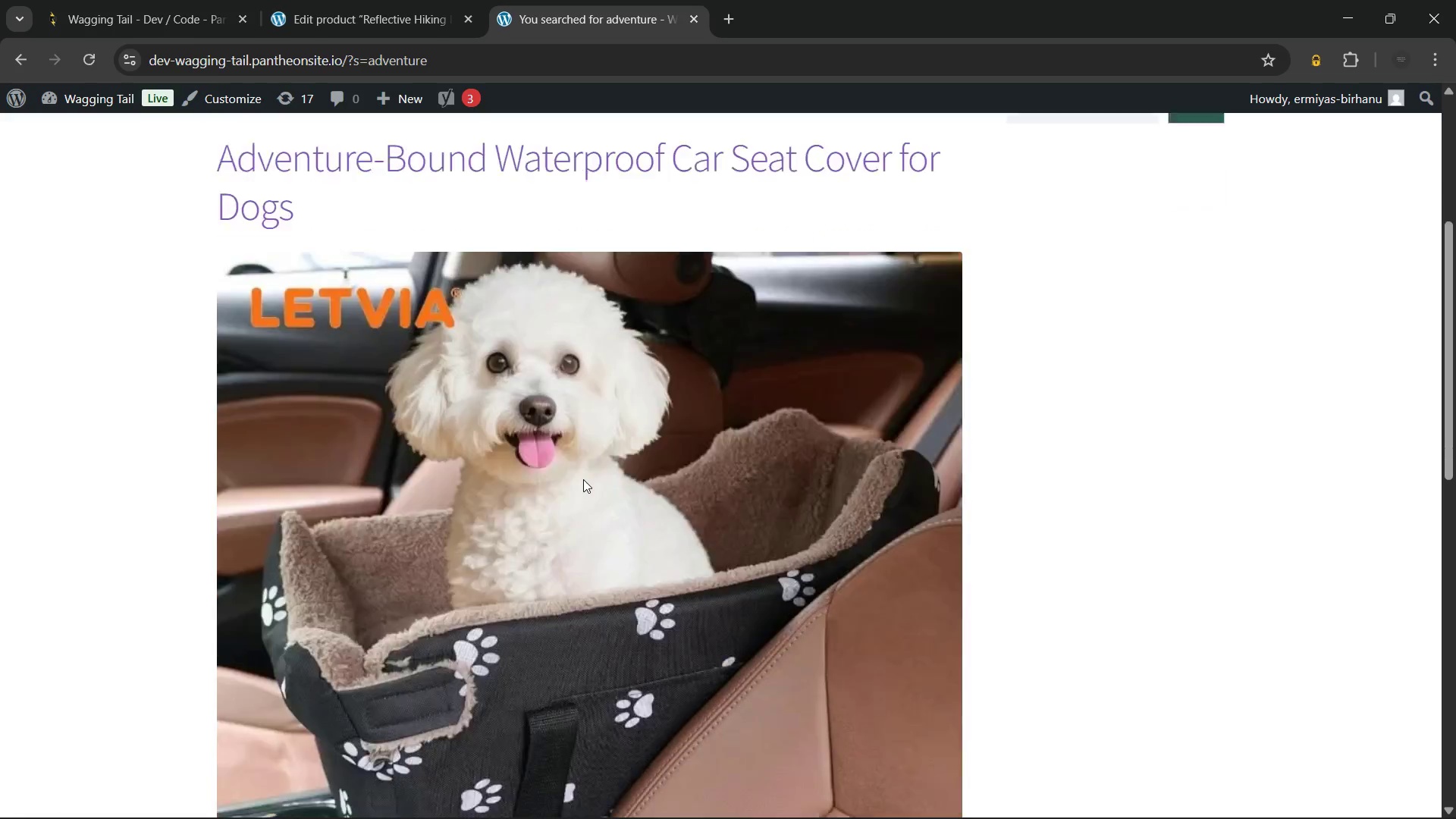 
wait(9.88)
 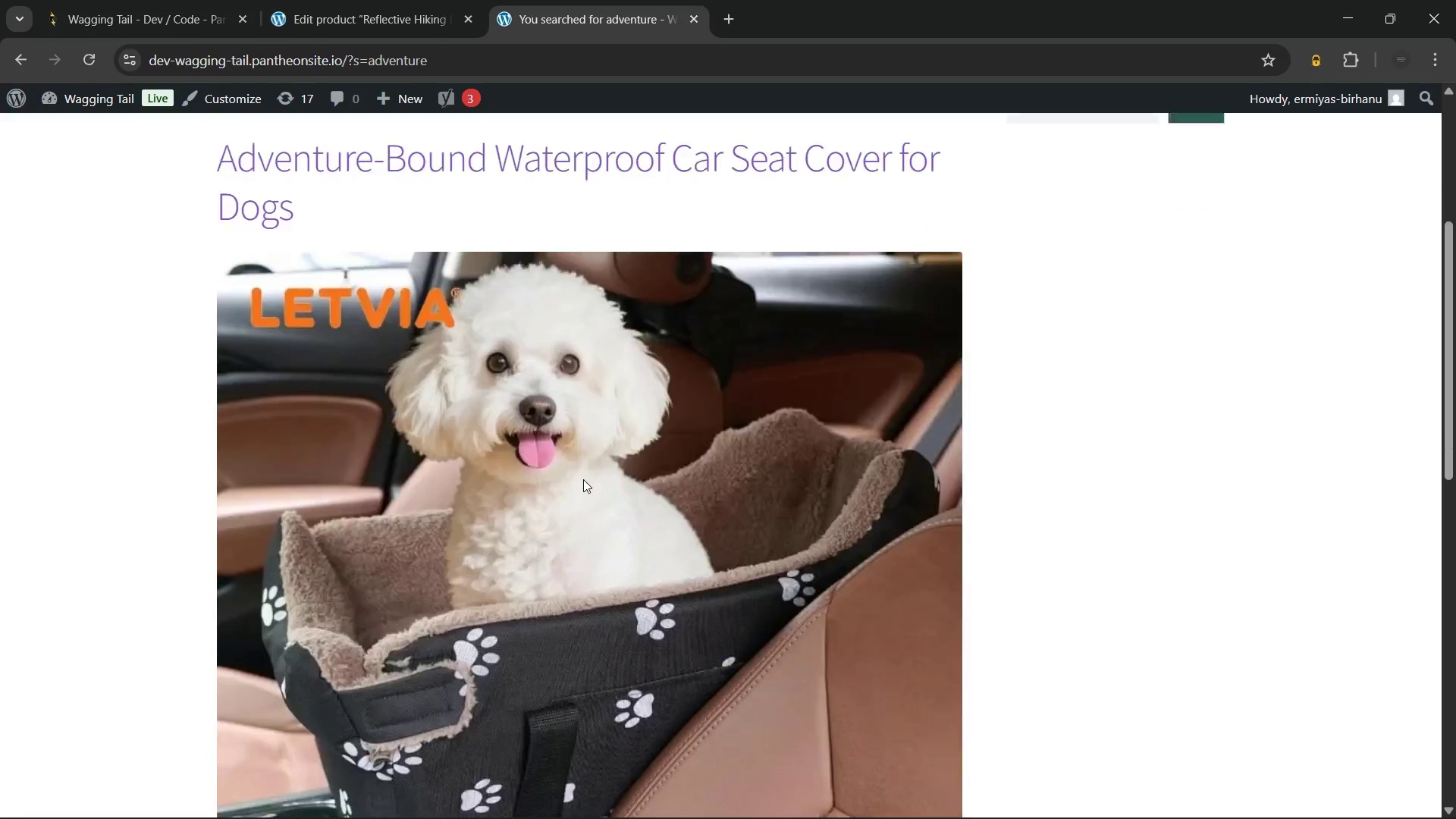 
left_click([11, 62])
 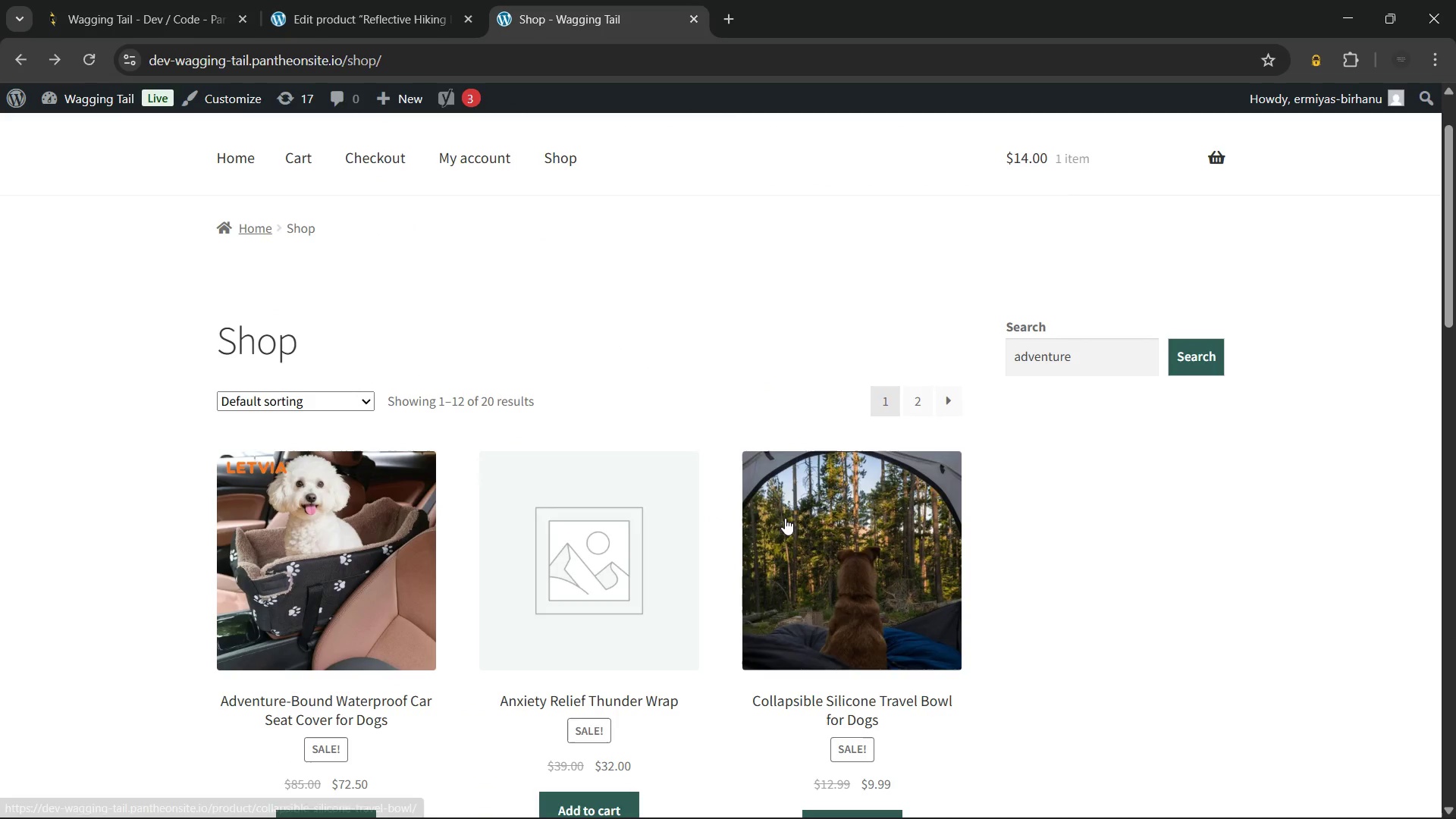 
scroll: coordinate [595, 547], scroll_direction: none, amount: 0.0
 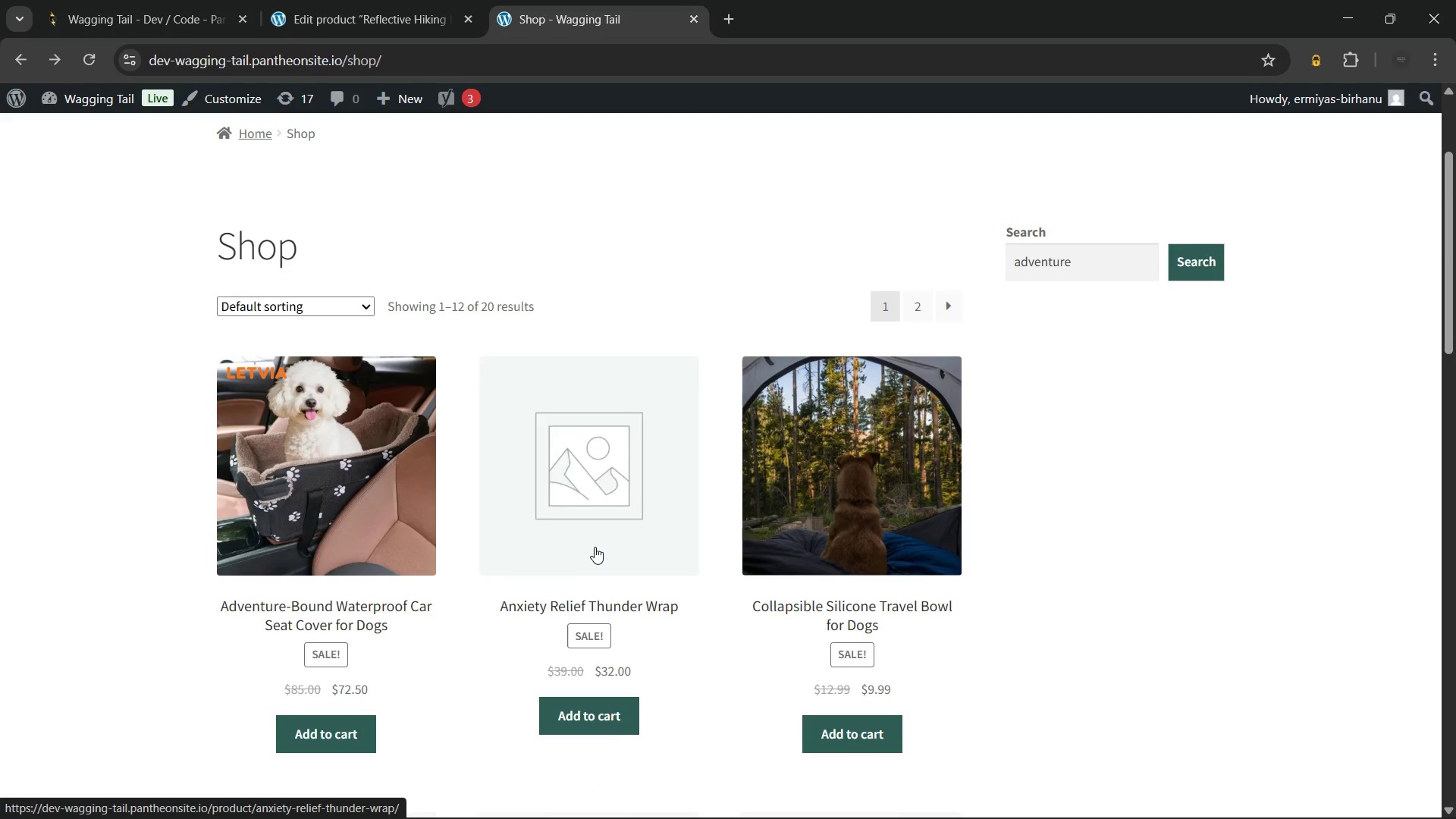 
scroll: coordinate [595, 545], scroll_direction: down, amount: 23.0
 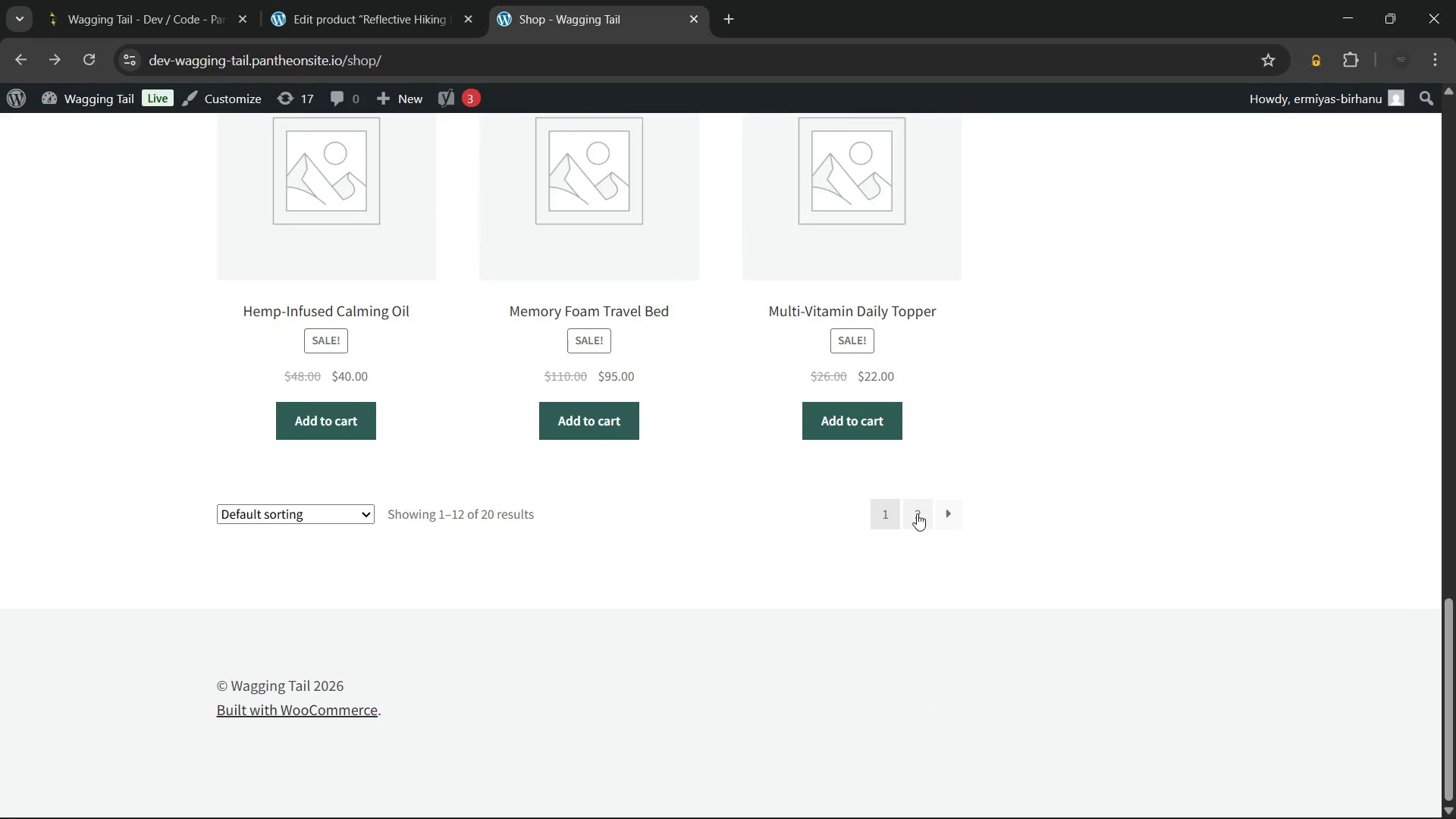 
left_click([917, 513])
 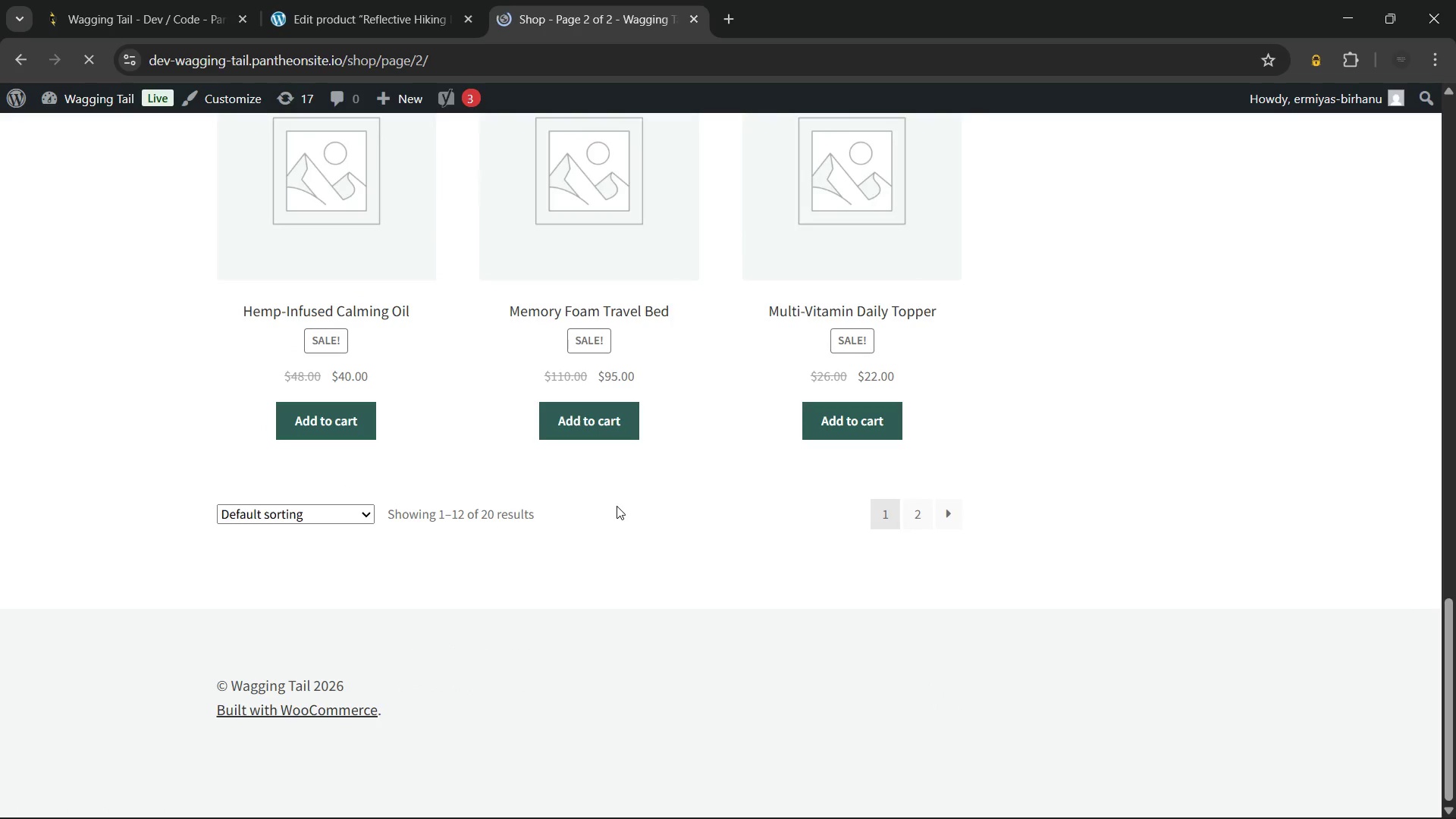 
wait(5.94)
 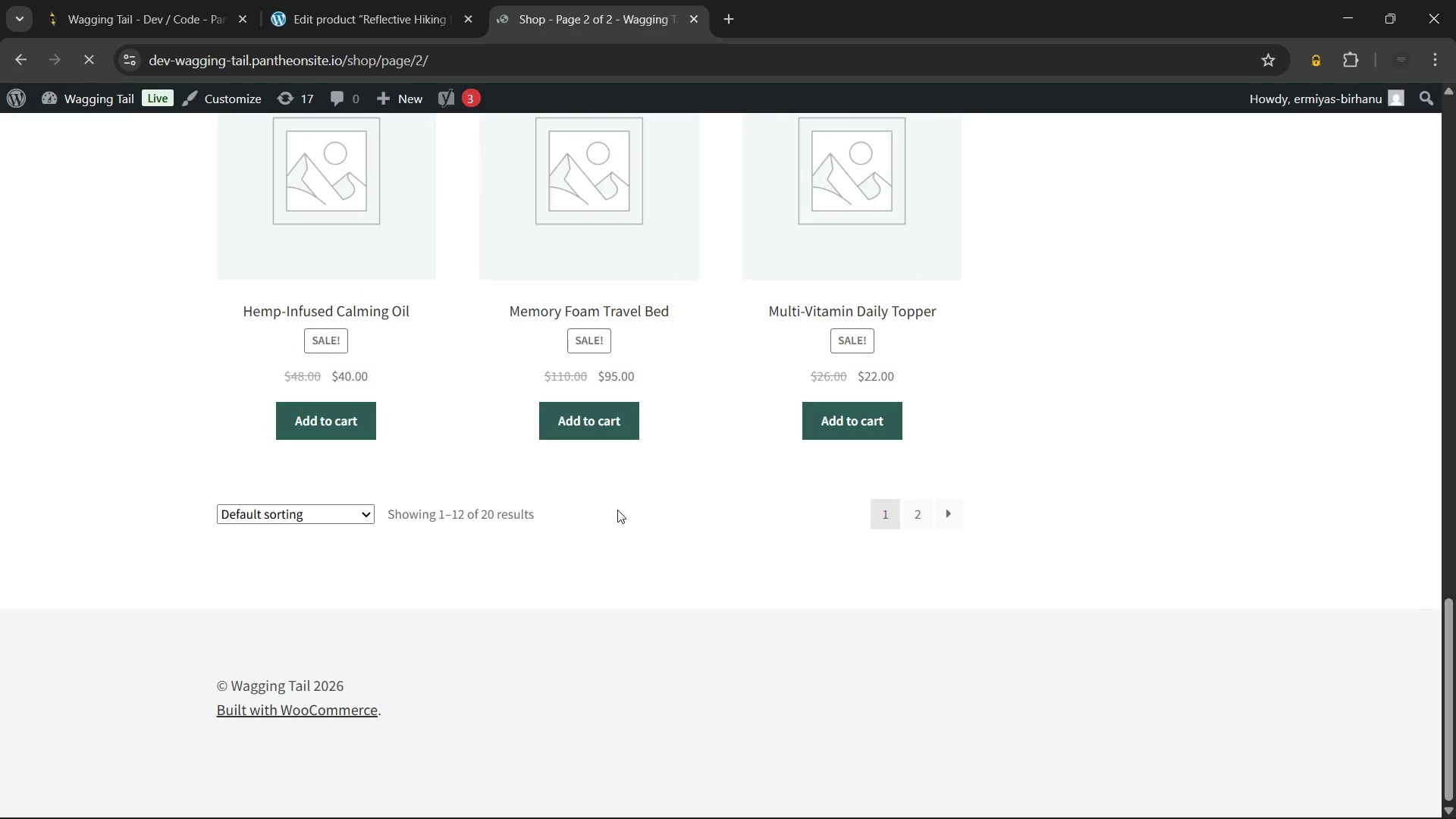 
scroll: coordinate [568, 468], scroll_direction: down, amount: 3.0
 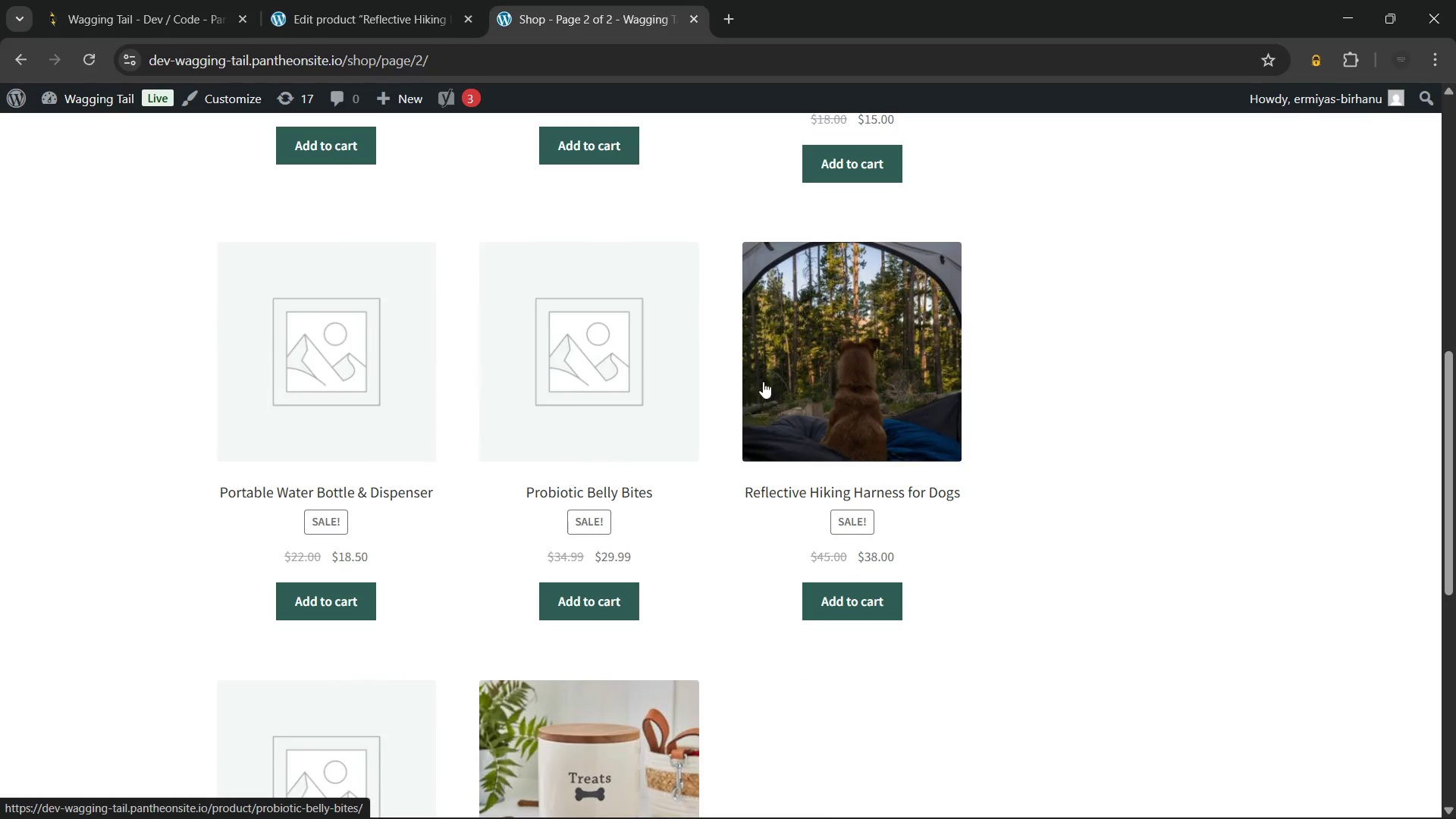 
left_click([815, 340])
 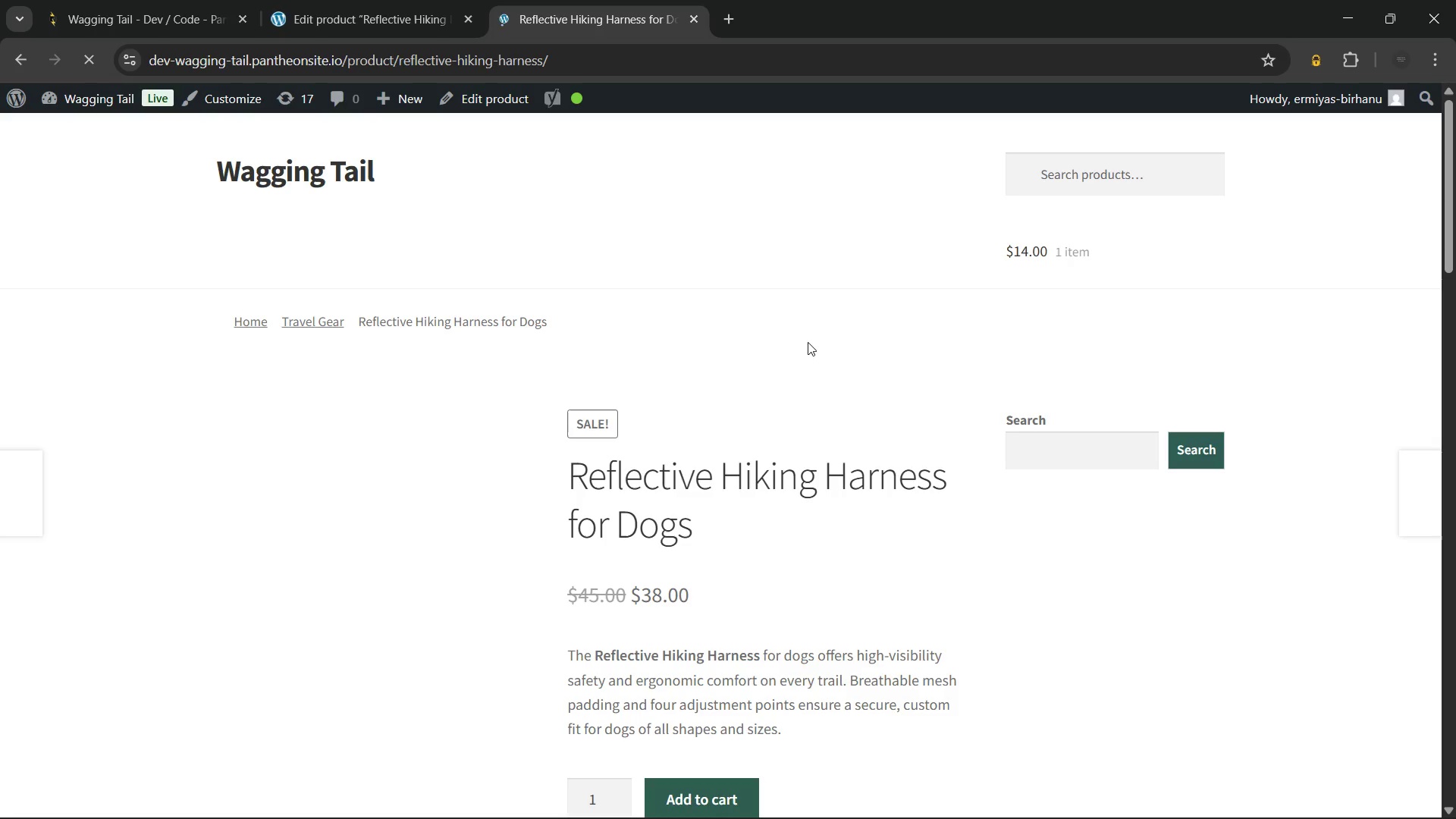 
scroll: coordinate [783, 388], scroll_direction: down, amount: 8.0
 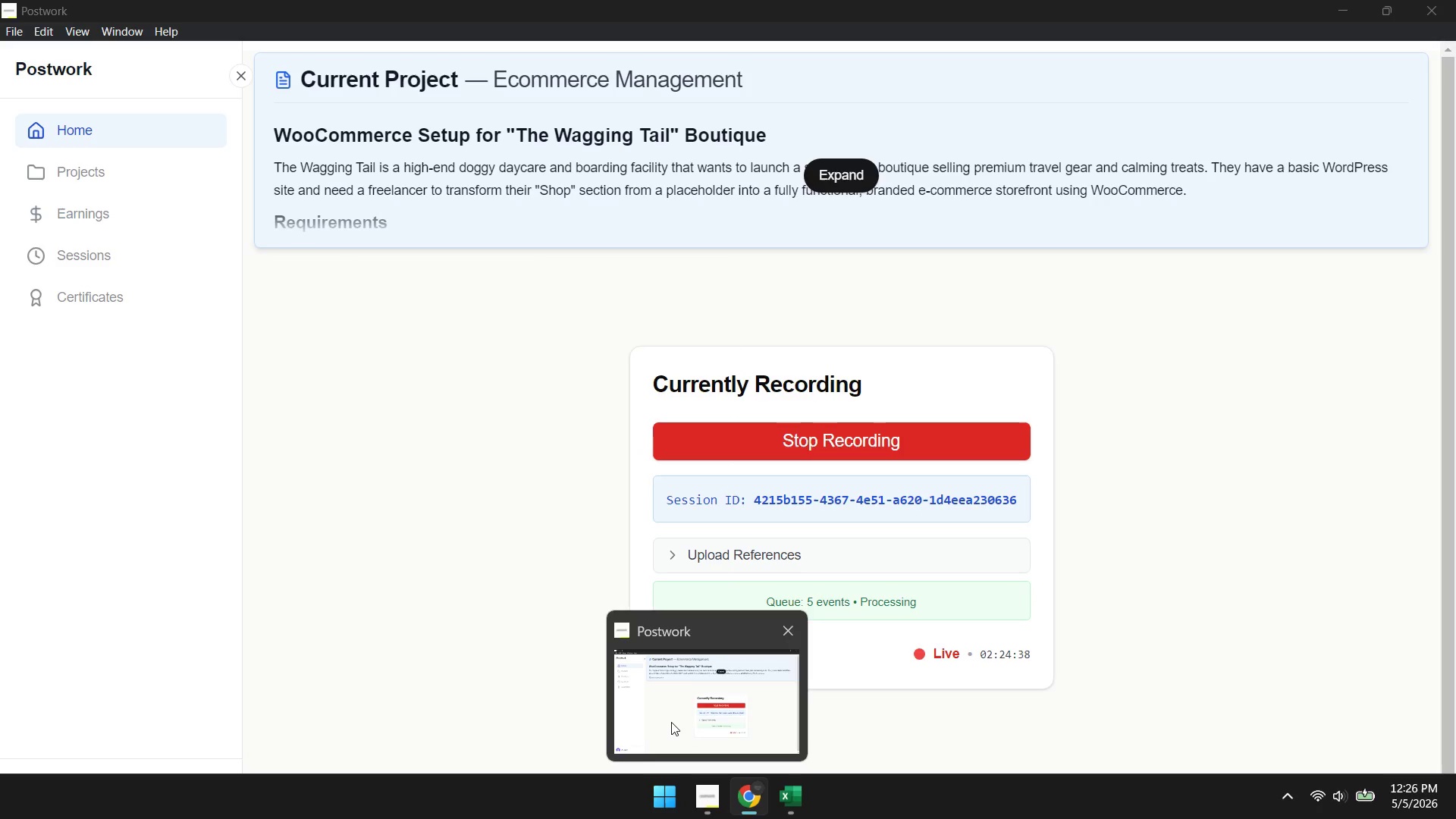 
scroll: coordinate [903, 457], scroll_direction: up, amount: 17.0
 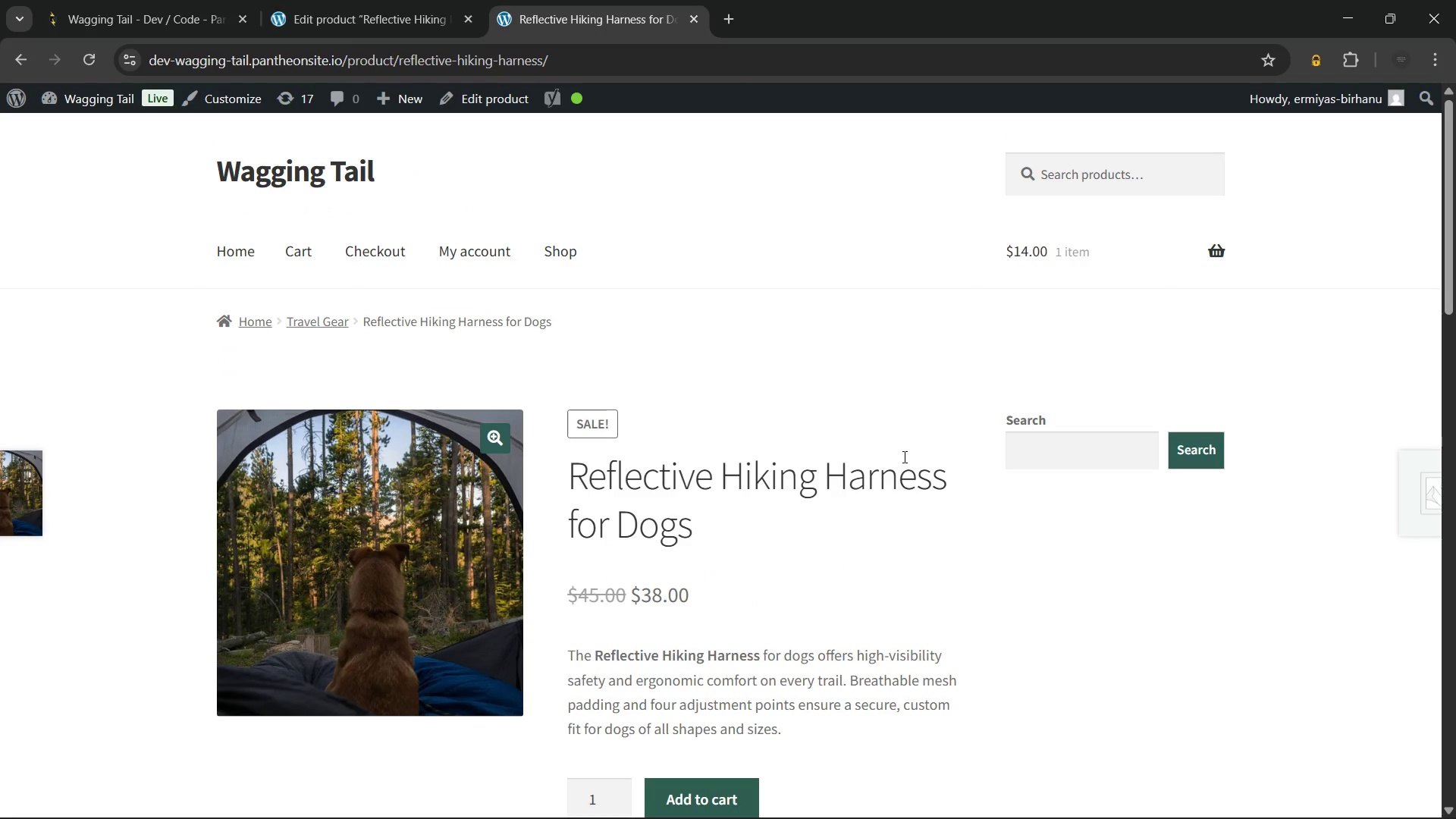 
wait(6.63)
 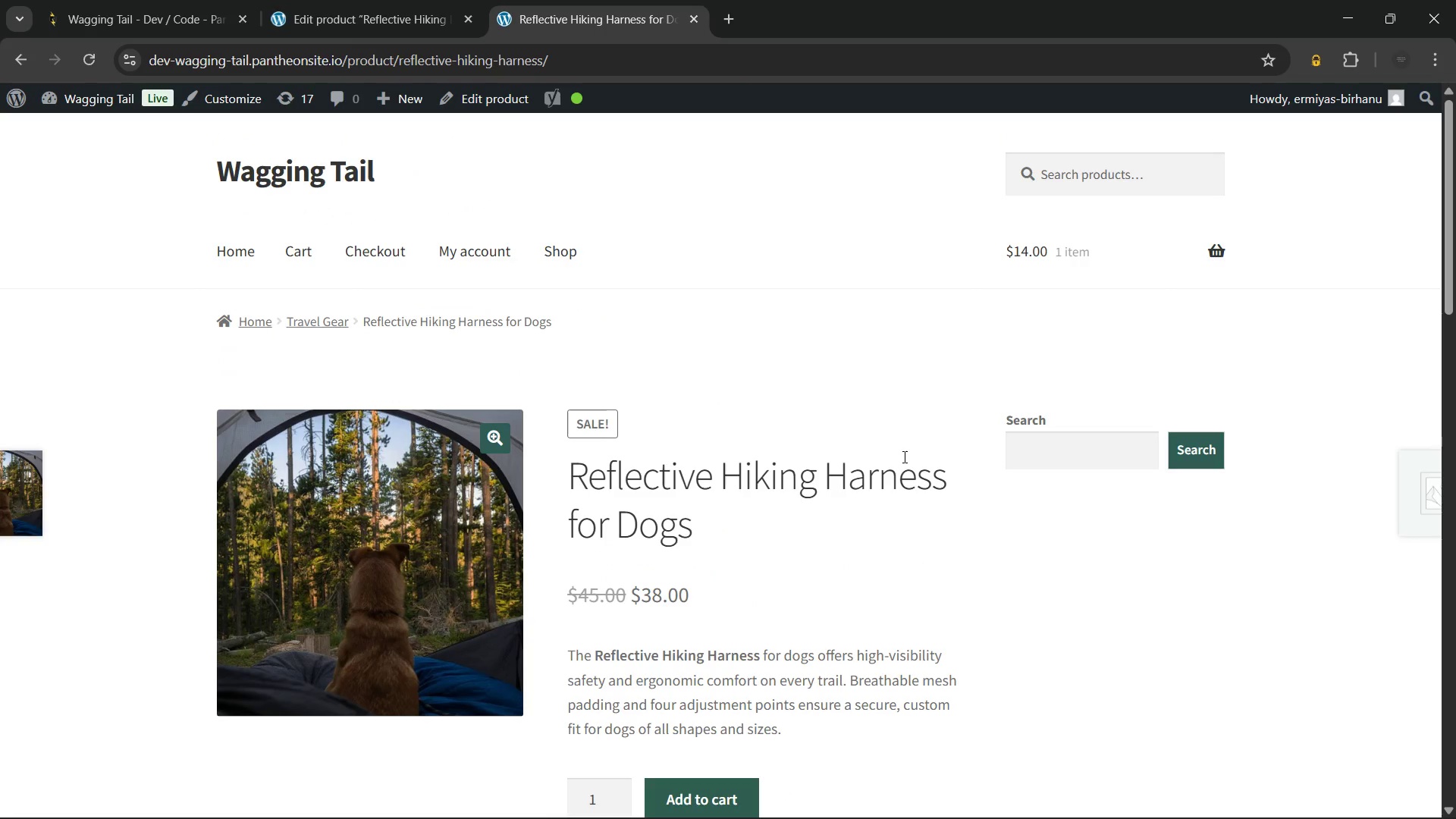 
scroll: coordinate [779, 451], scroll_direction: none, amount: 0.0
 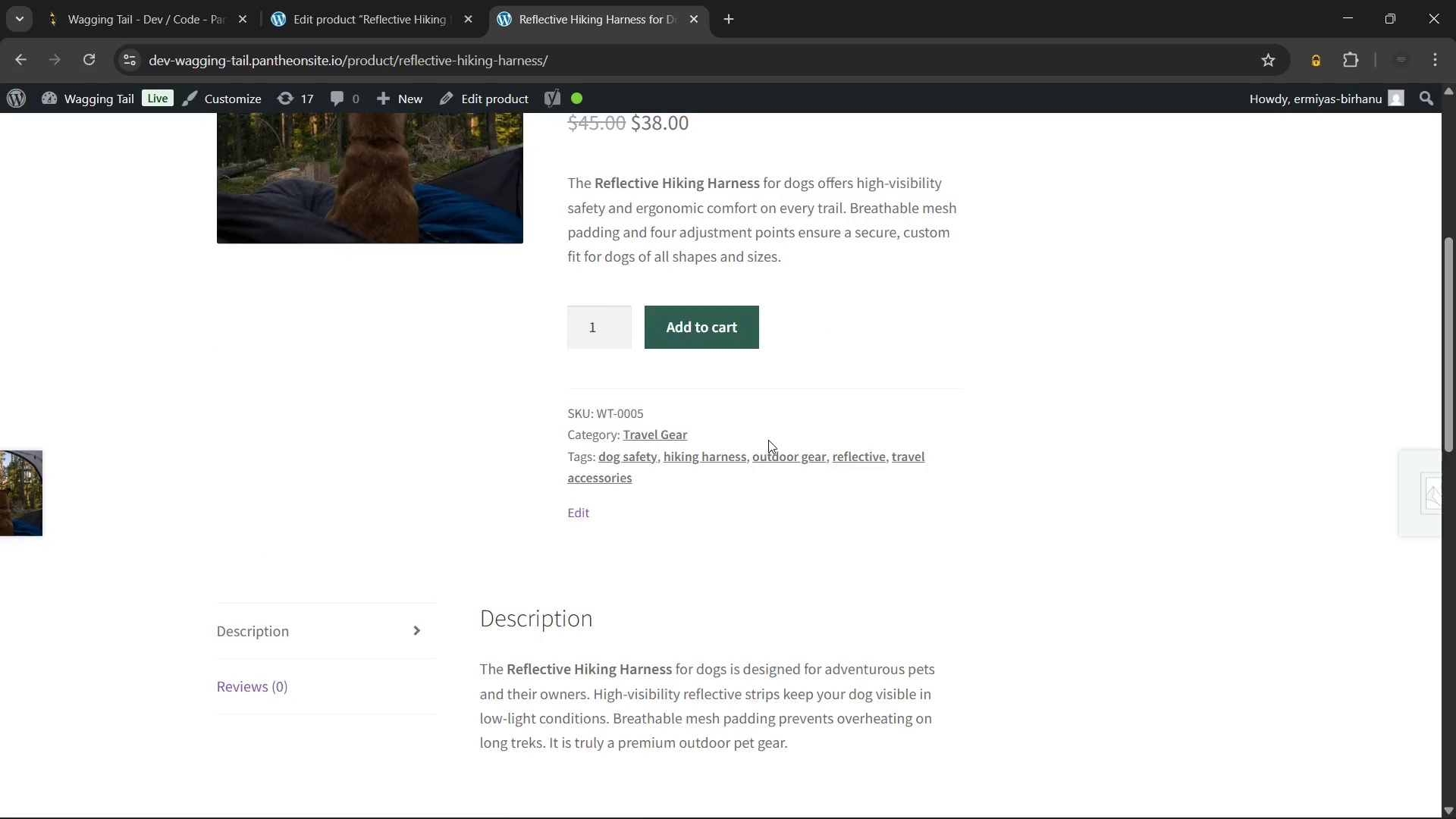 
scroll: coordinate [684, 264], scroll_direction: up, amount: 6.0
 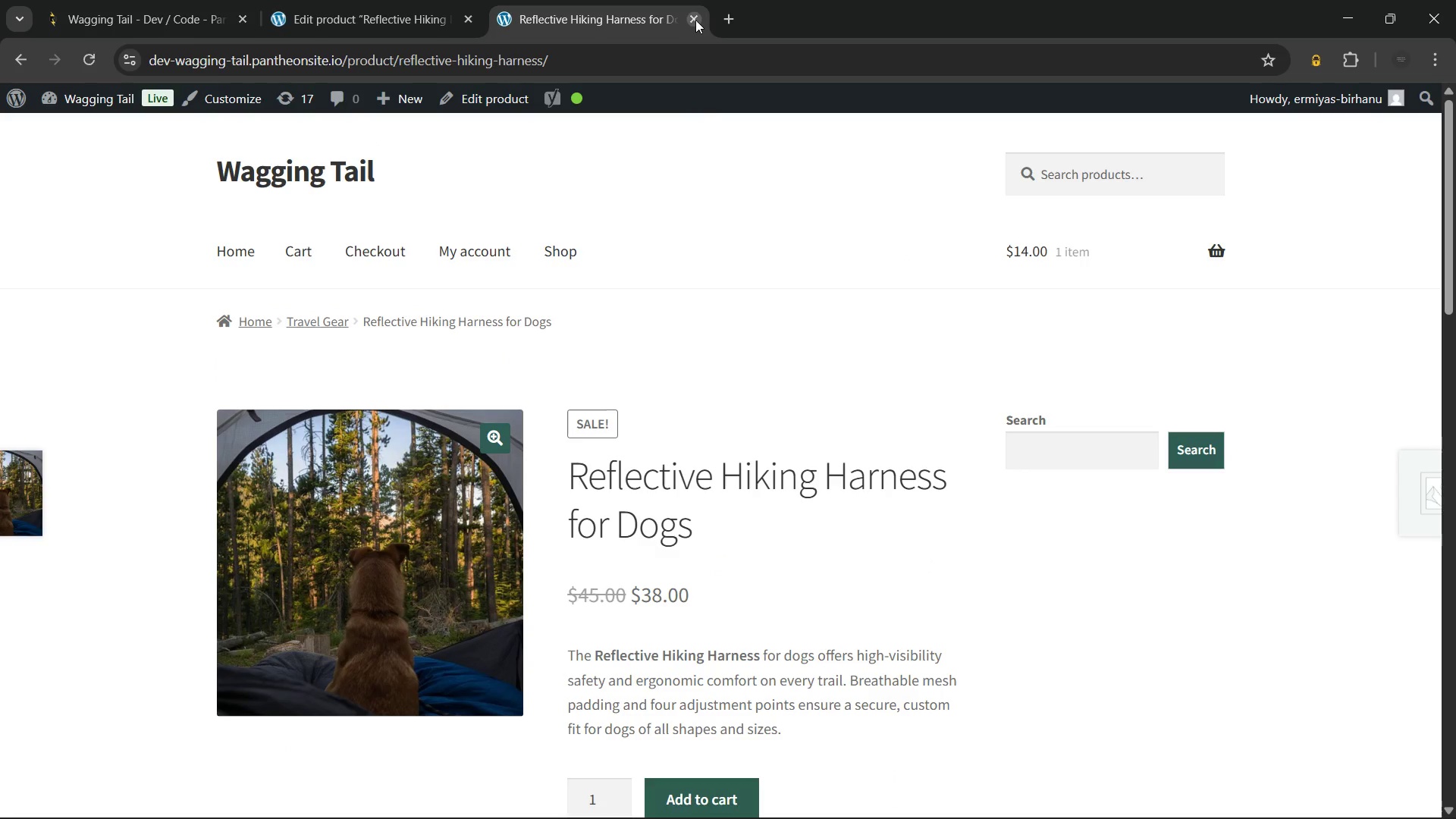 
left_click([695, 20])
 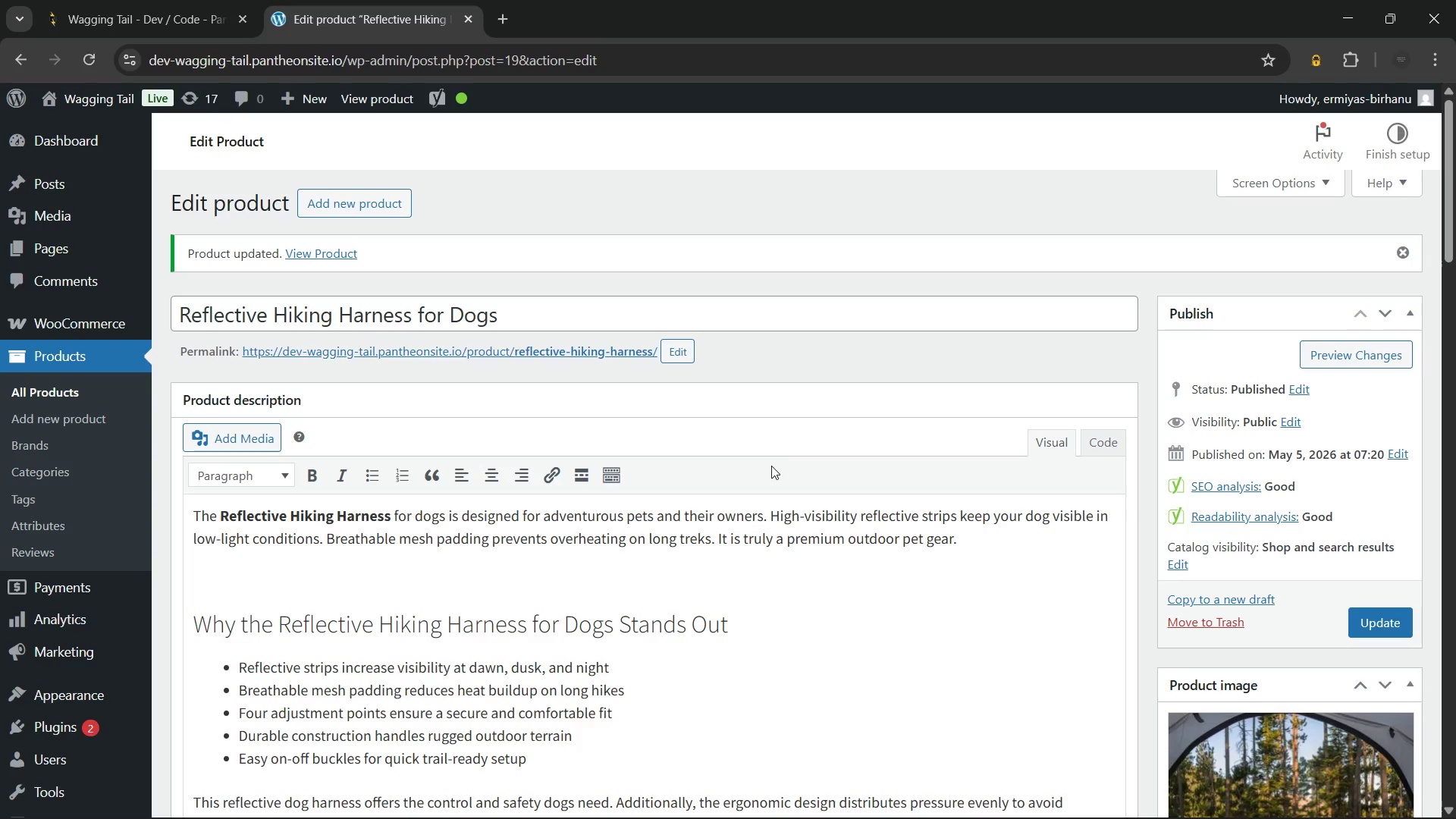 
scroll: coordinate [771, 466], scroll_direction: up, amount: 4.0
 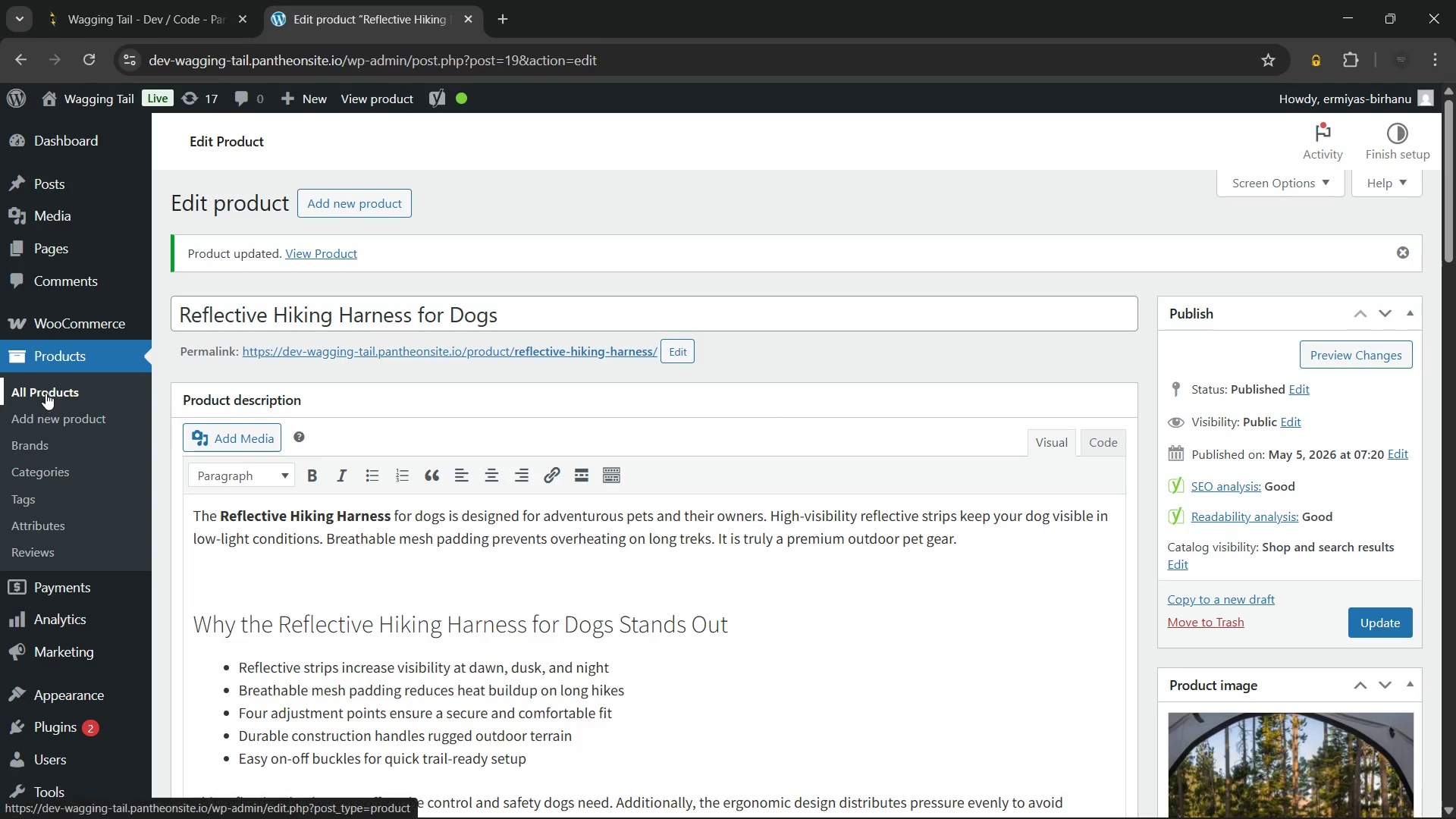 
left_click([46, 393])
 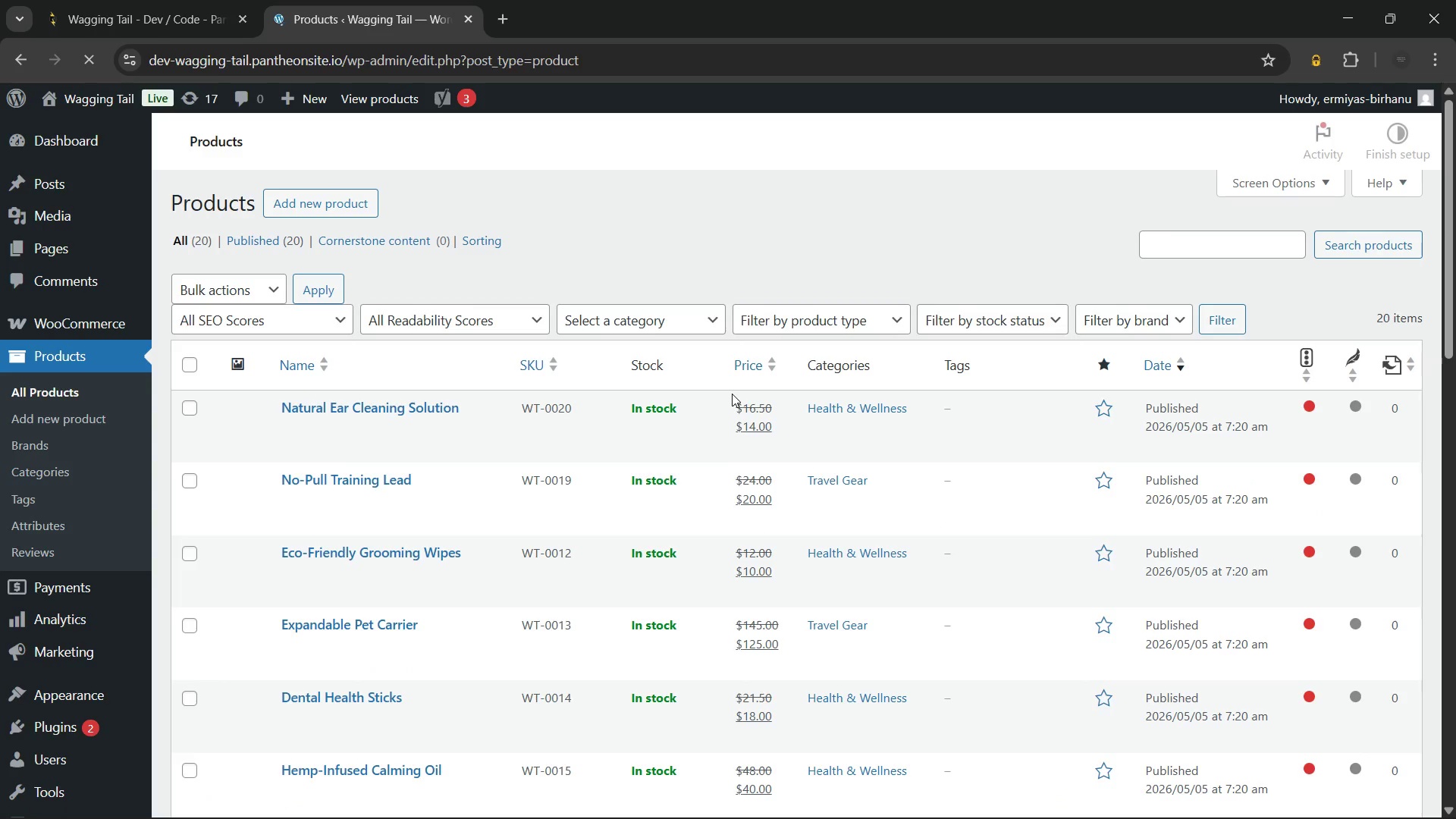 
wait(7.34)
 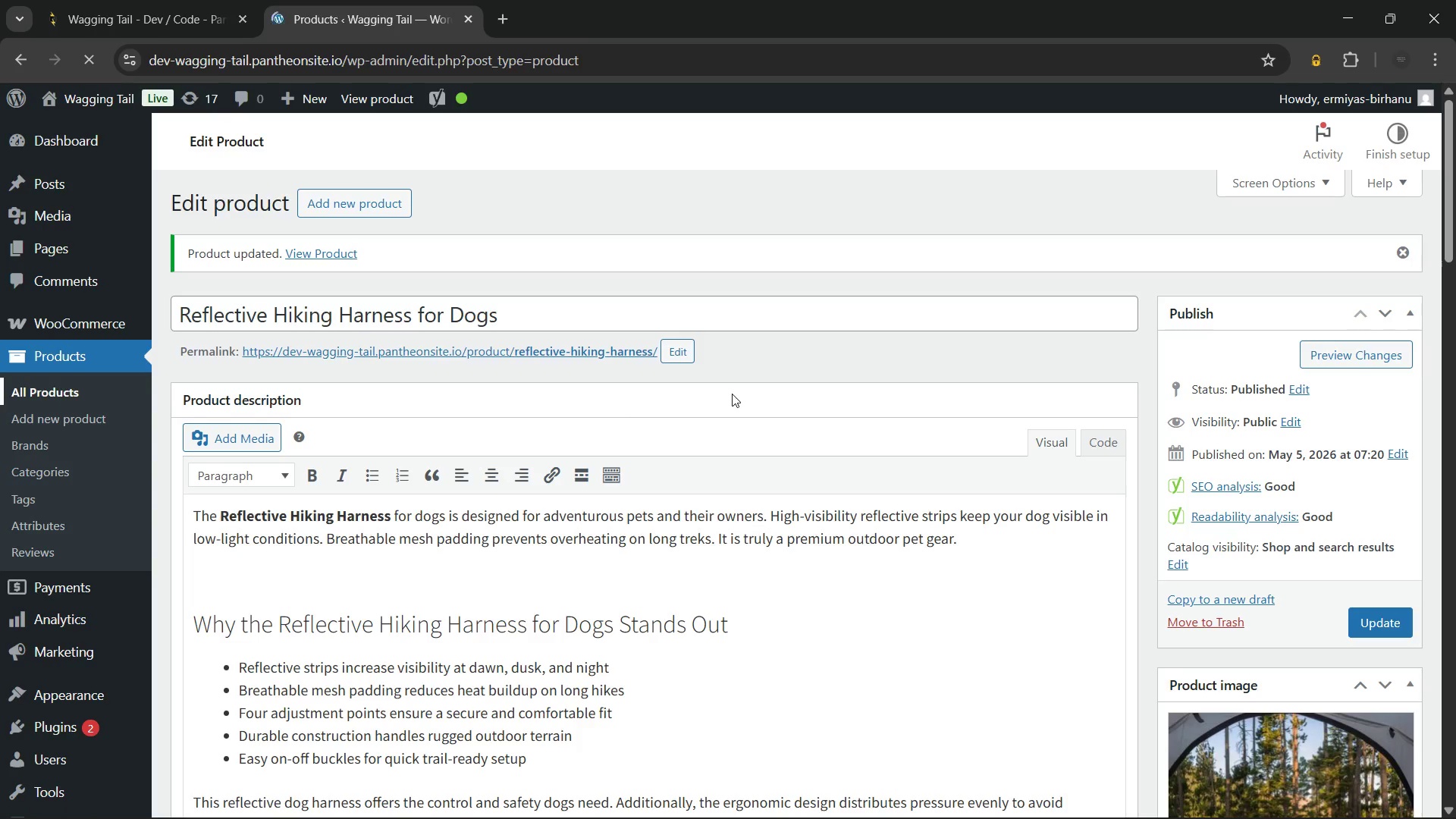 
scroll: coordinate [624, 470], scroll_direction: down, amount: 9.0
 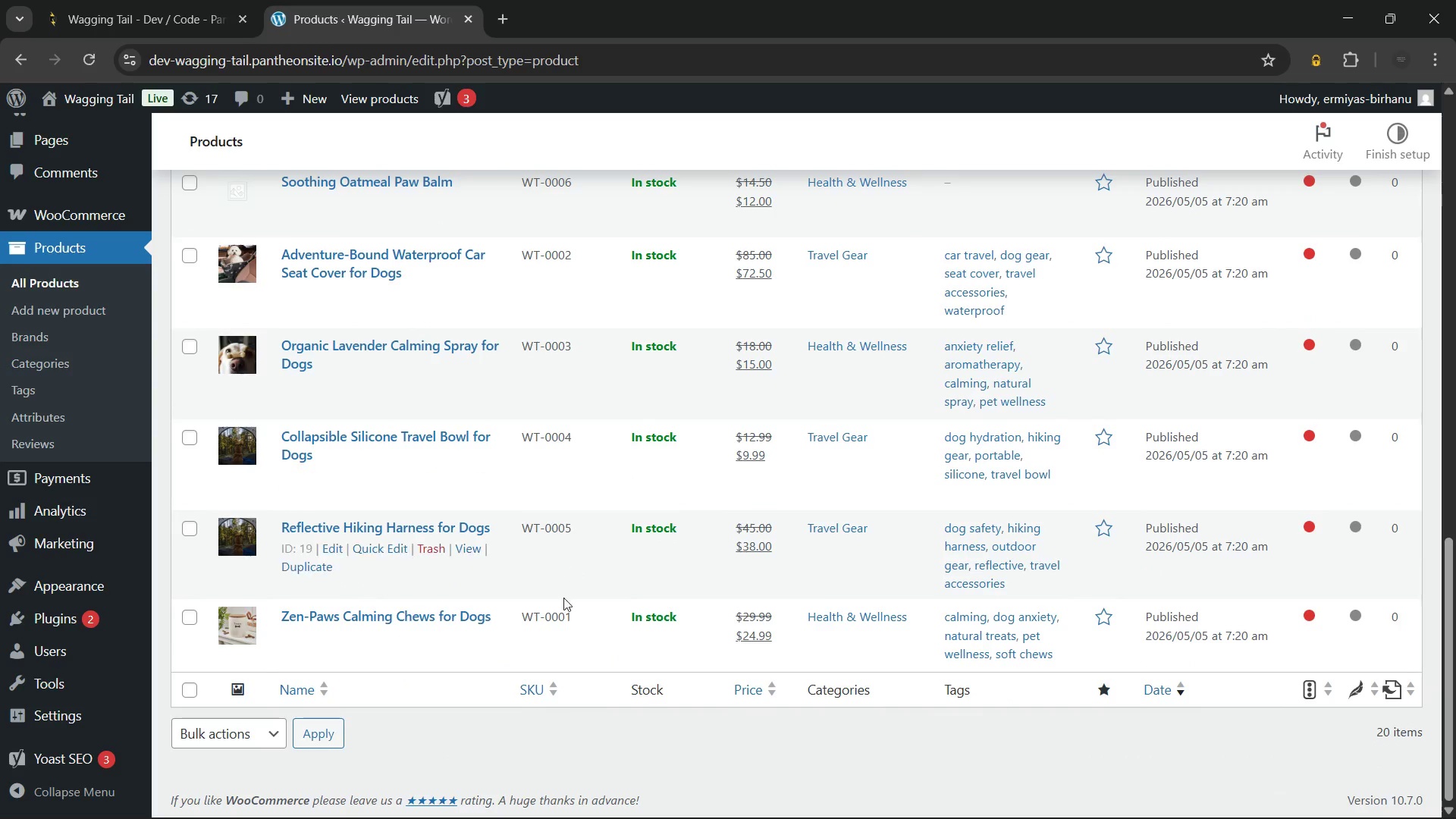 
scroll: coordinate [557, 525], scroll_direction: up, amount: 3.0
 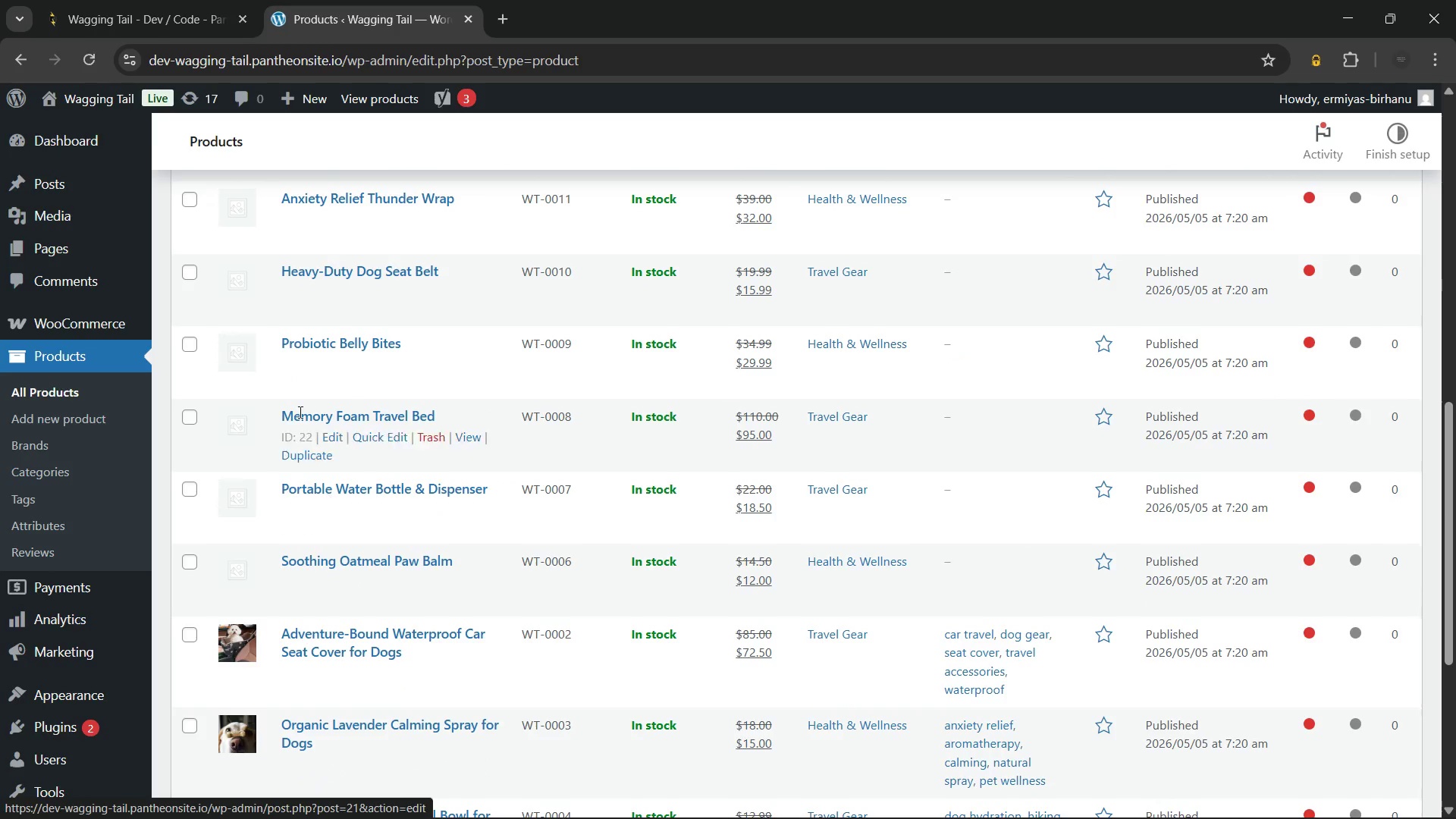 
hold_key(key=ControlLeft, duration=0.69)
left_click([108, 106])
 